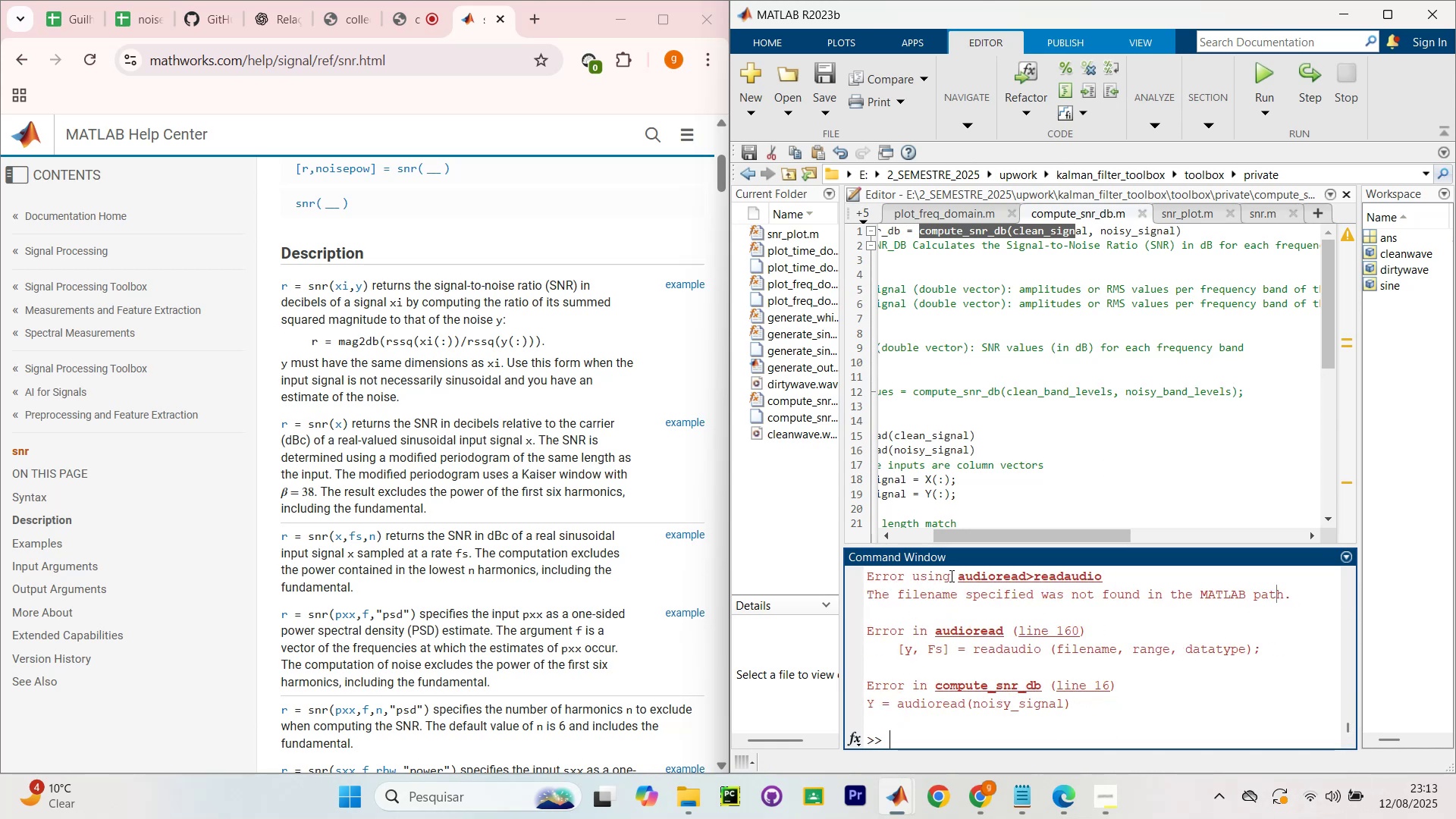 
scroll: coordinate [1024, 318], scroll_direction: up, amount: 4.0
 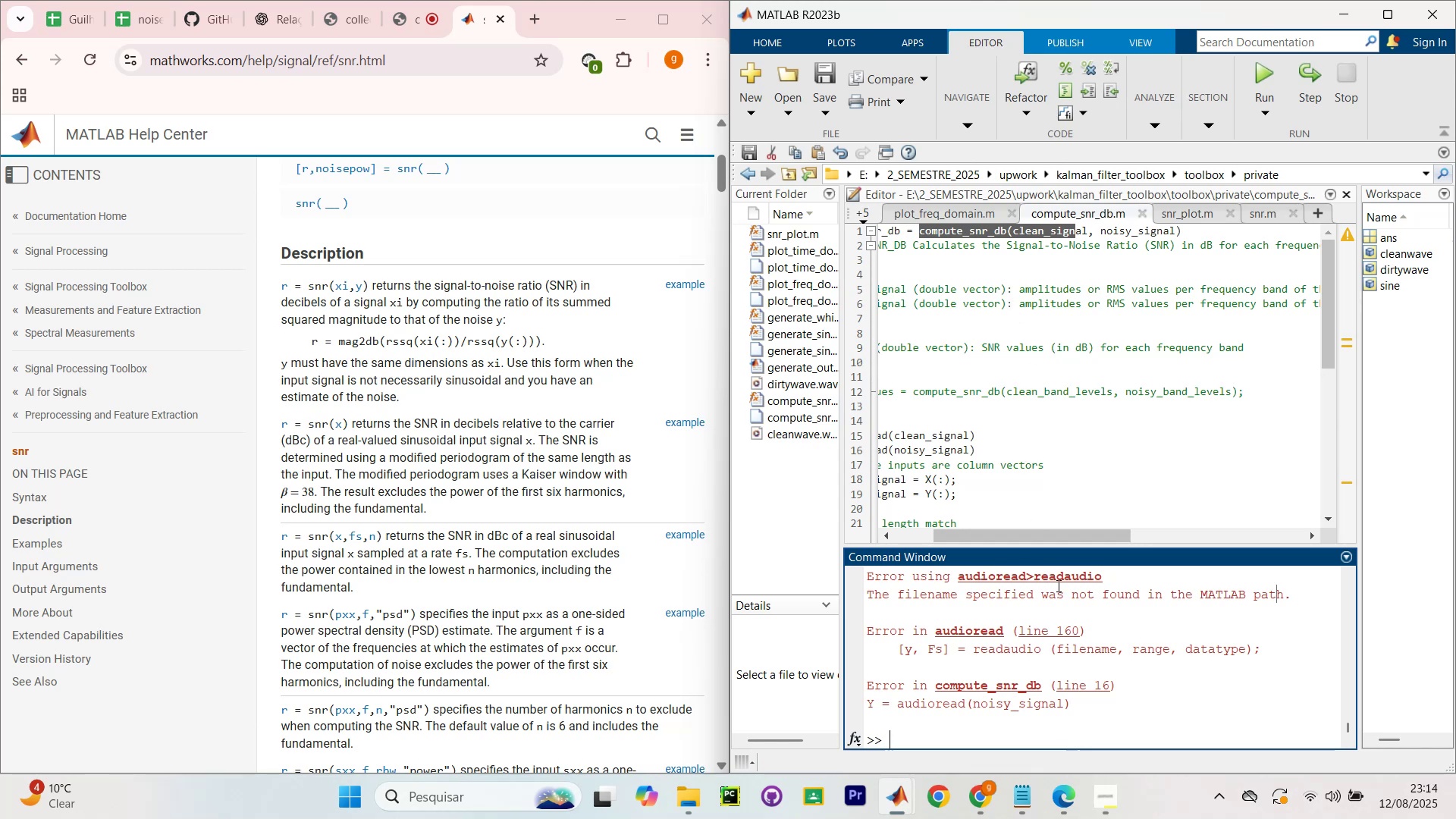 
left_click_drag(start_coordinate=[1053, 541], to_coordinate=[889, 542])
 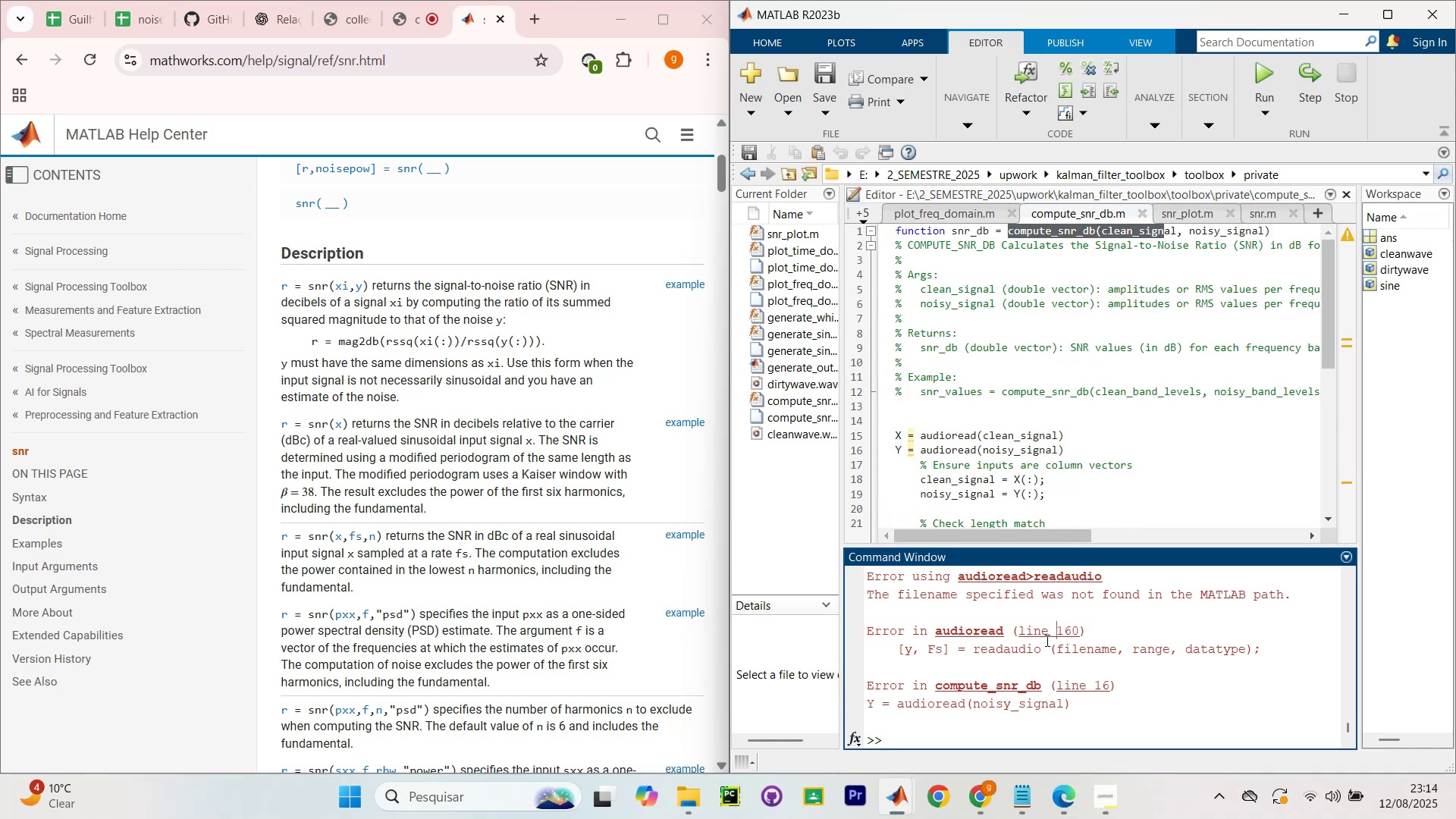 
wait(8.49)
 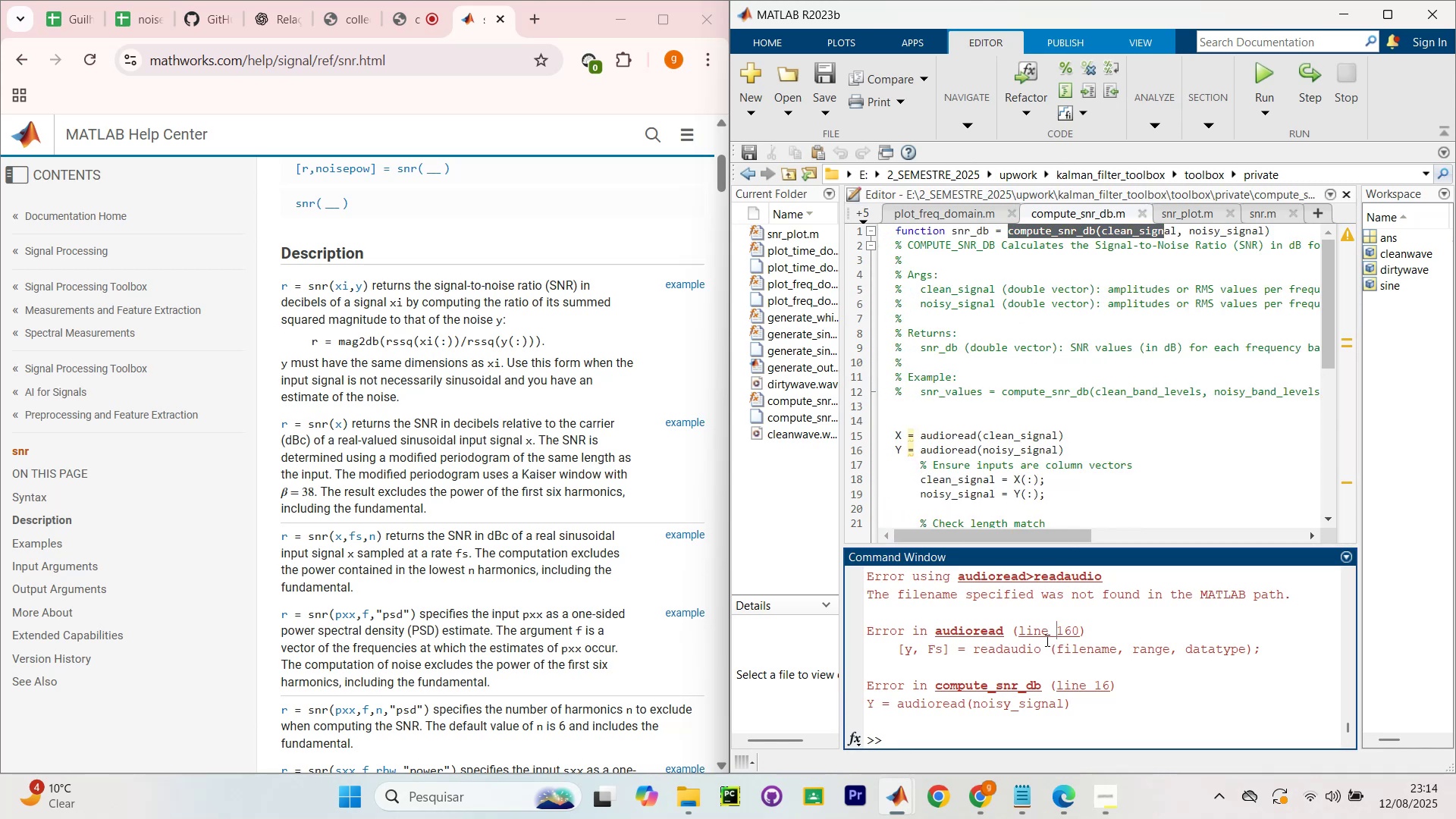 
left_click([895, 434])
 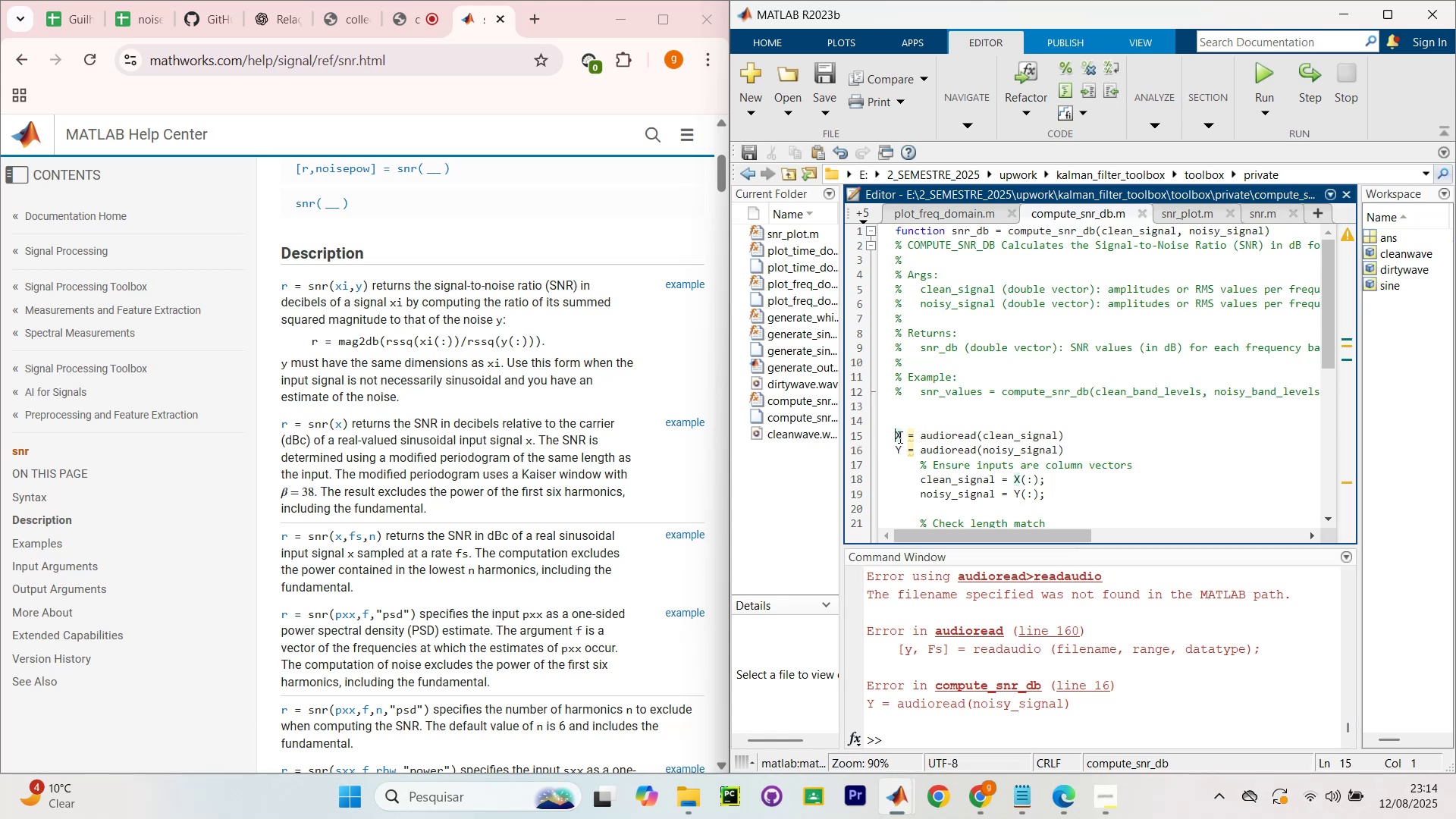 
left_click([899, 437])
 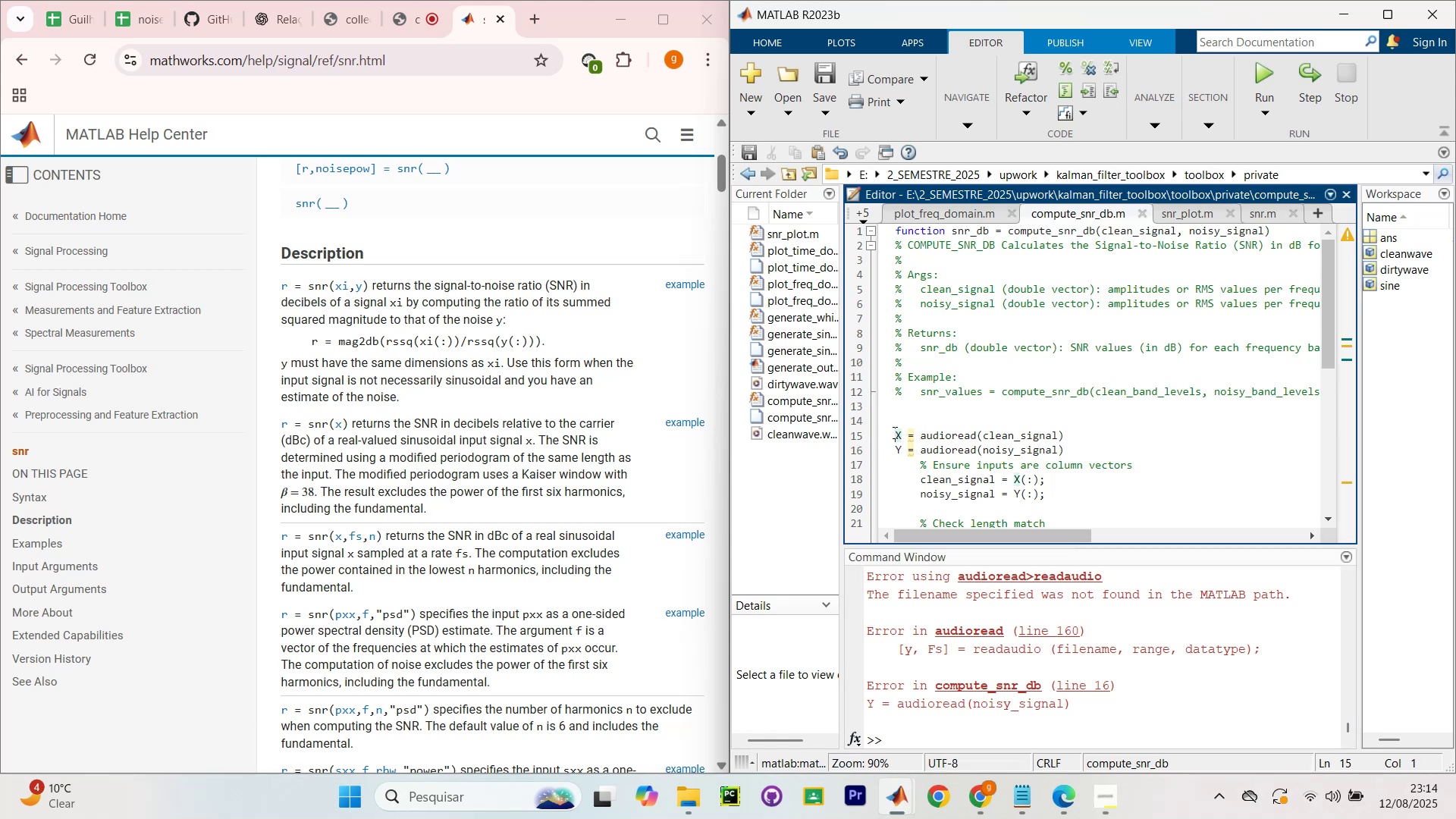 
key(BracketRight)
 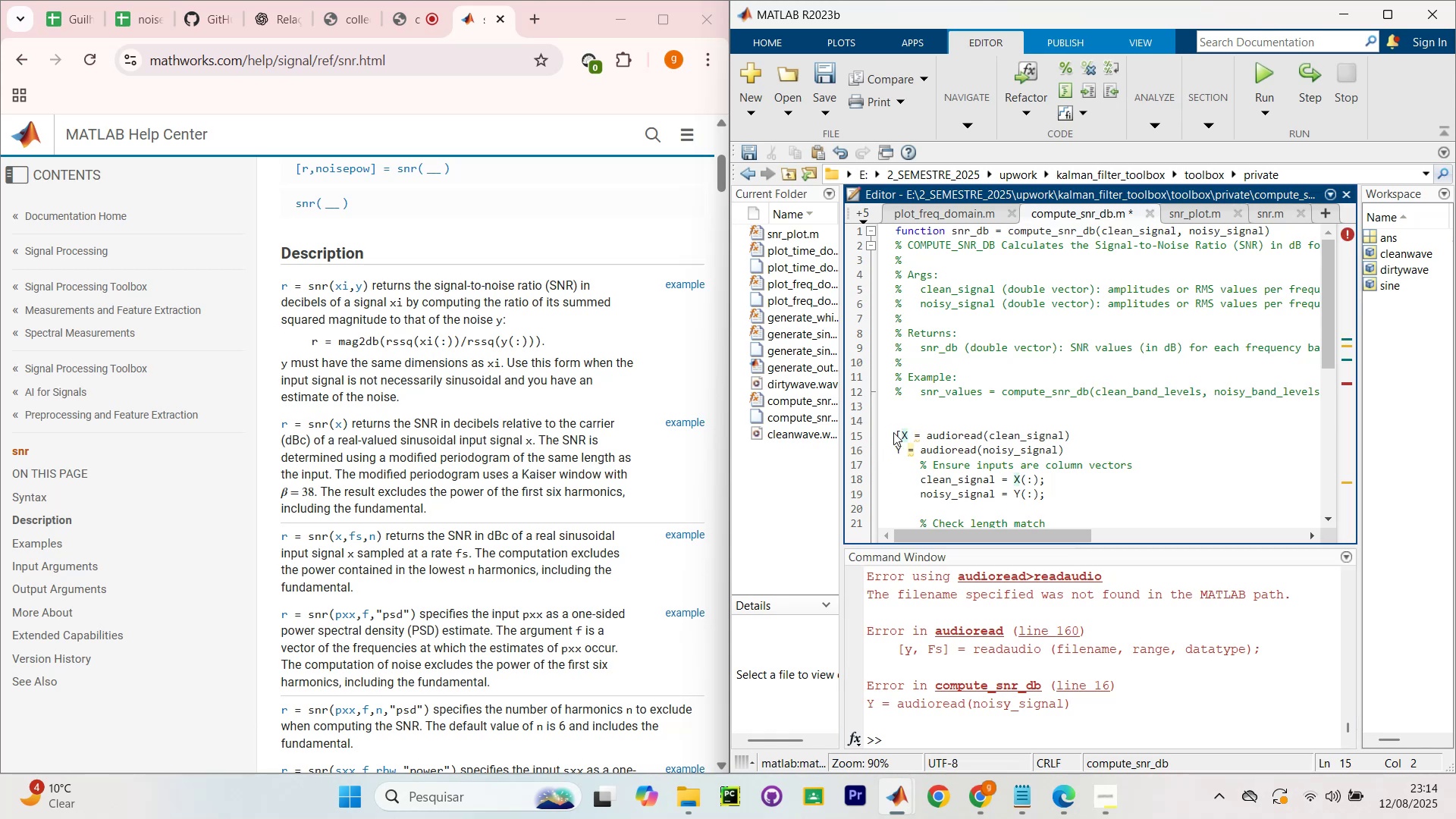 
key(ArrowRight)
 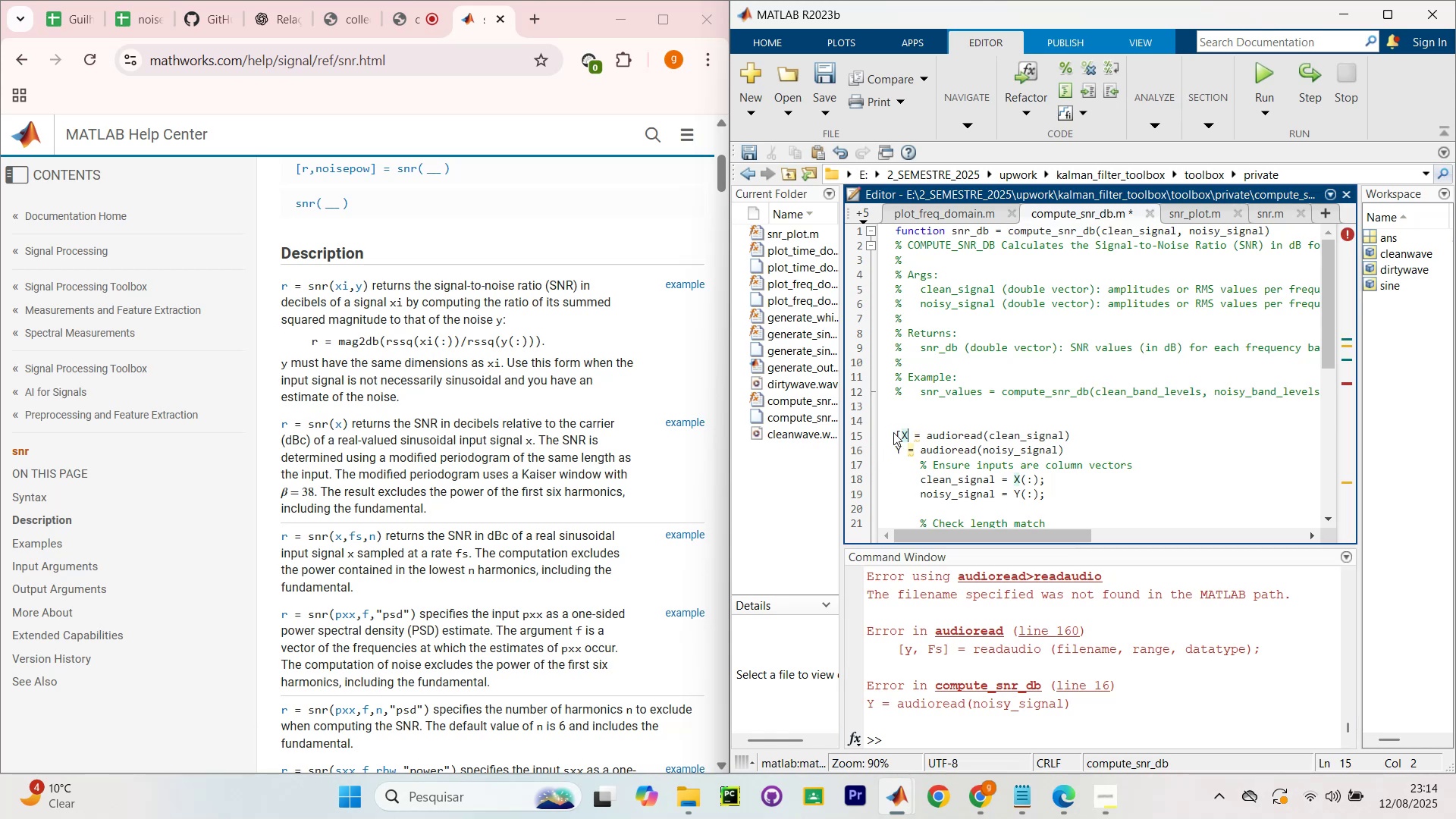 
key(Comma)
 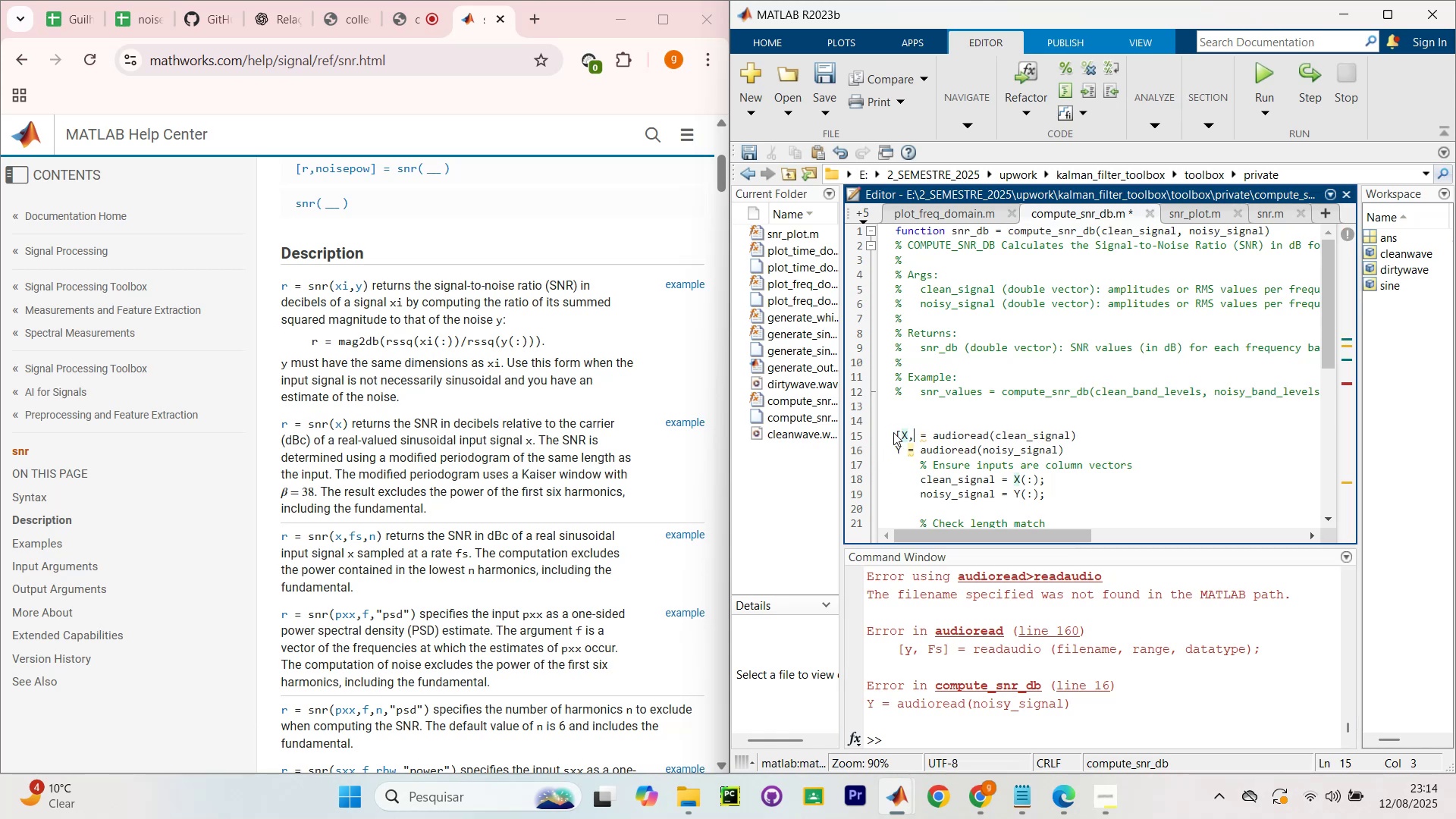 
key(Space)
 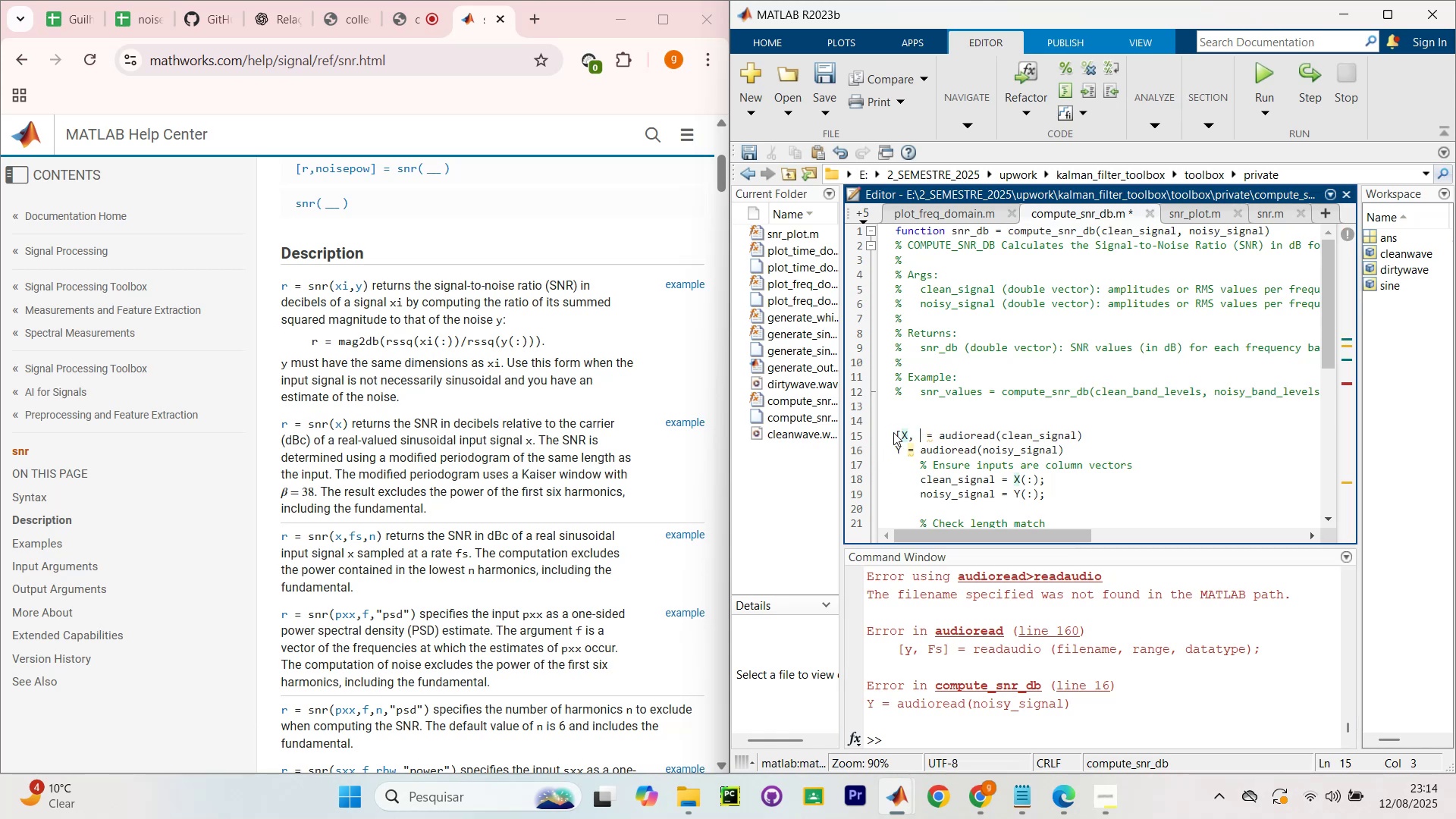 
key(CapsLock)
 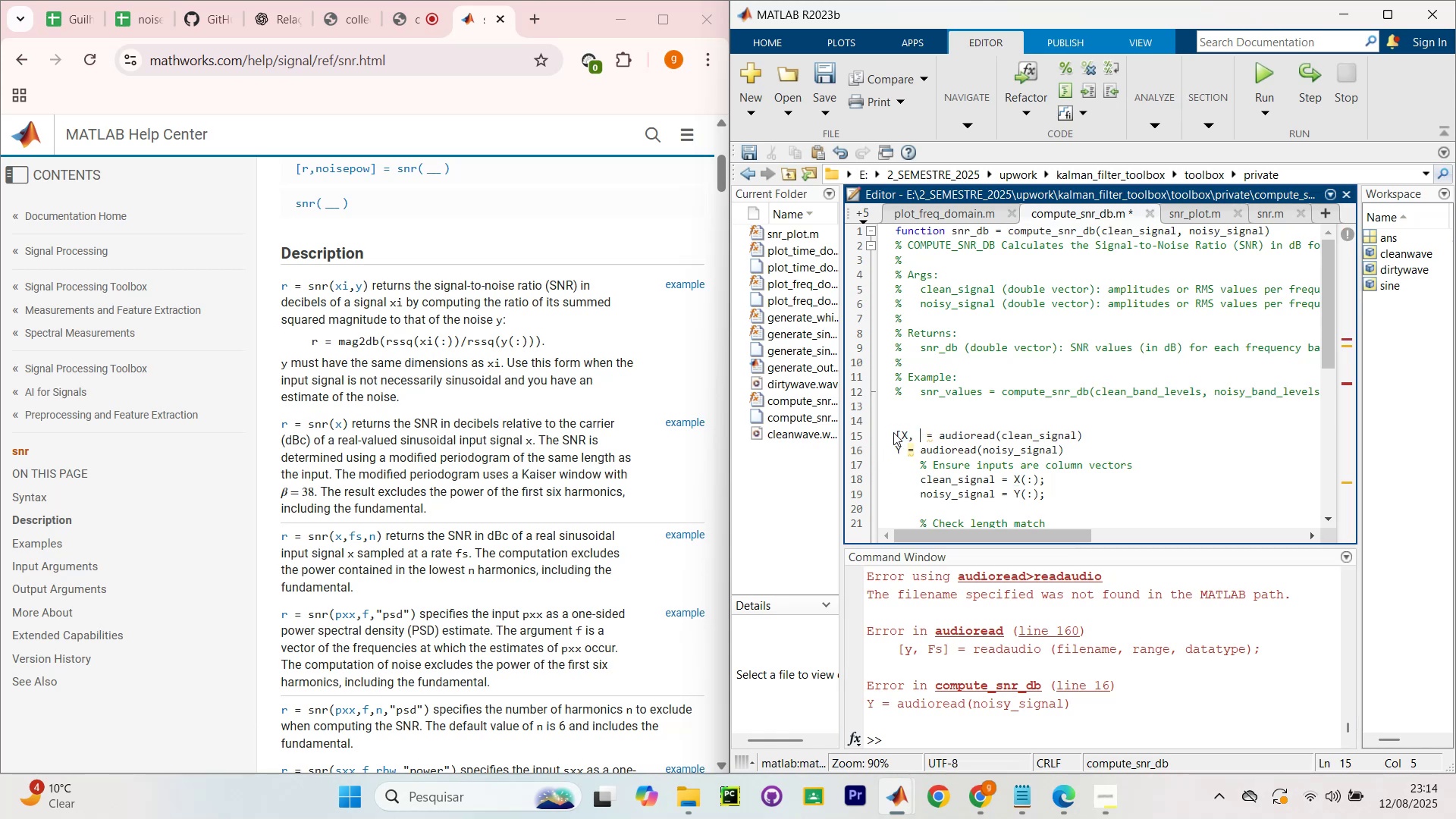 
key(F)
 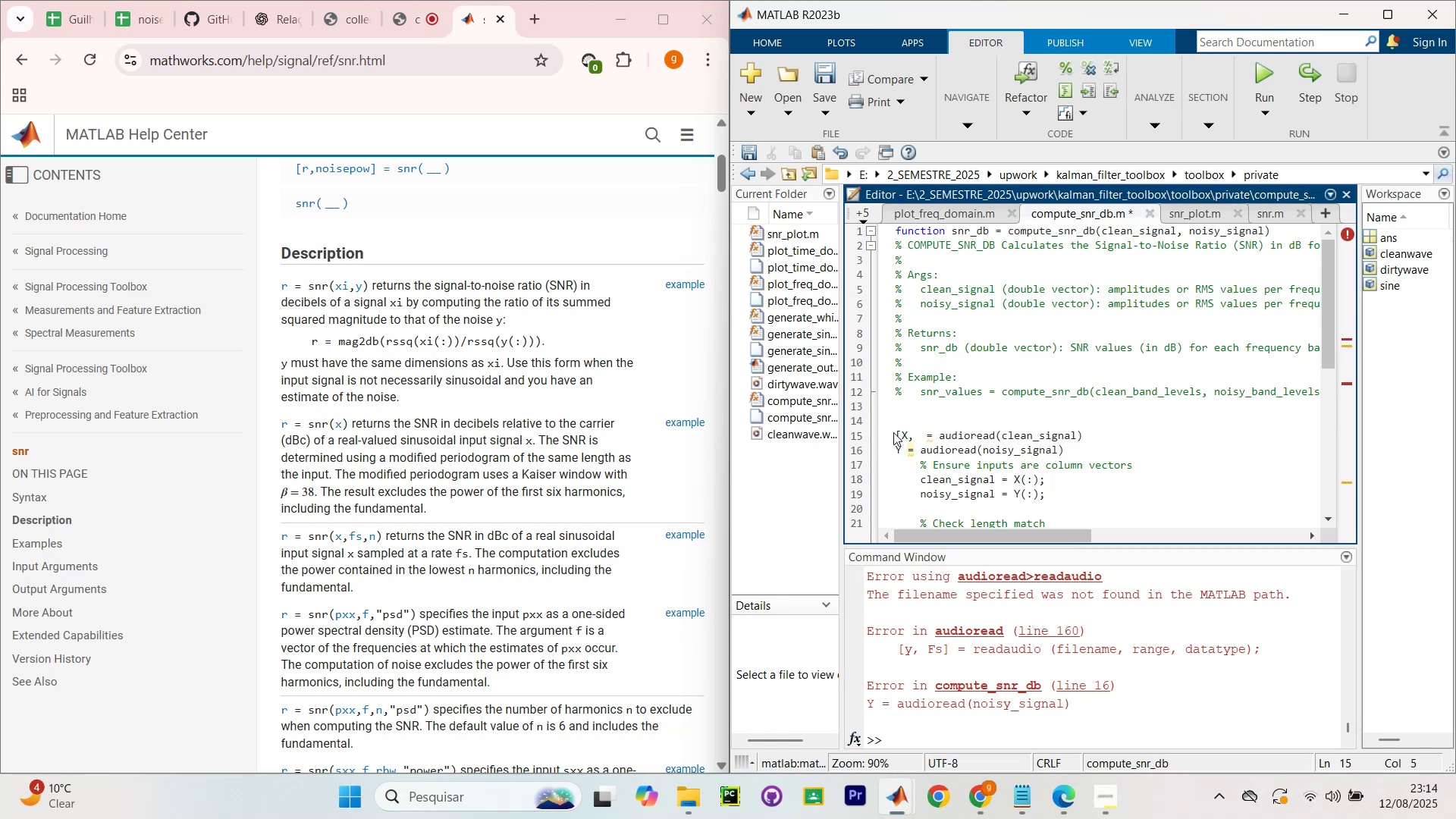 
key(CapsLock)
 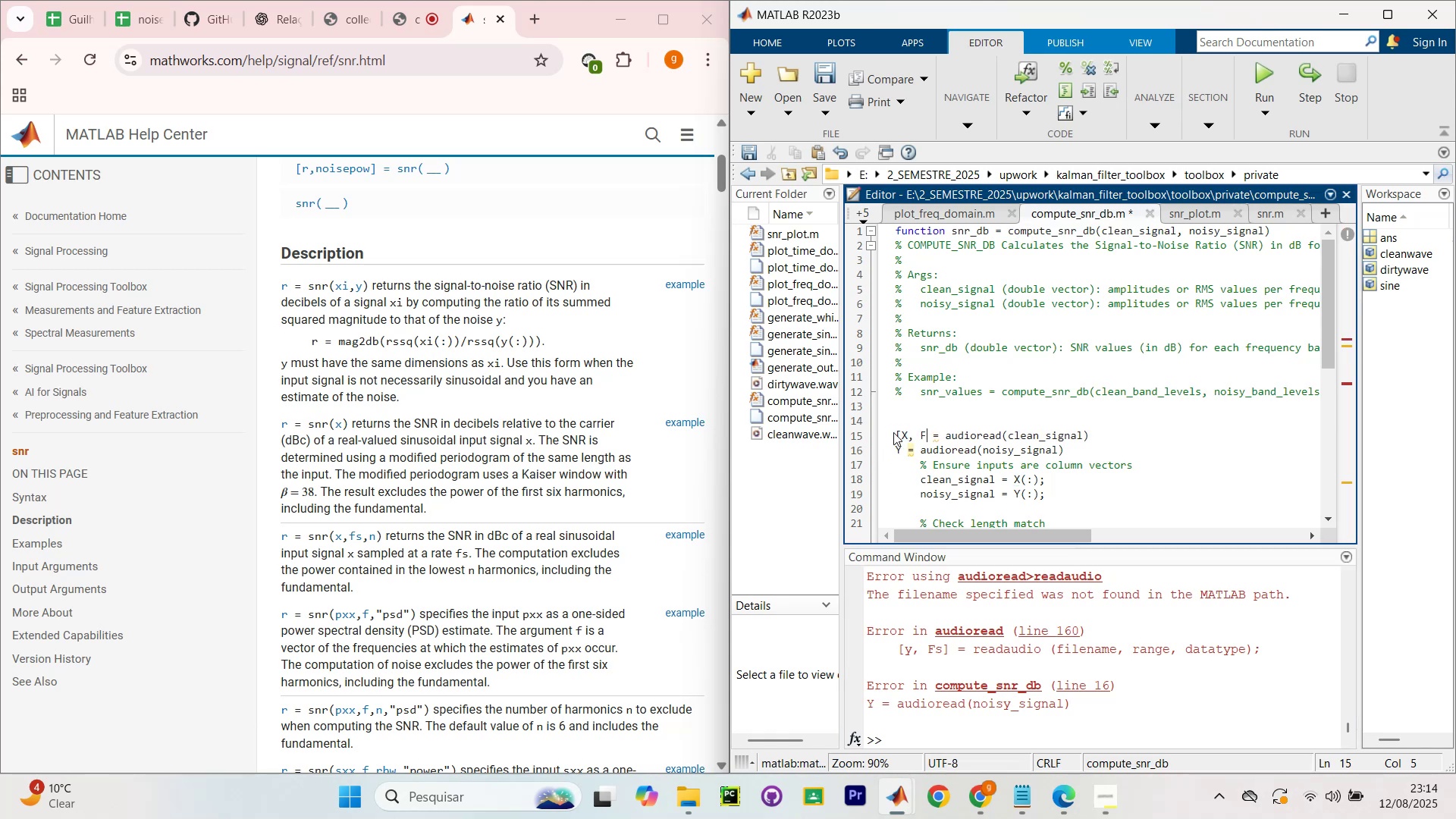 
key(S)
 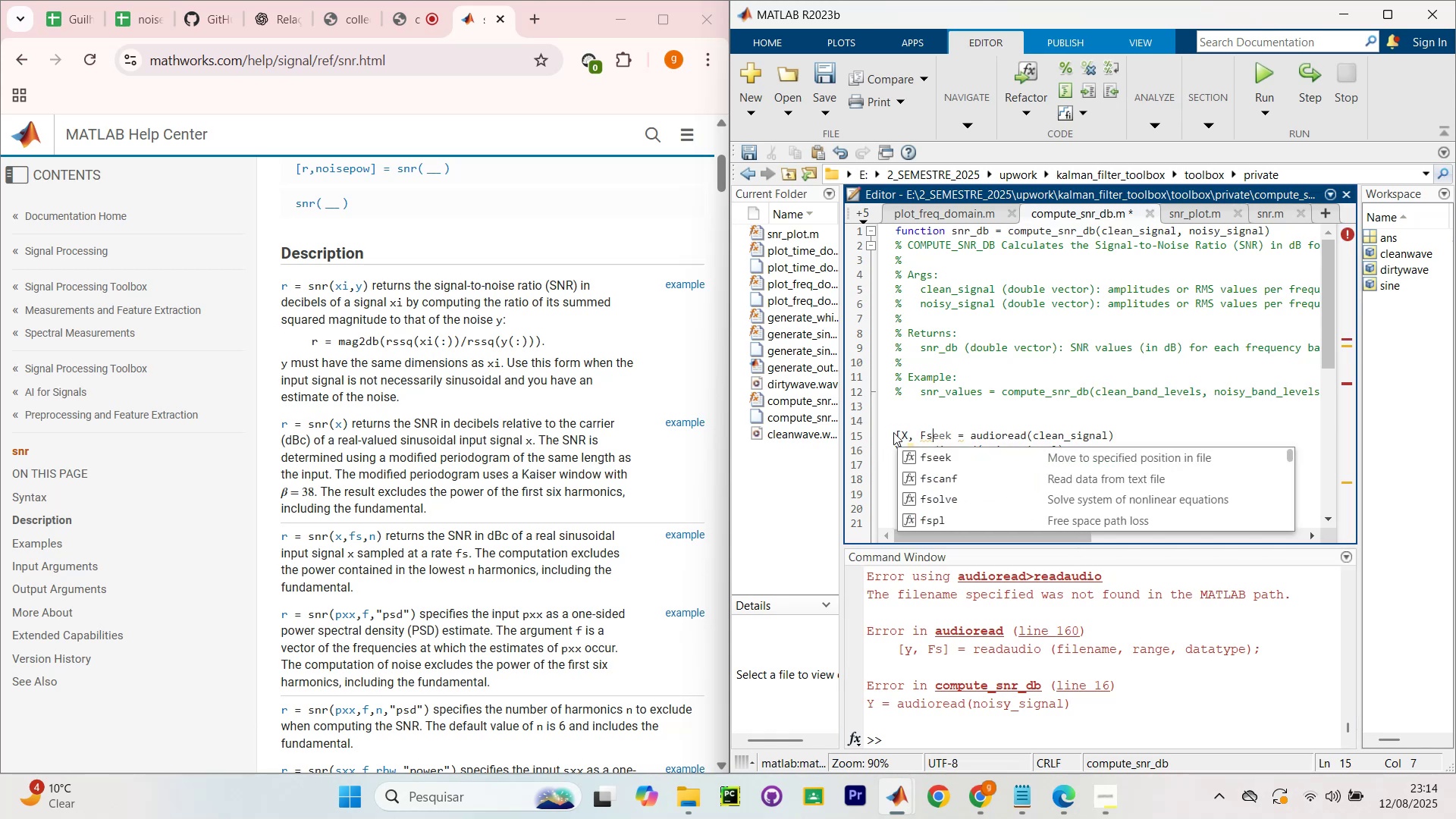 
key(Backslash)
 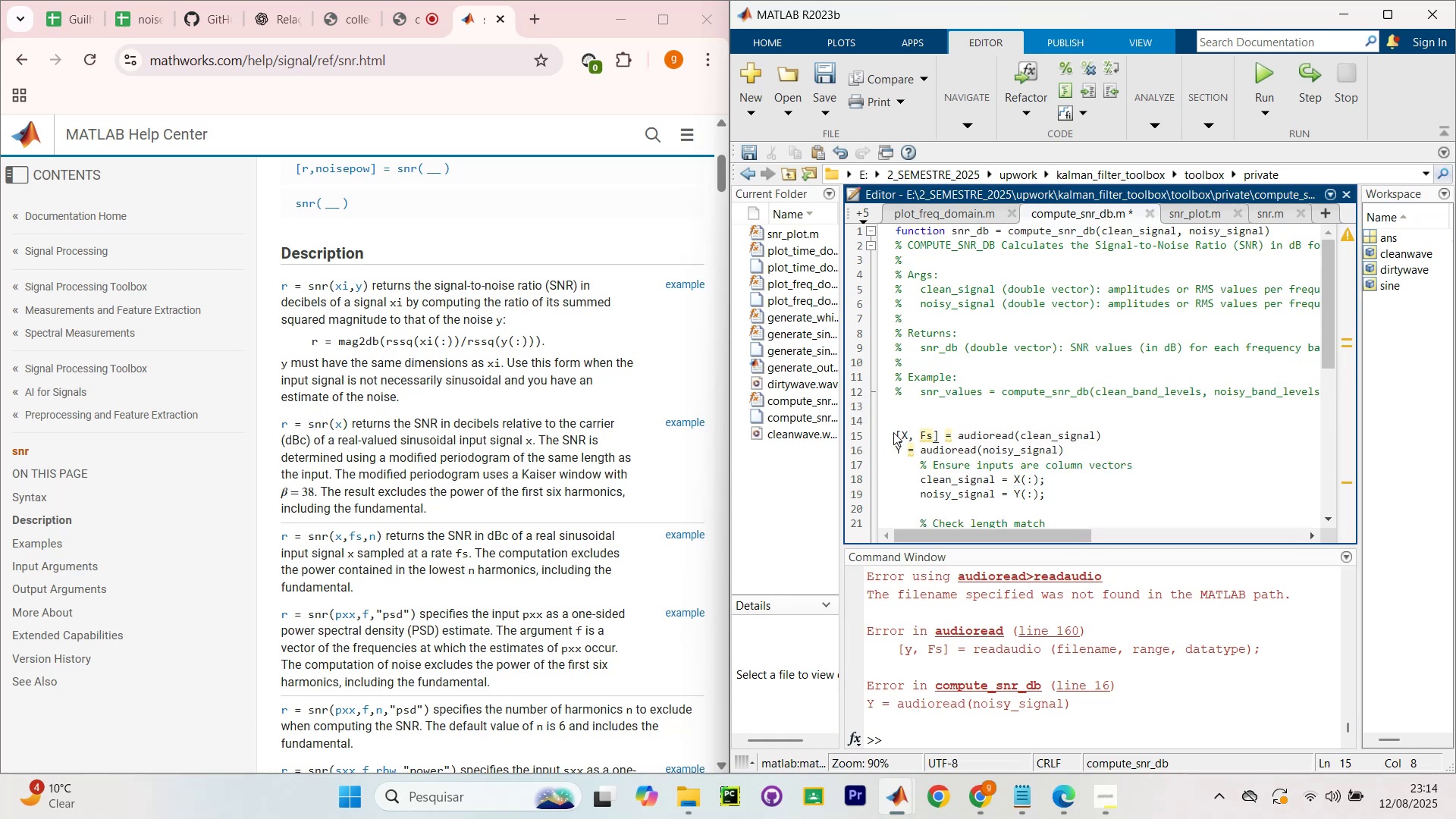 
key(ArrowDown)
 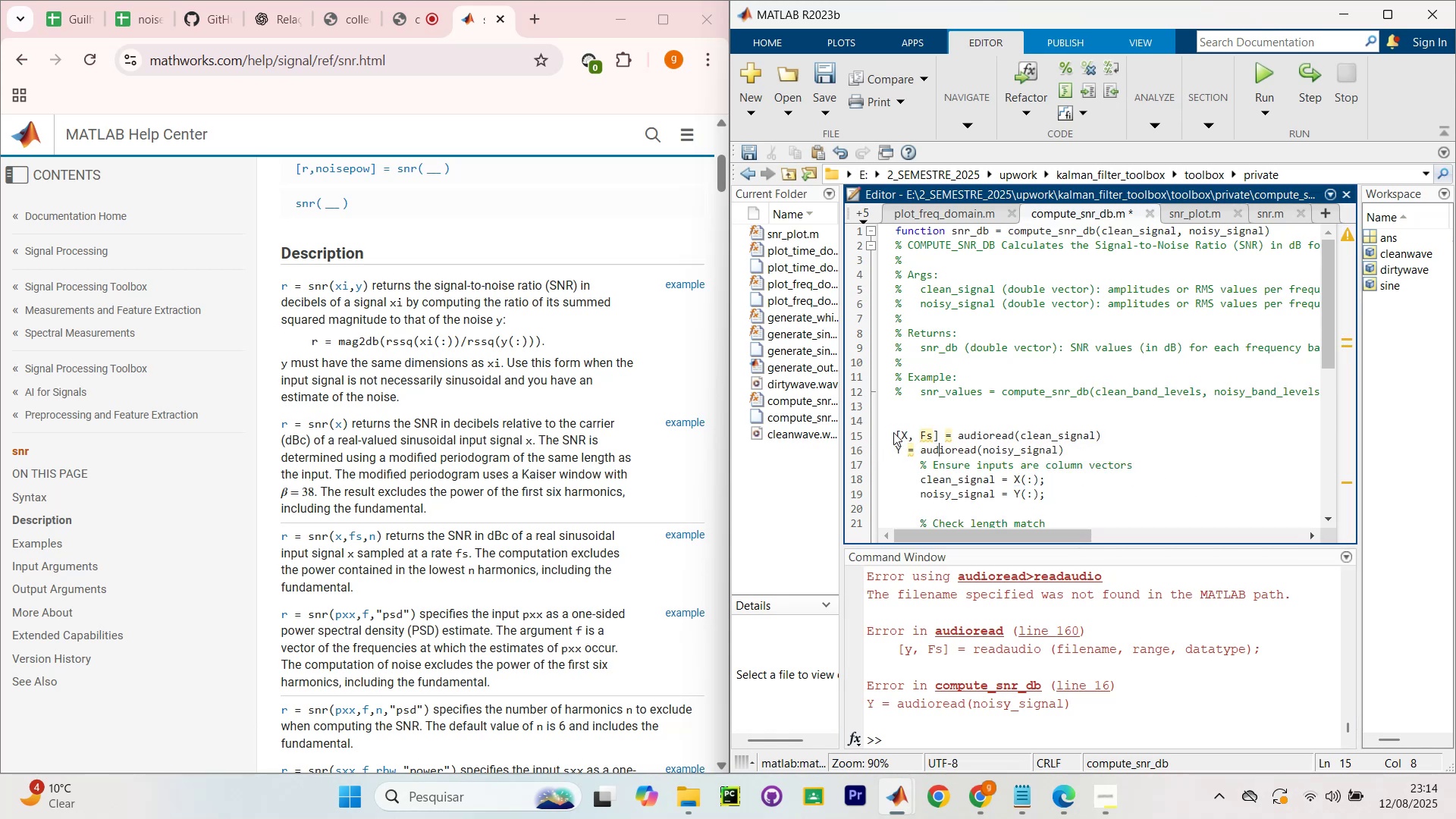 
key(ArrowLeft)
 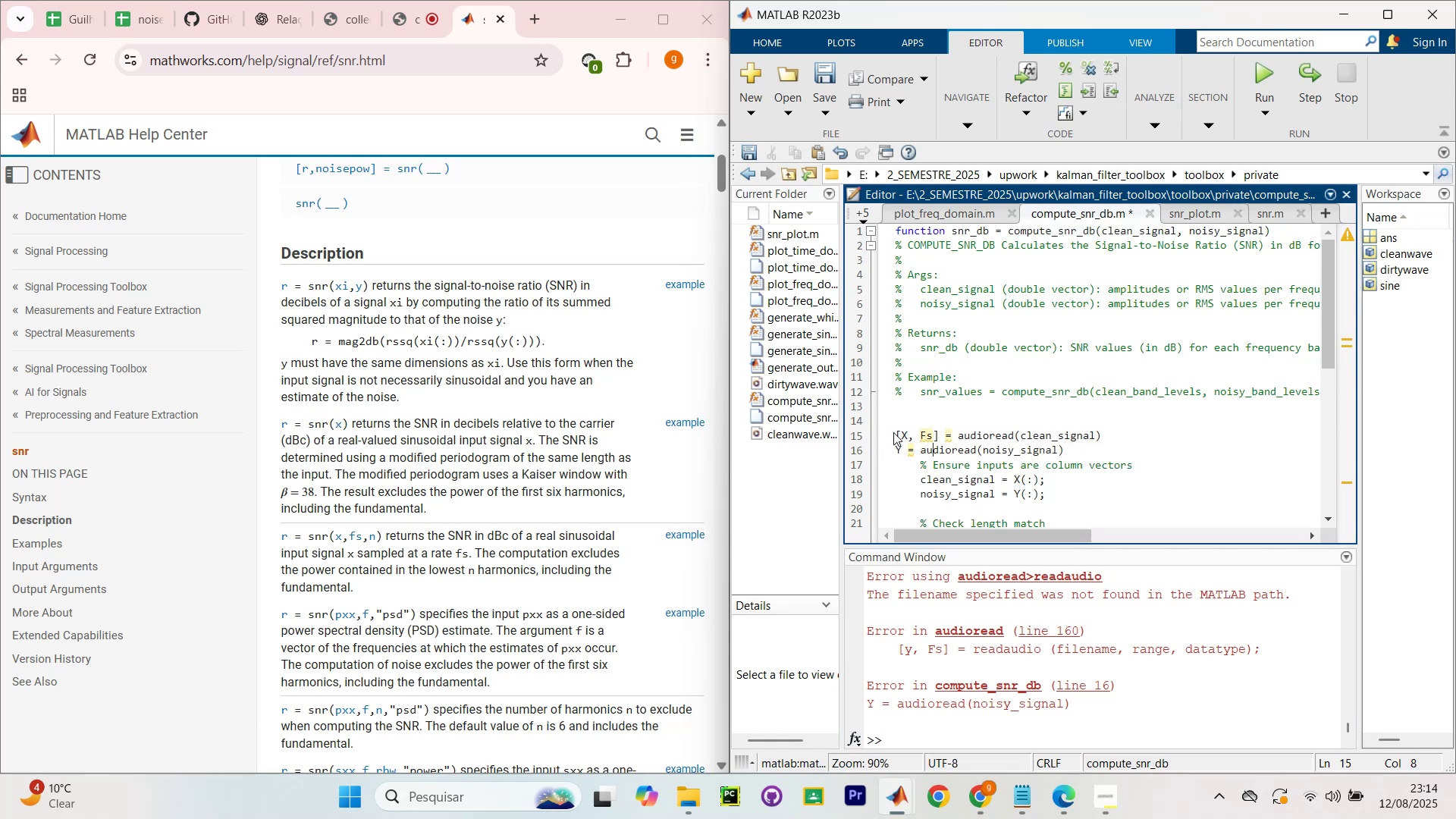 
key(ArrowLeft)
 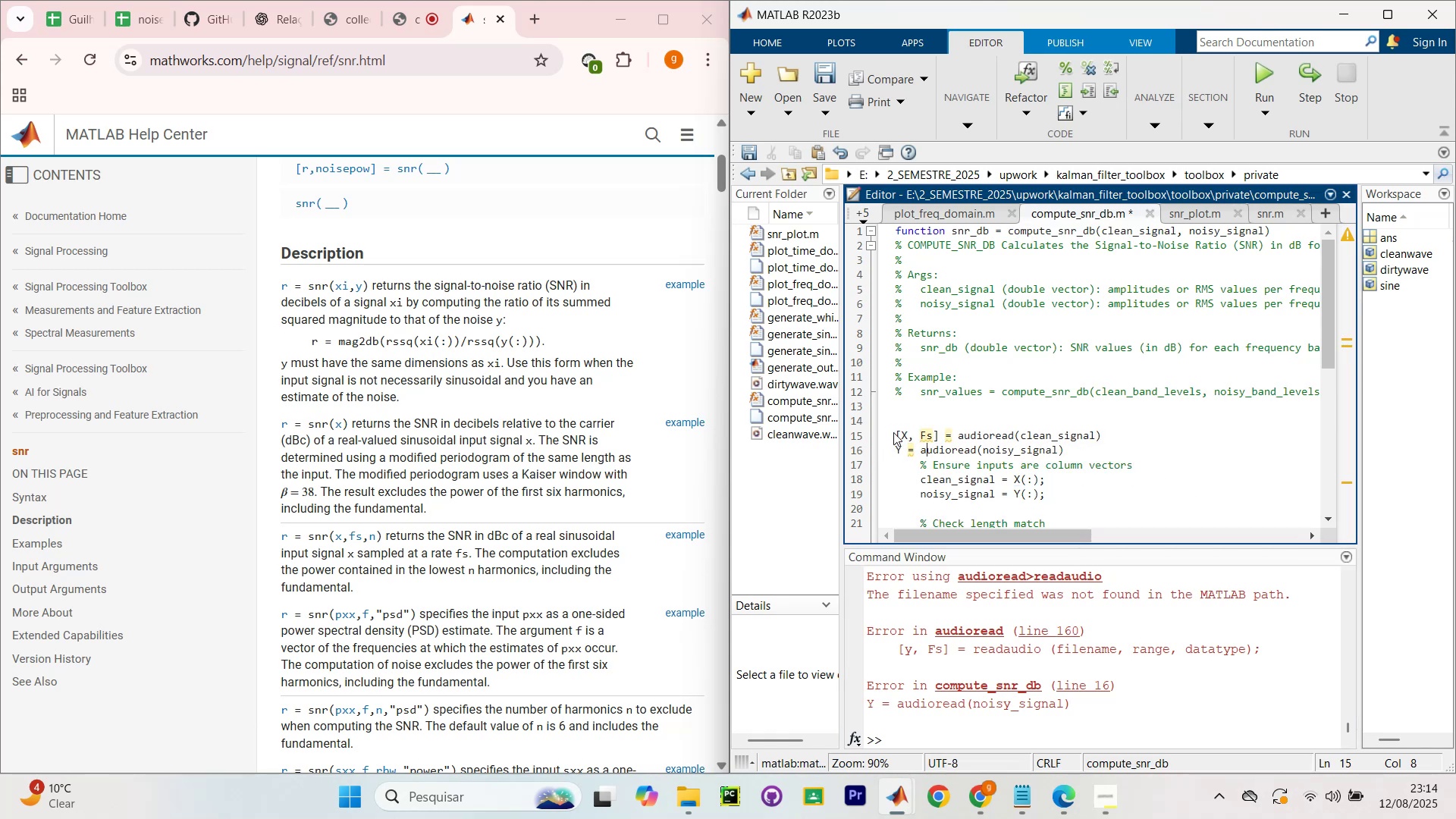 
key(ArrowLeft)
 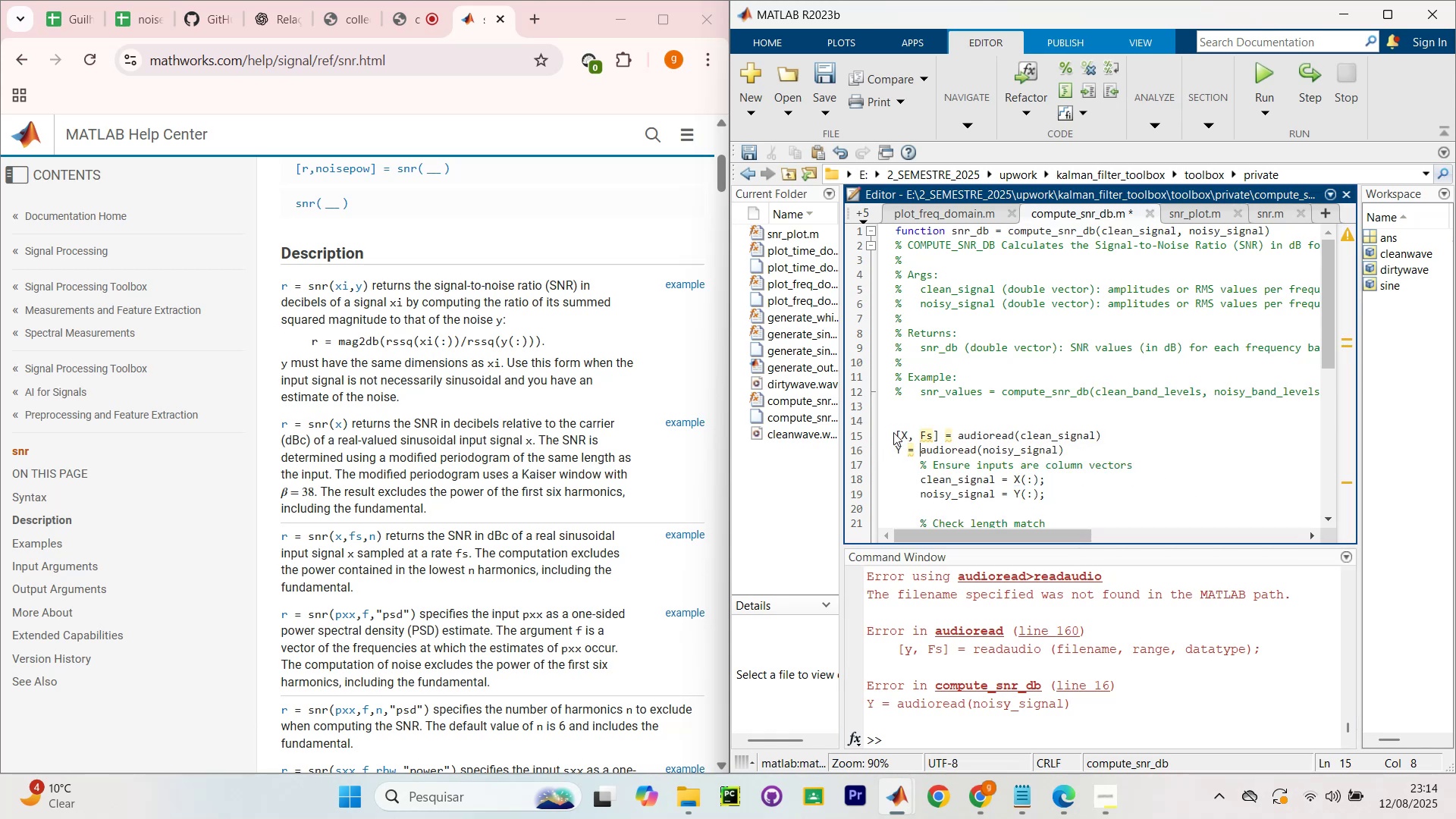 
key(ArrowLeft)
 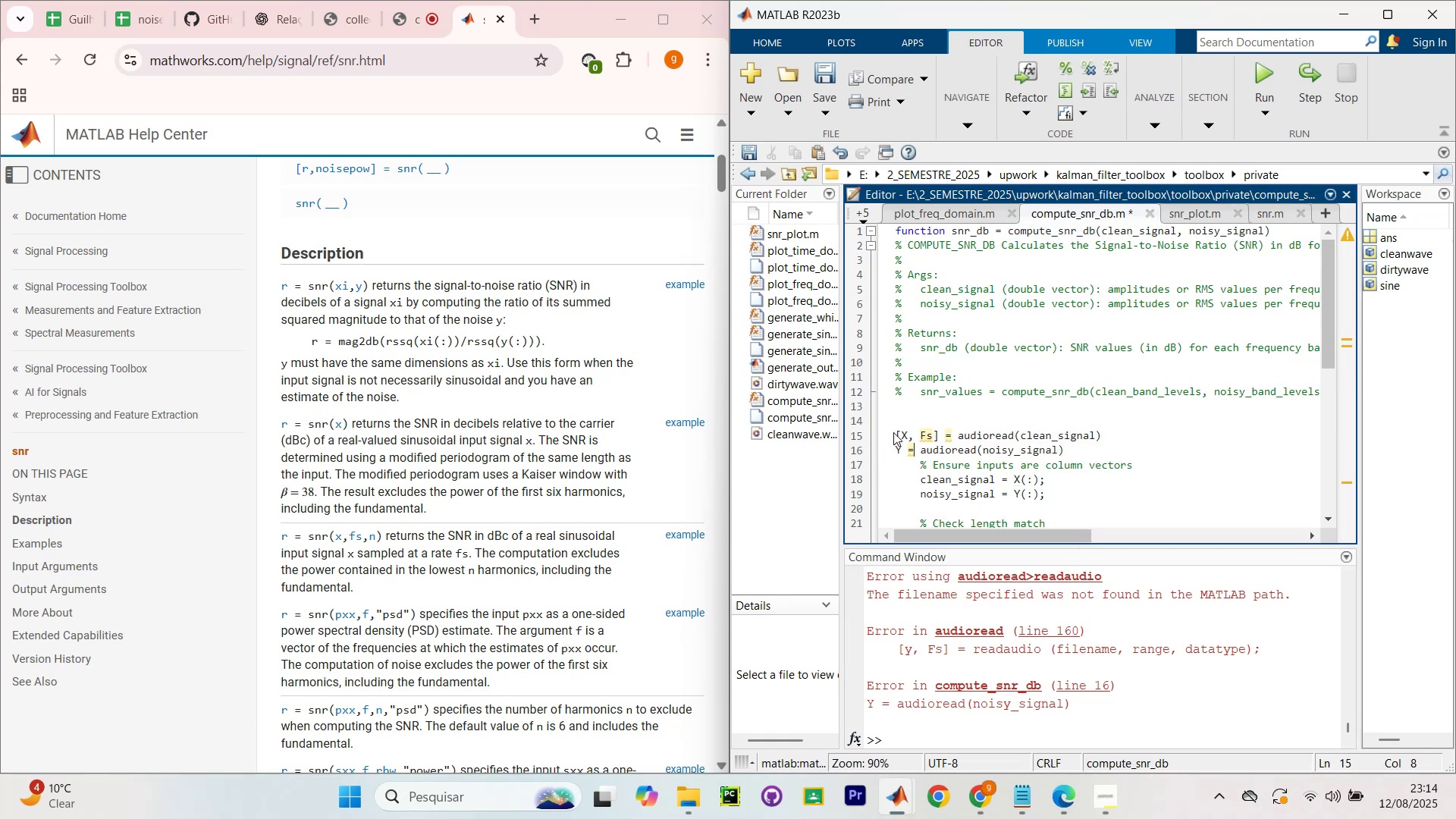 
key(ArrowLeft)
 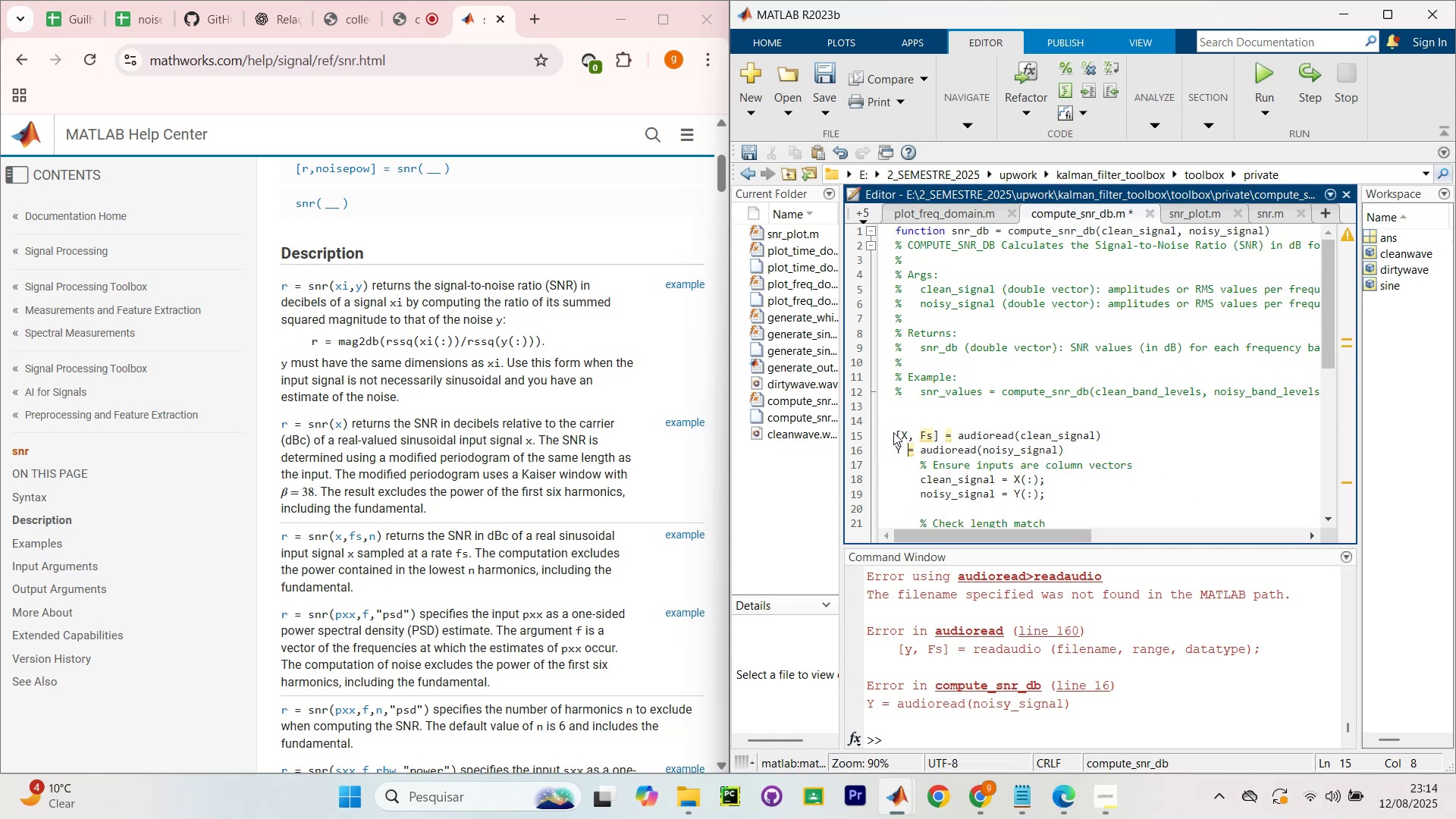 
key(ArrowLeft)
 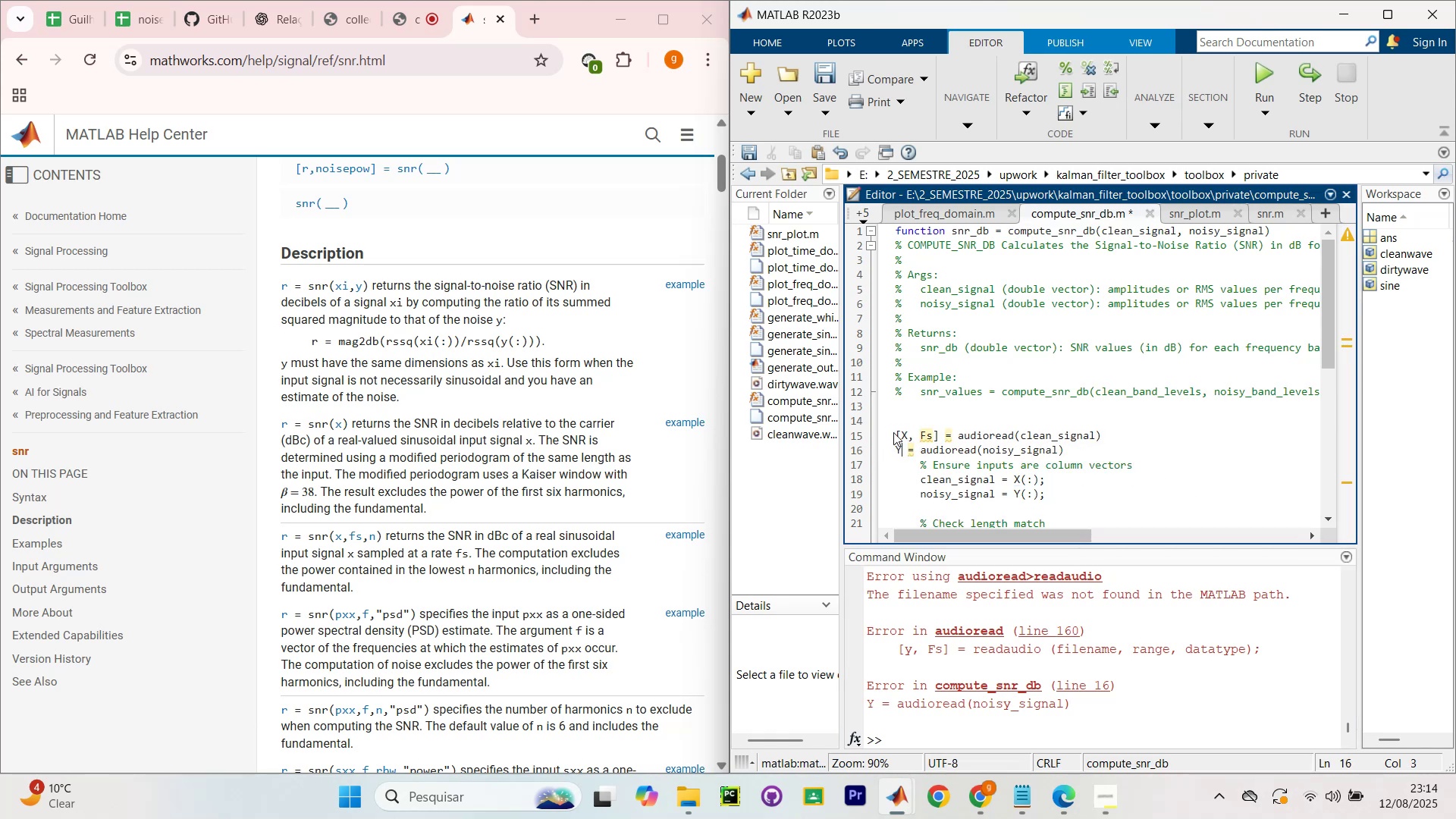 
key(ArrowLeft)
 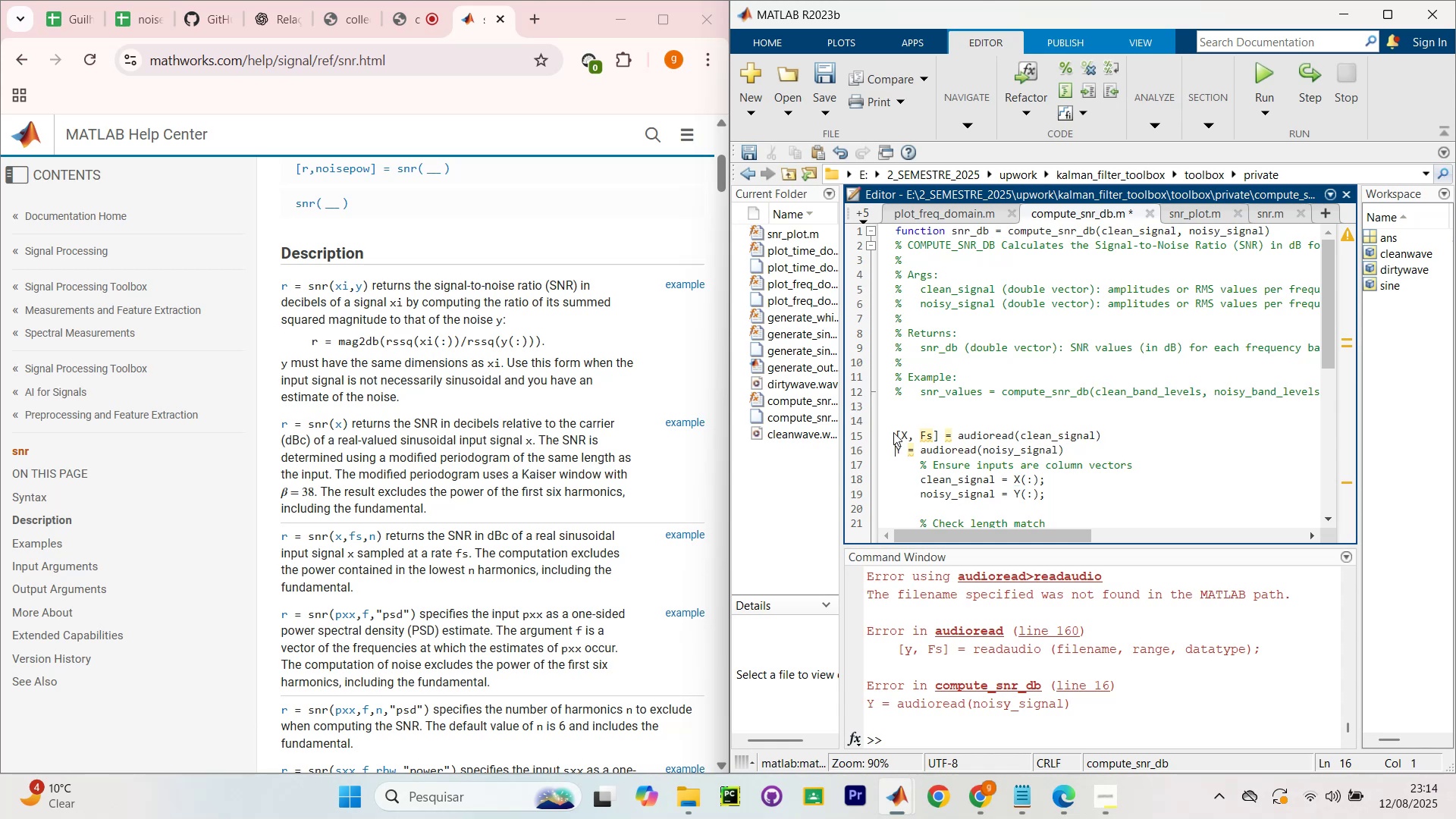 
key(BracketRight)
 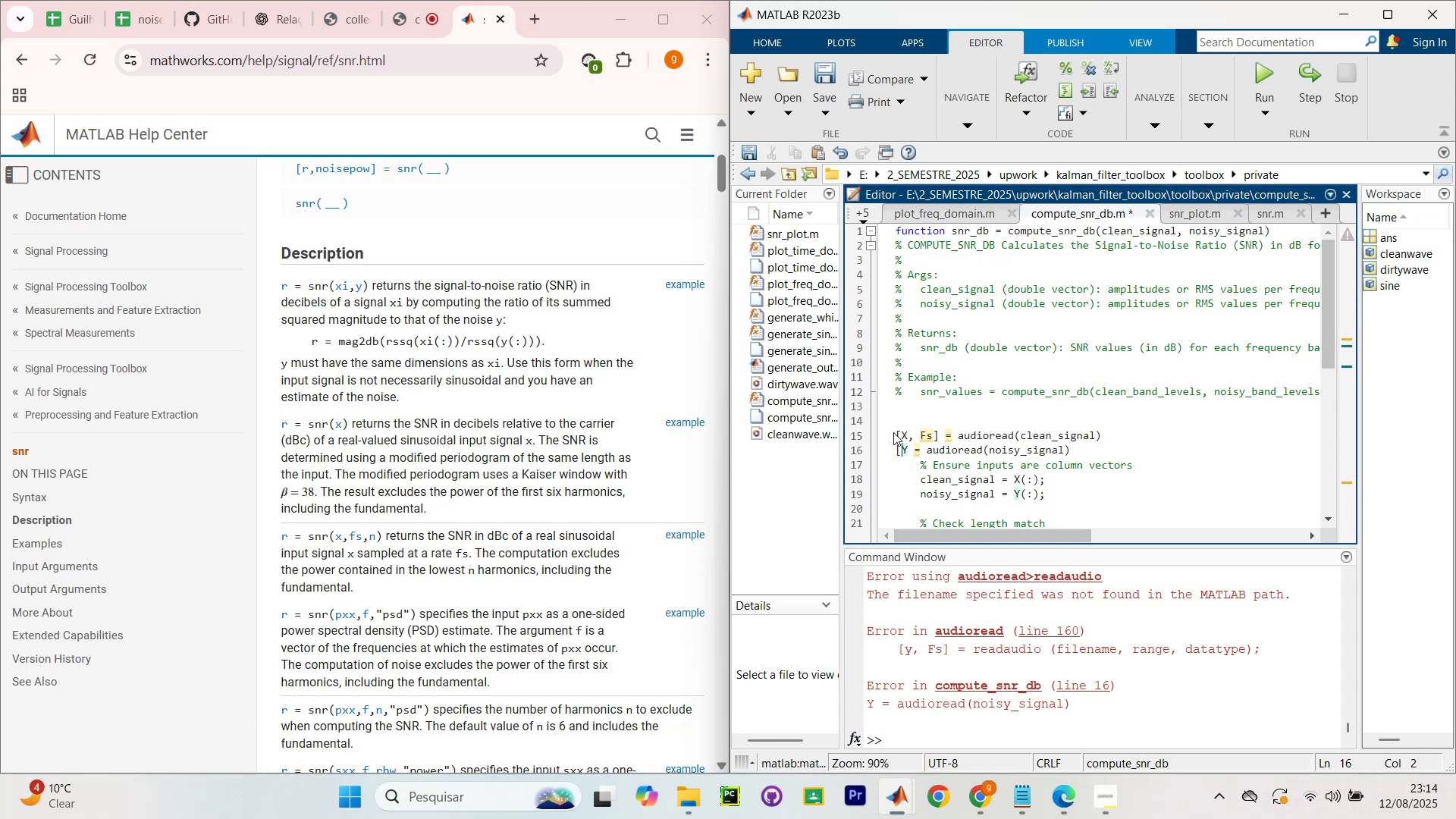 
key(ArrowRight)
 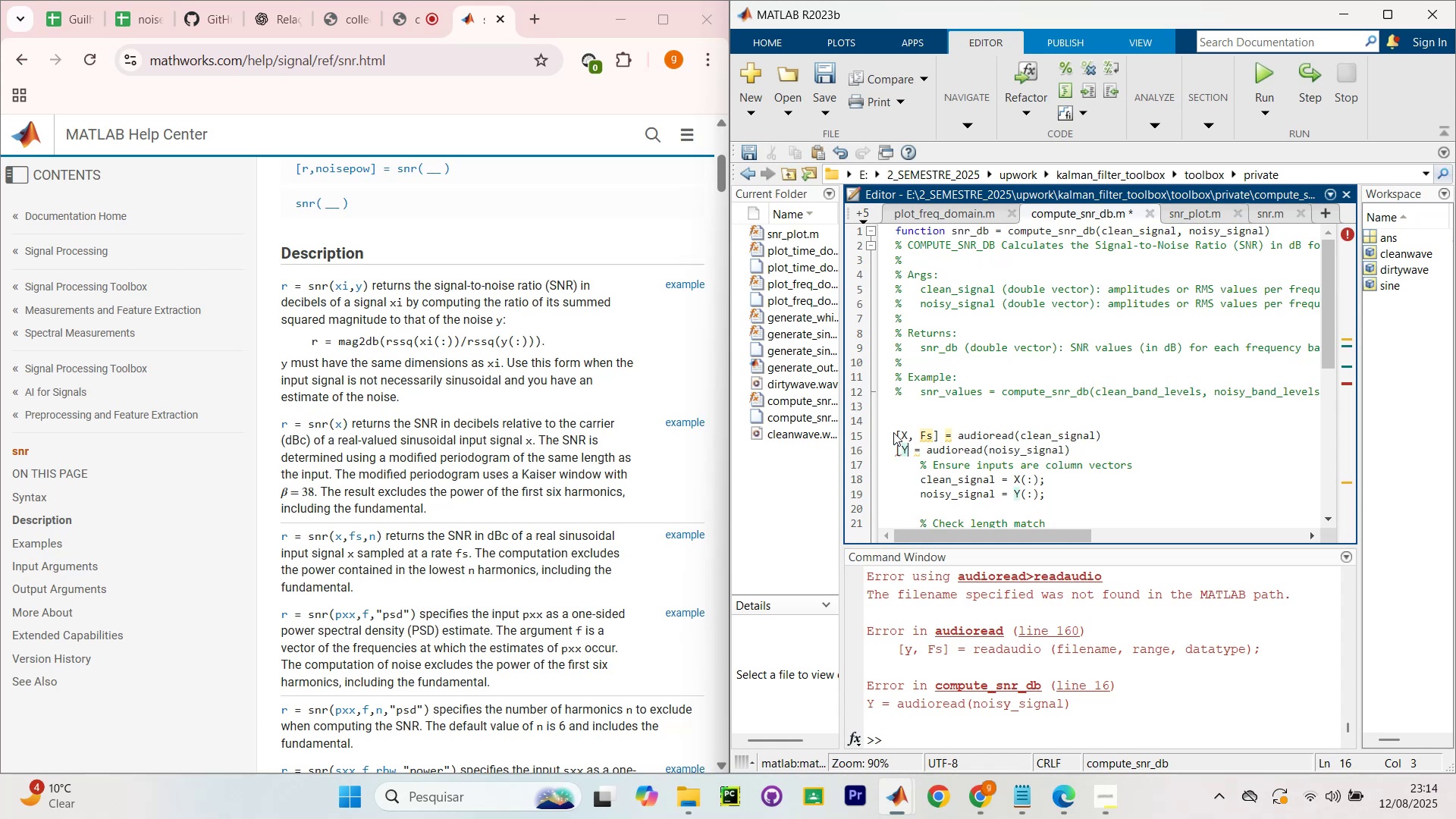 
key(Comma)
 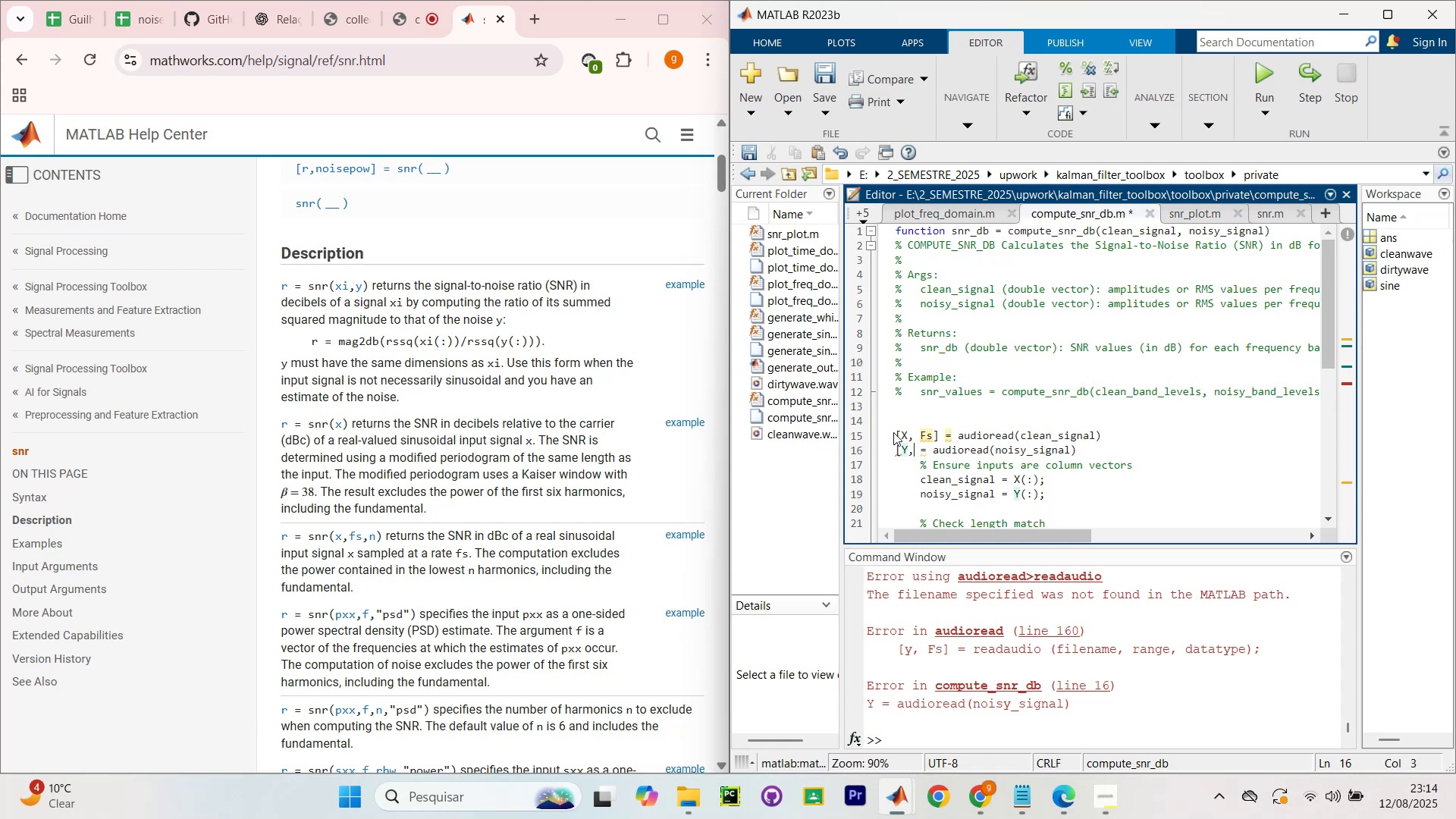 
key(Space)
 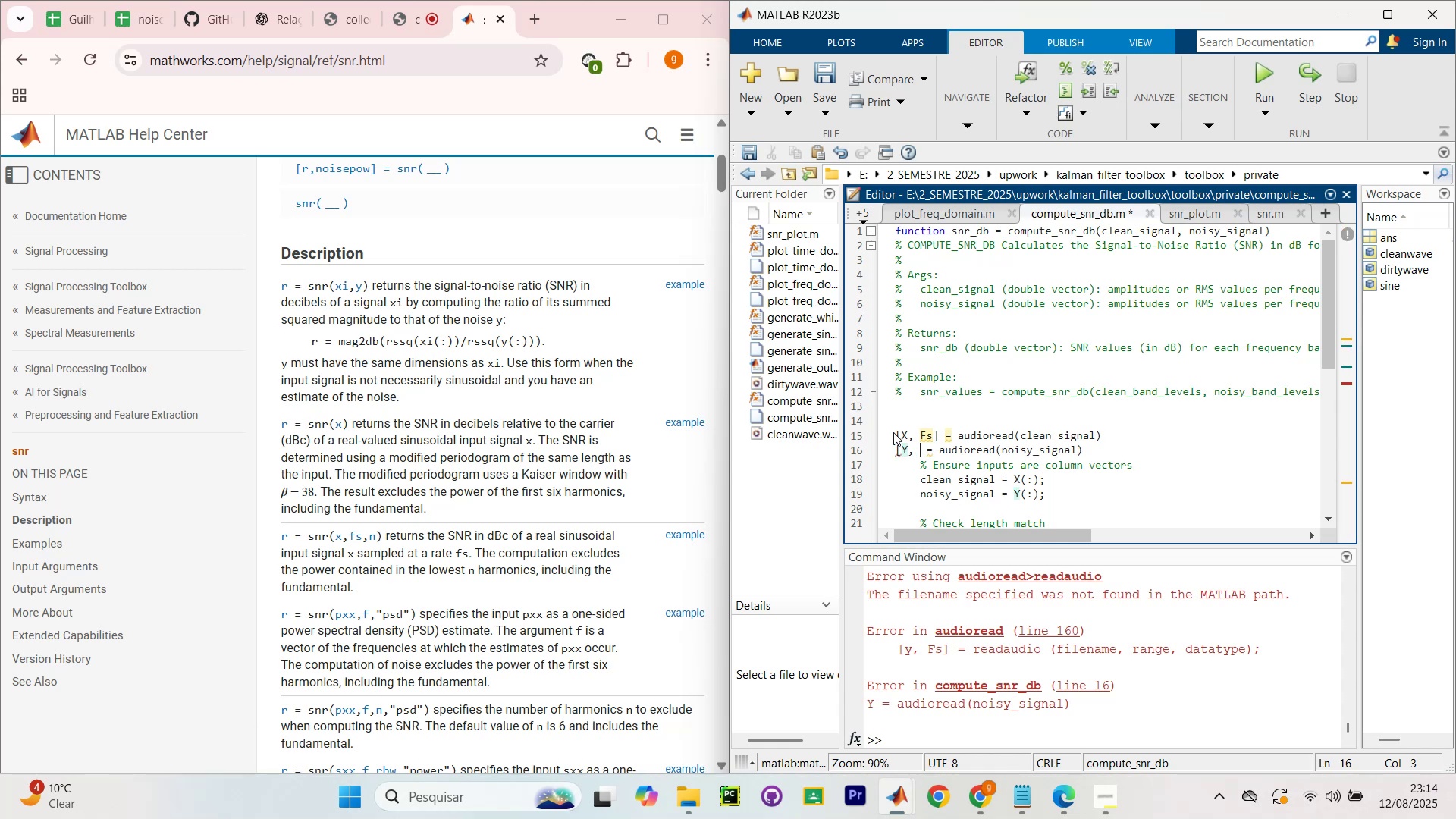 
key(CapsLock)
 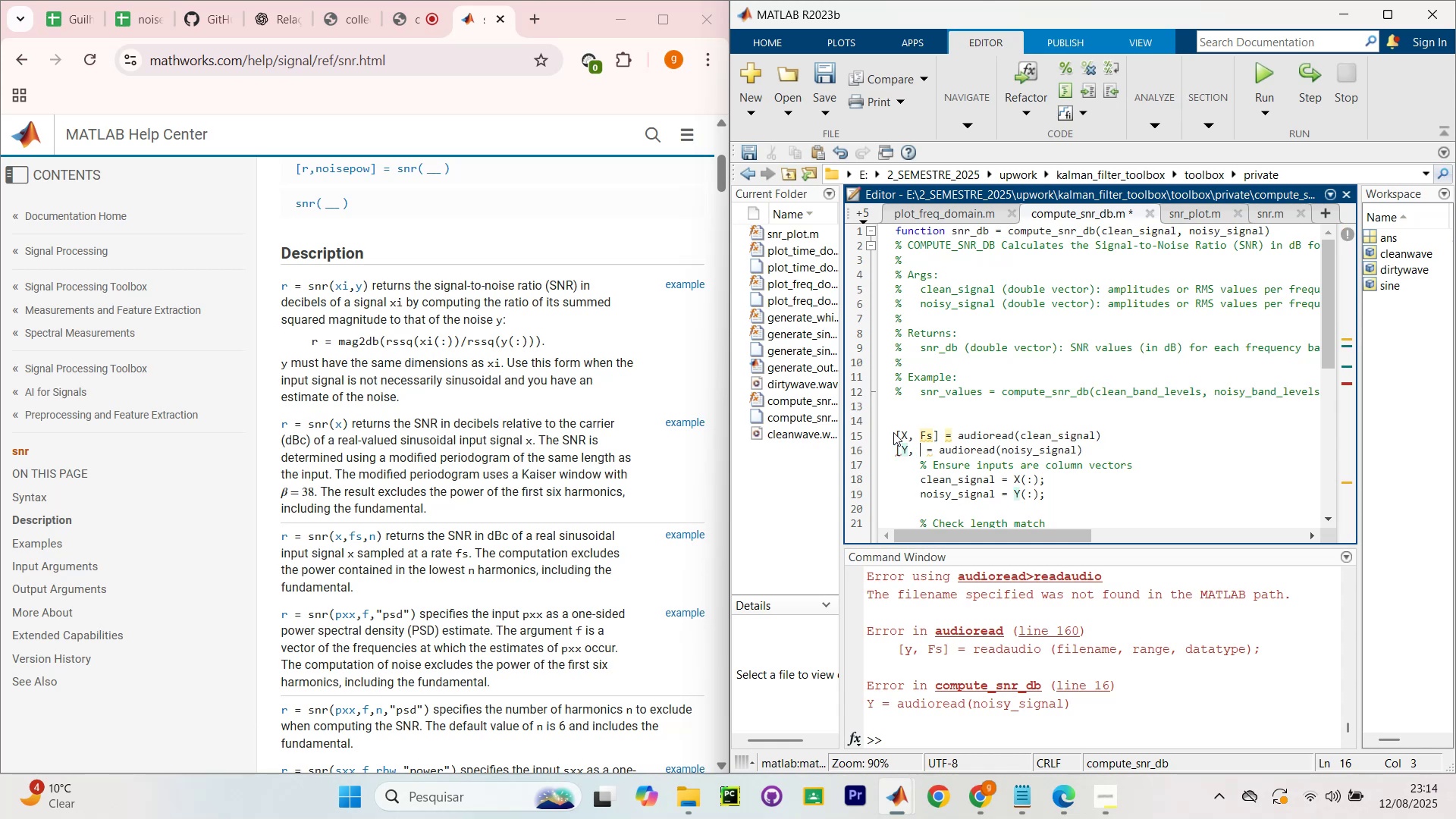 
key(F)
 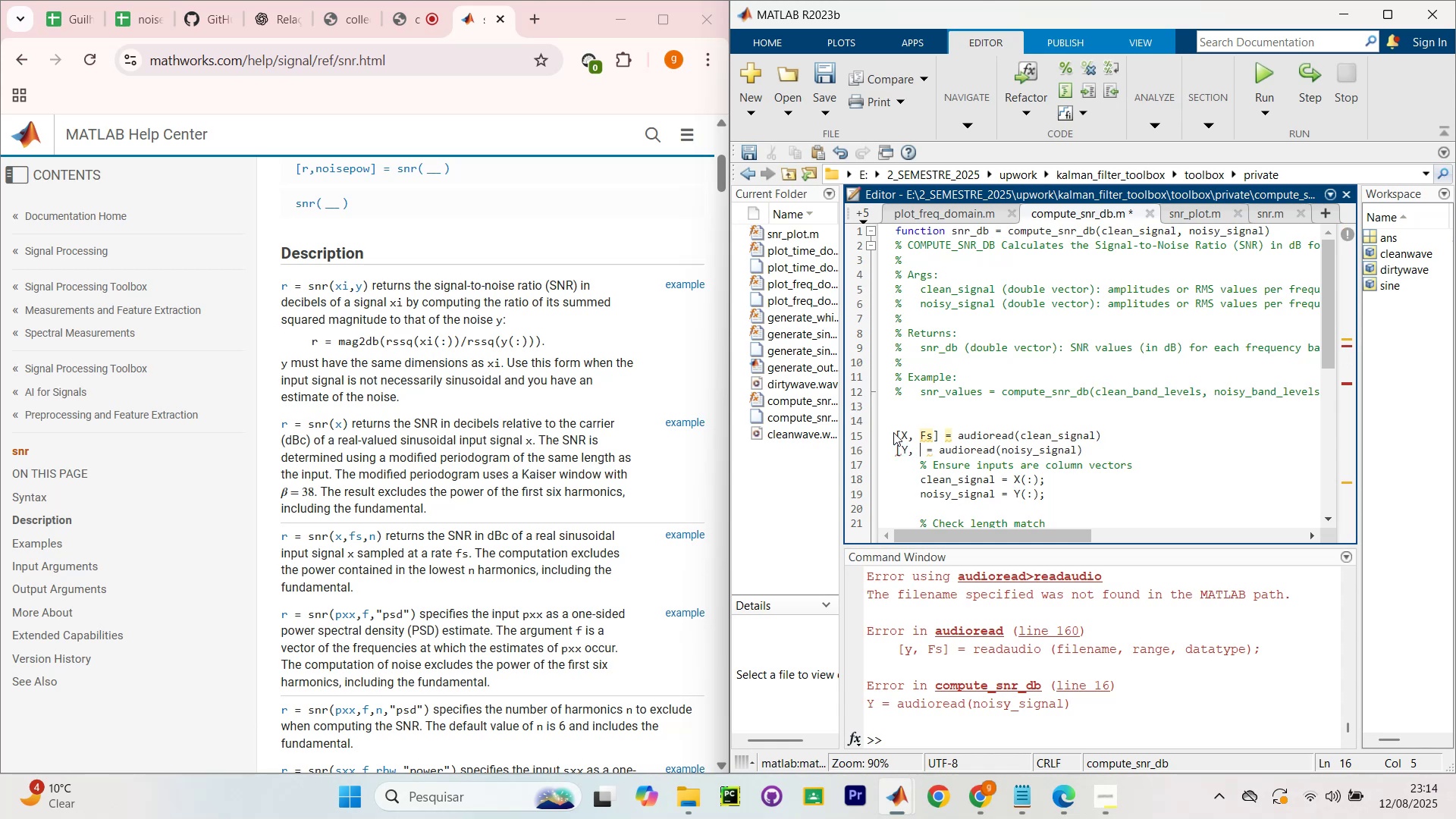 
key(CapsLock)
 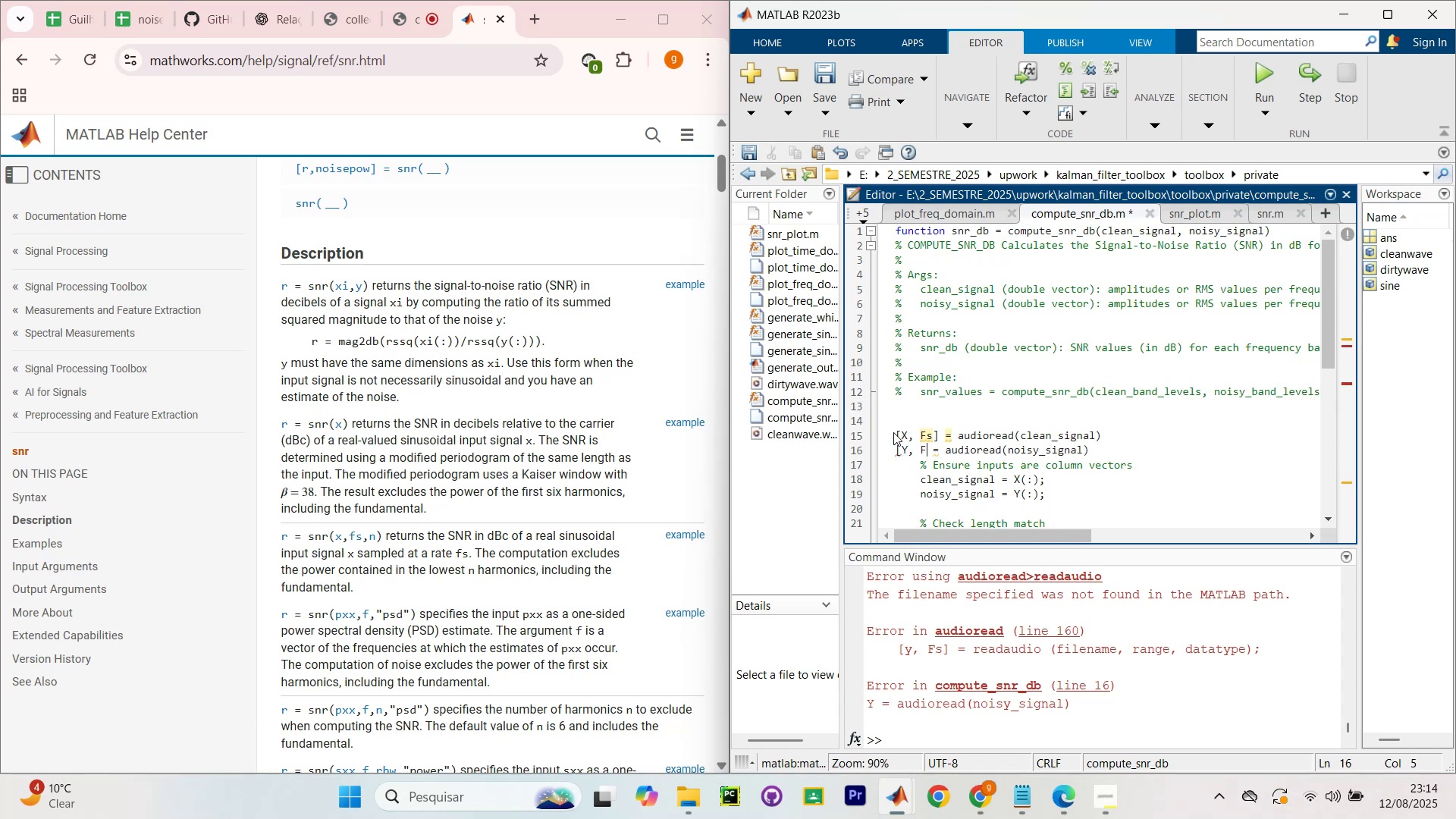 
key(S)
 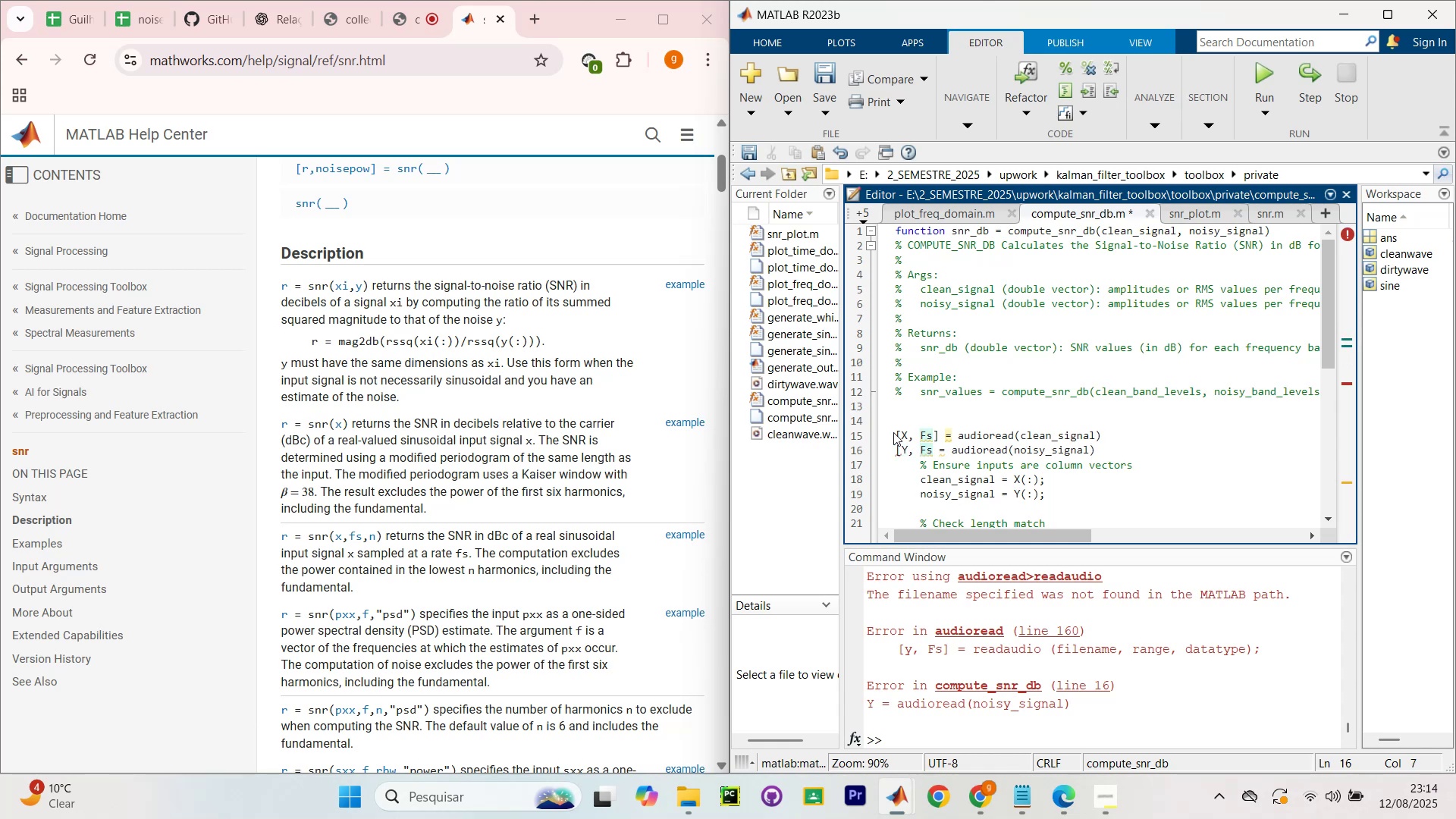 
key(Backslash)
 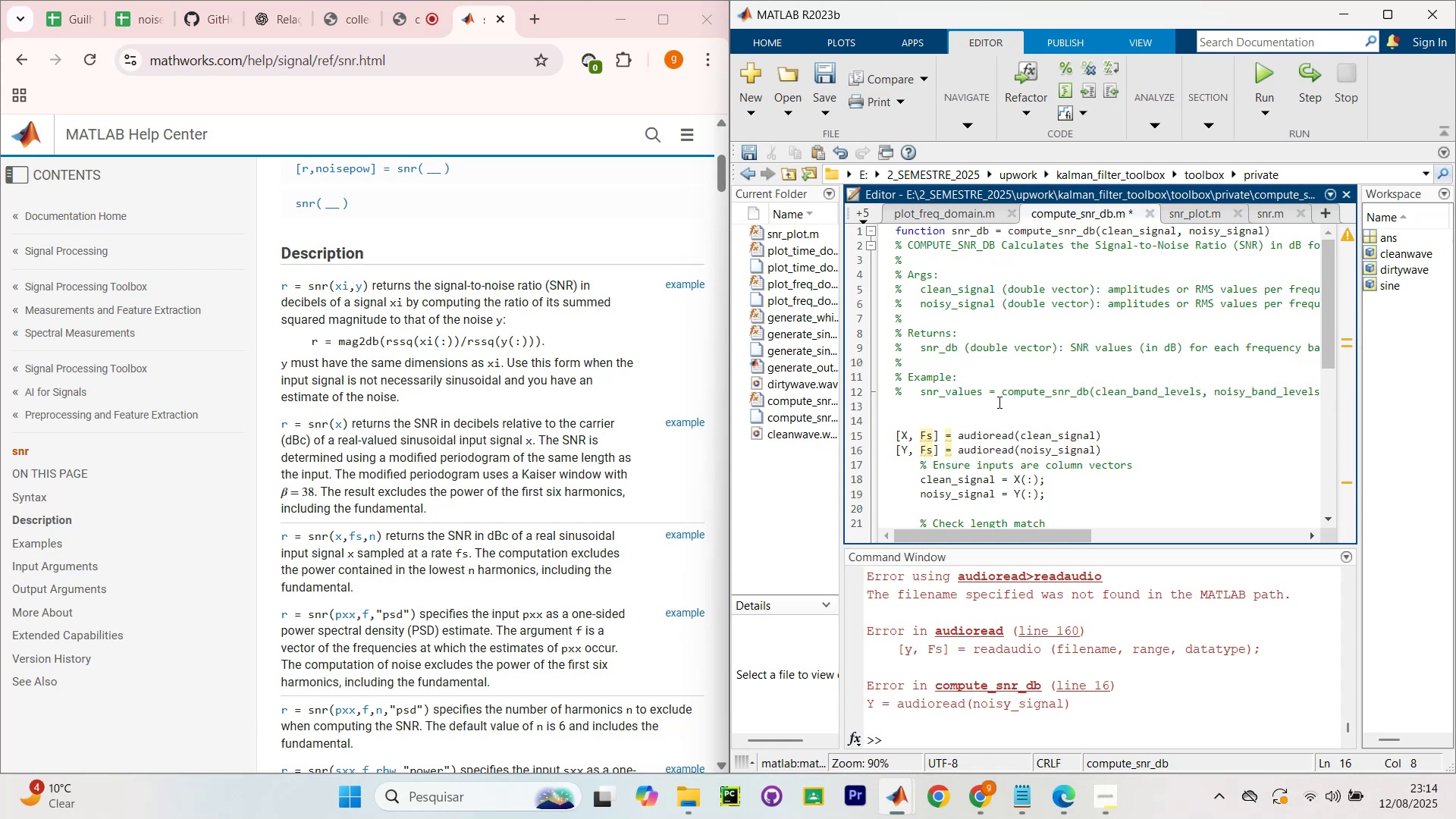 
scroll: coordinate [1090, 482], scroll_direction: down, amount: 1.0
 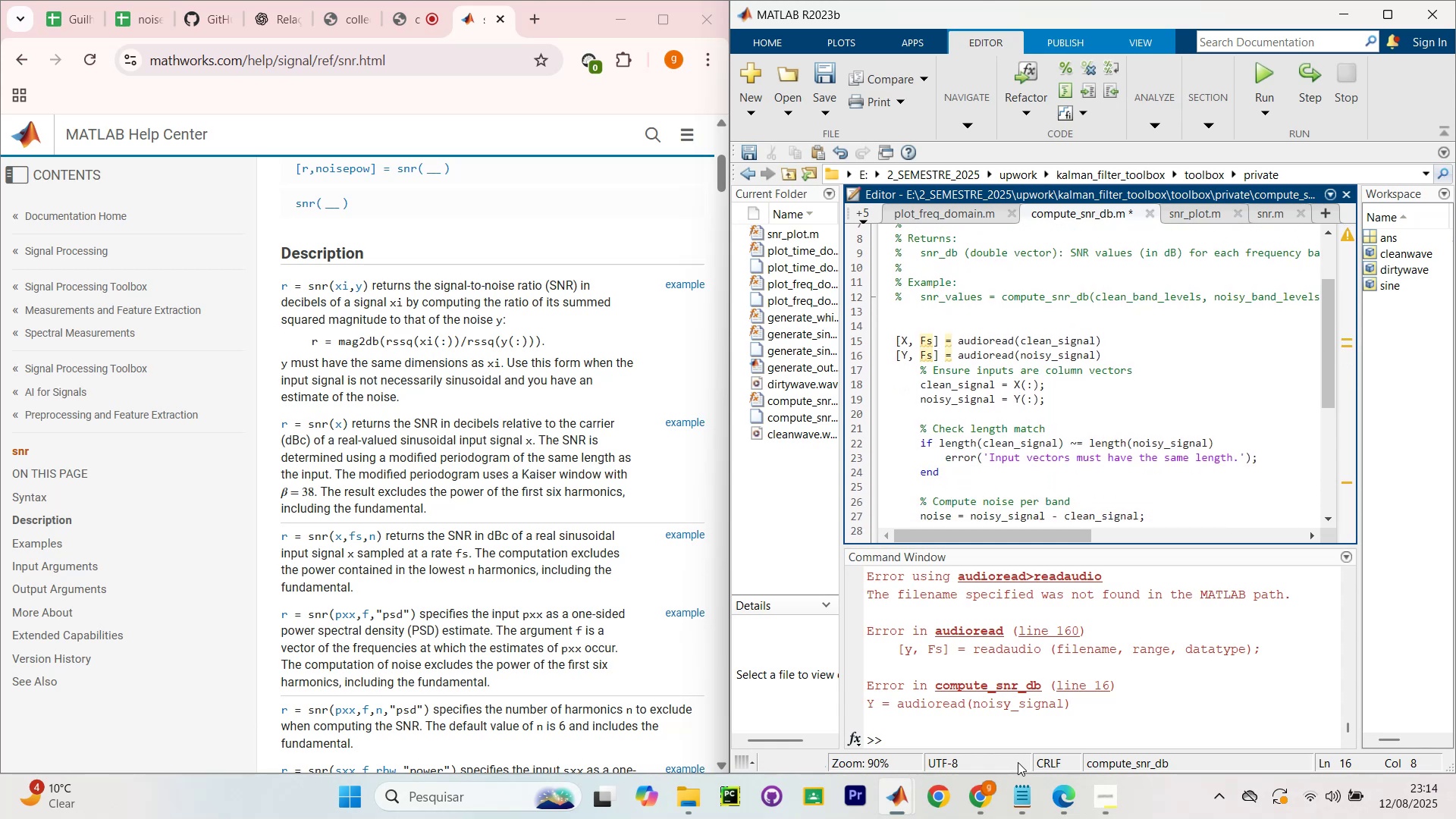 
key(Control+ControlLeft)
 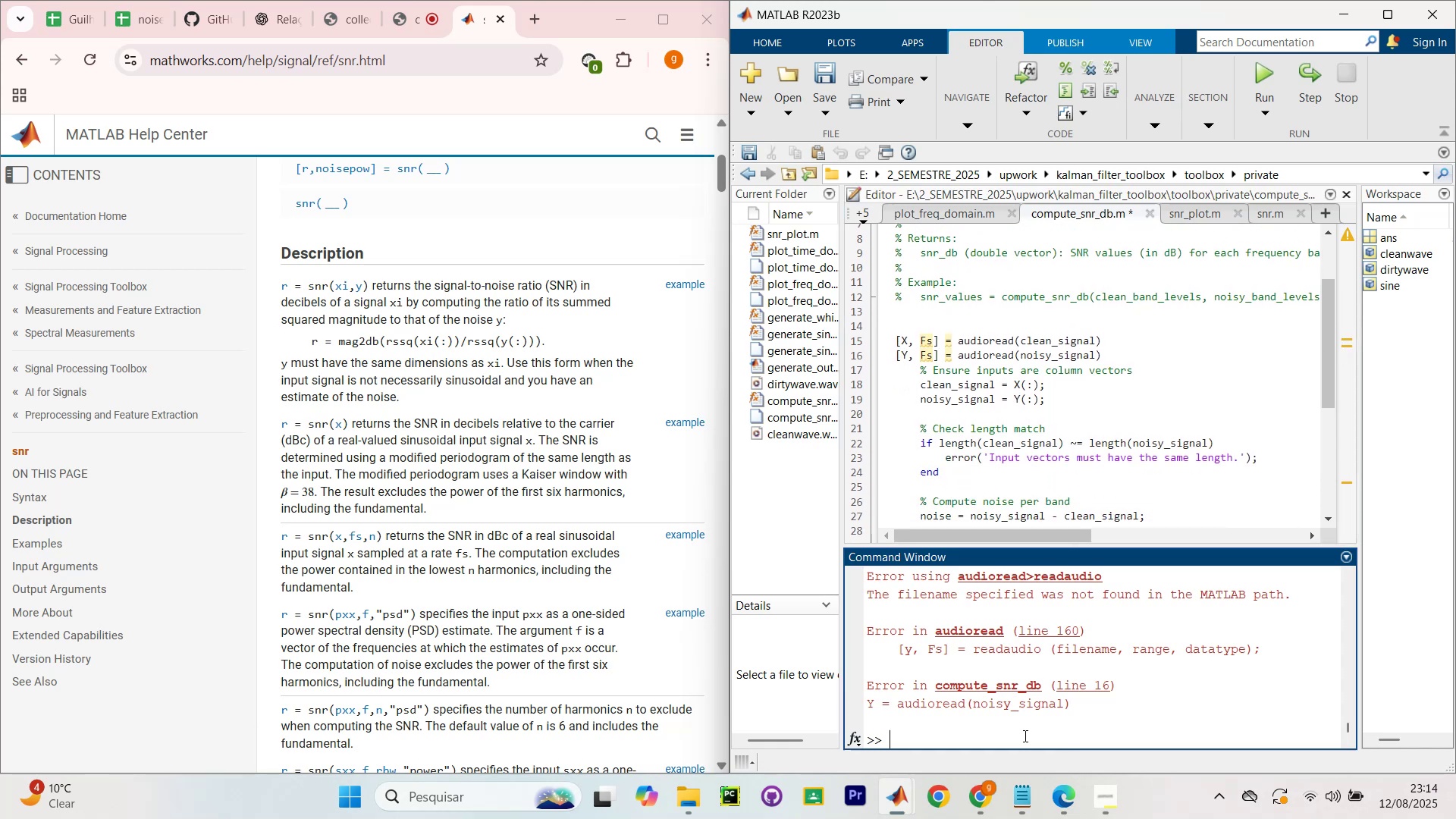 
left_click([1024, 736])
 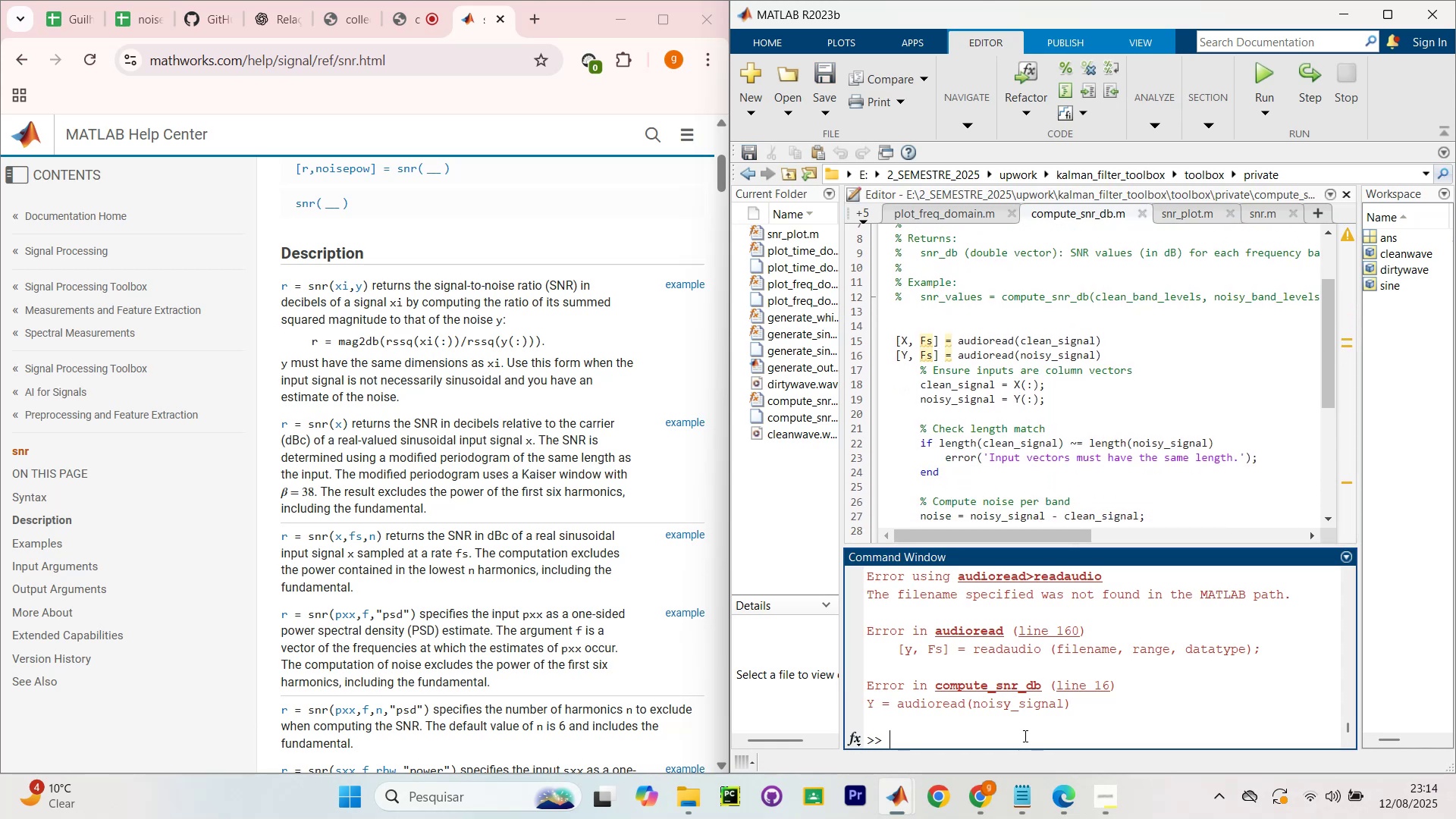 
key(Control+V)
 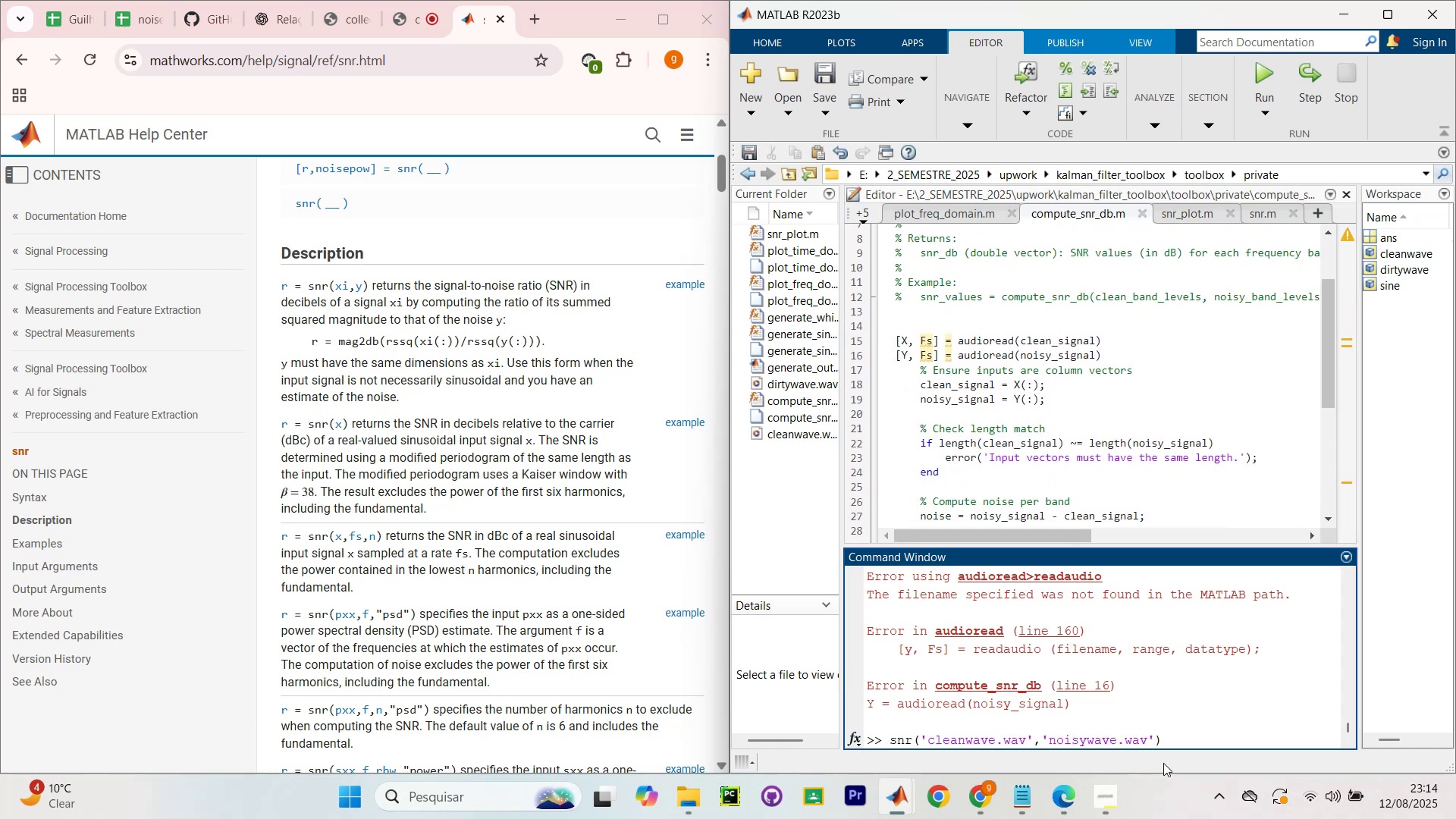 
key(Control+ControlLeft)
 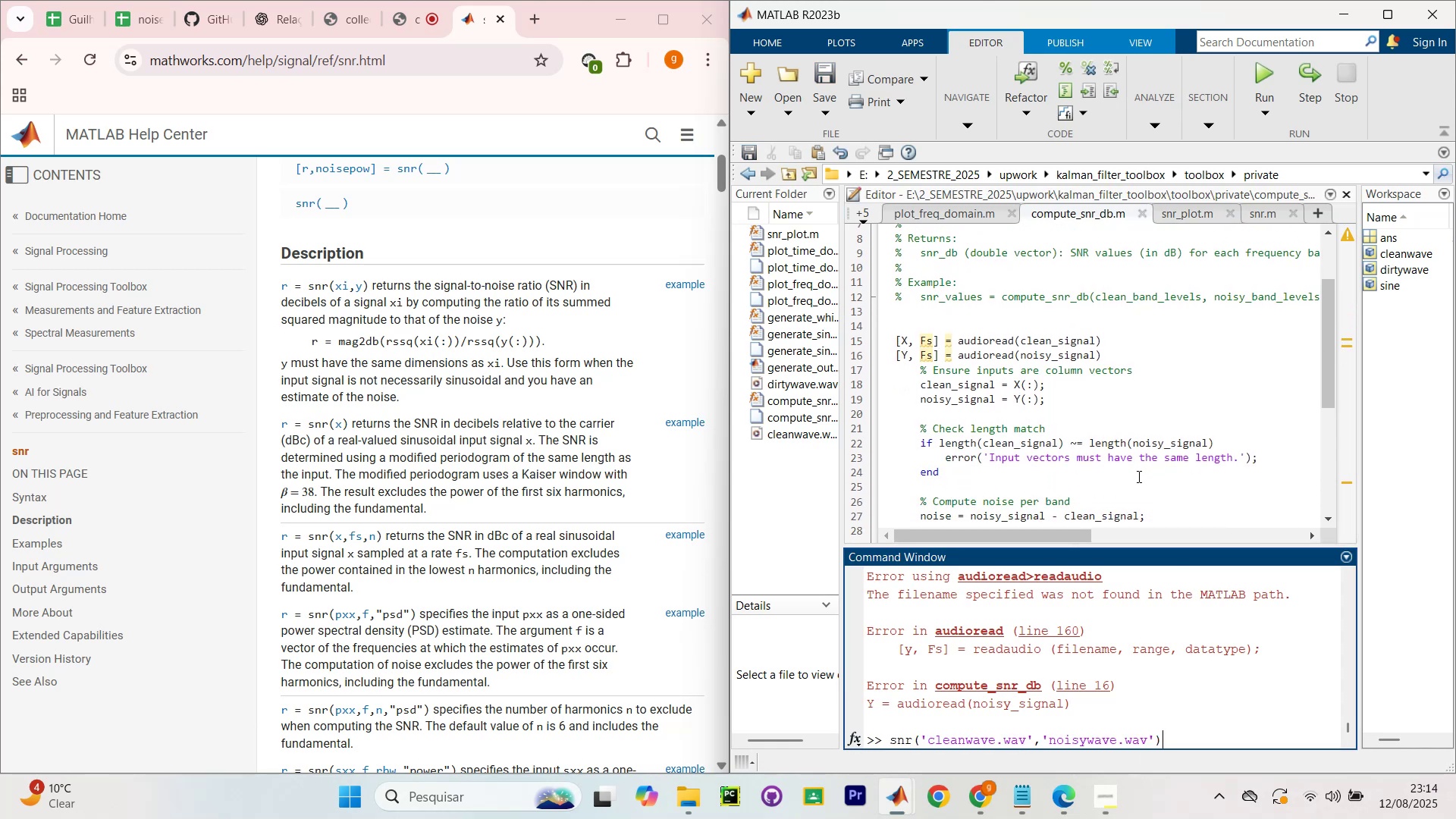 
key(Control+Z)
 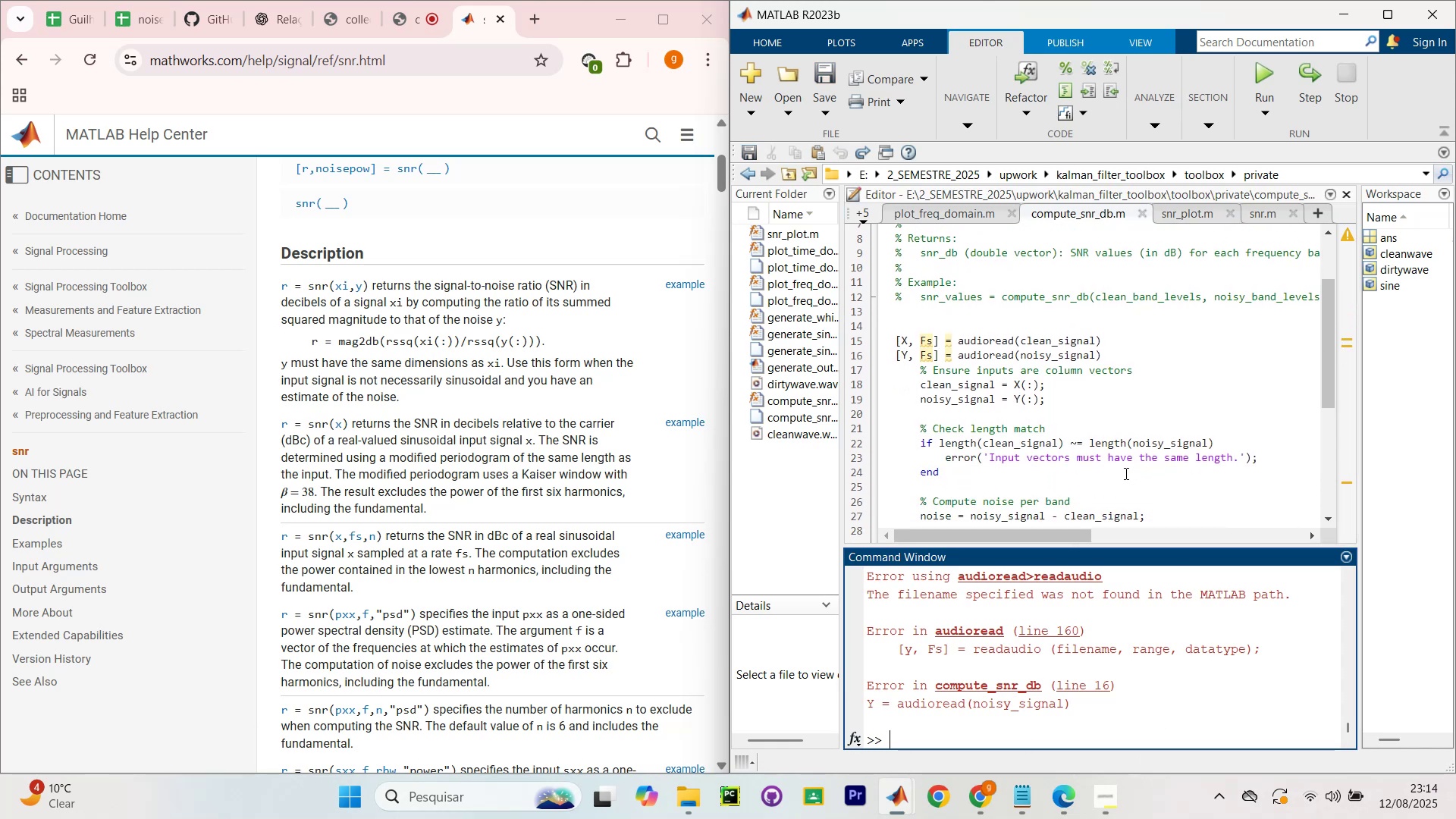 
scroll: coordinate [1069, 284], scroll_direction: up, amount: 10.0
 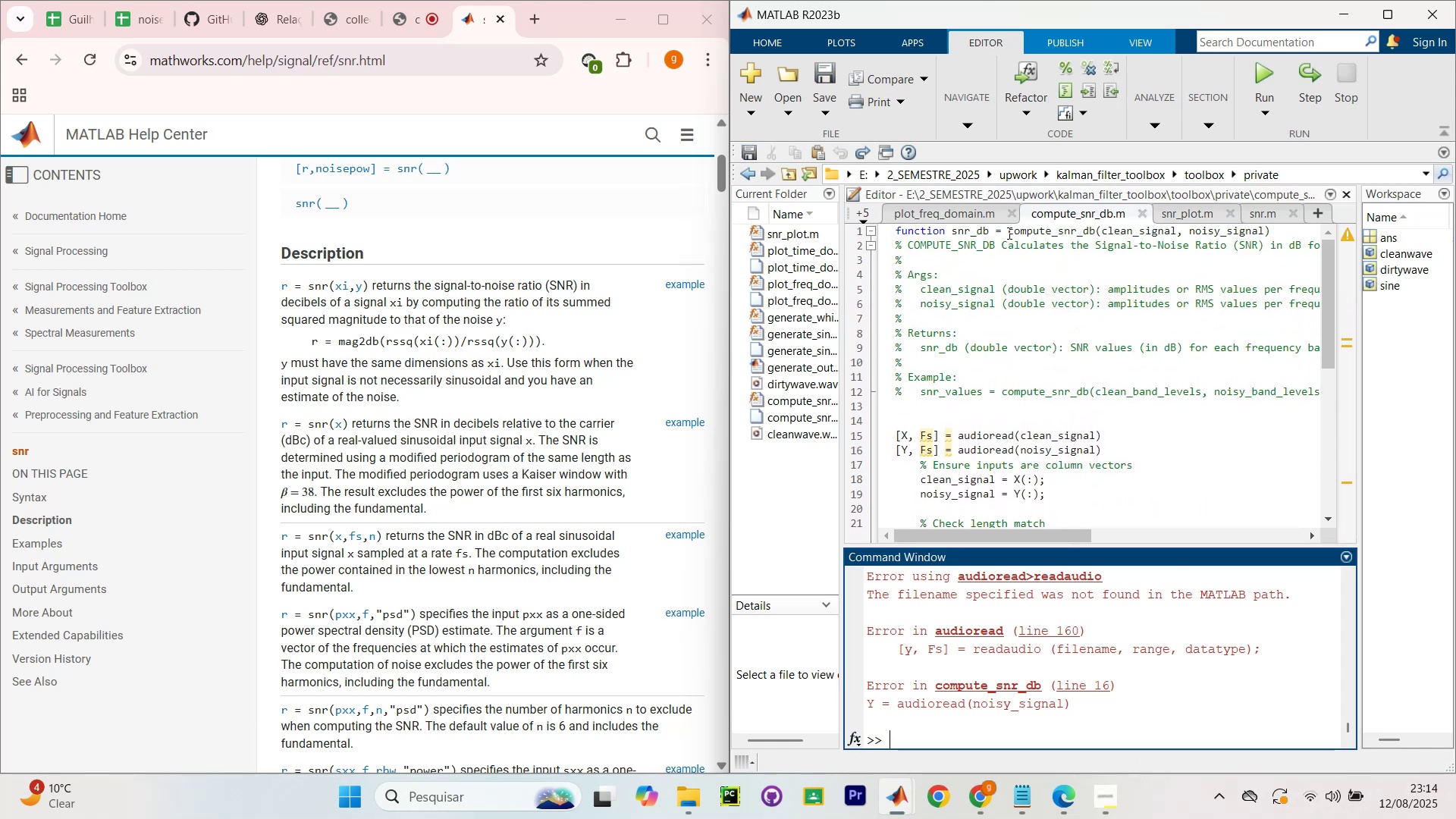 
left_click_drag(start_coordinate=[1003, 231], to_coordinate=[1097, 231])
 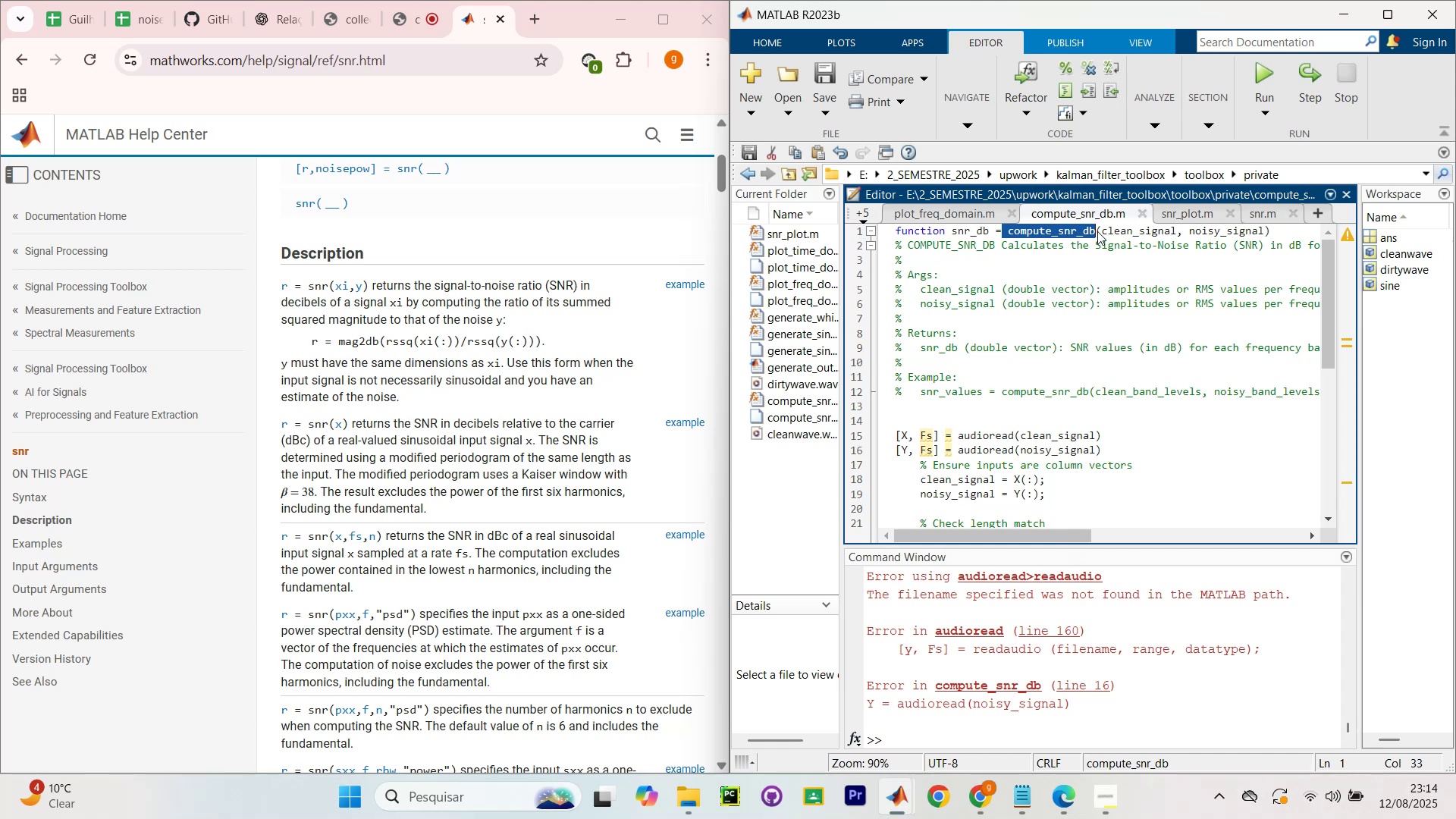 
key(Control+C)
 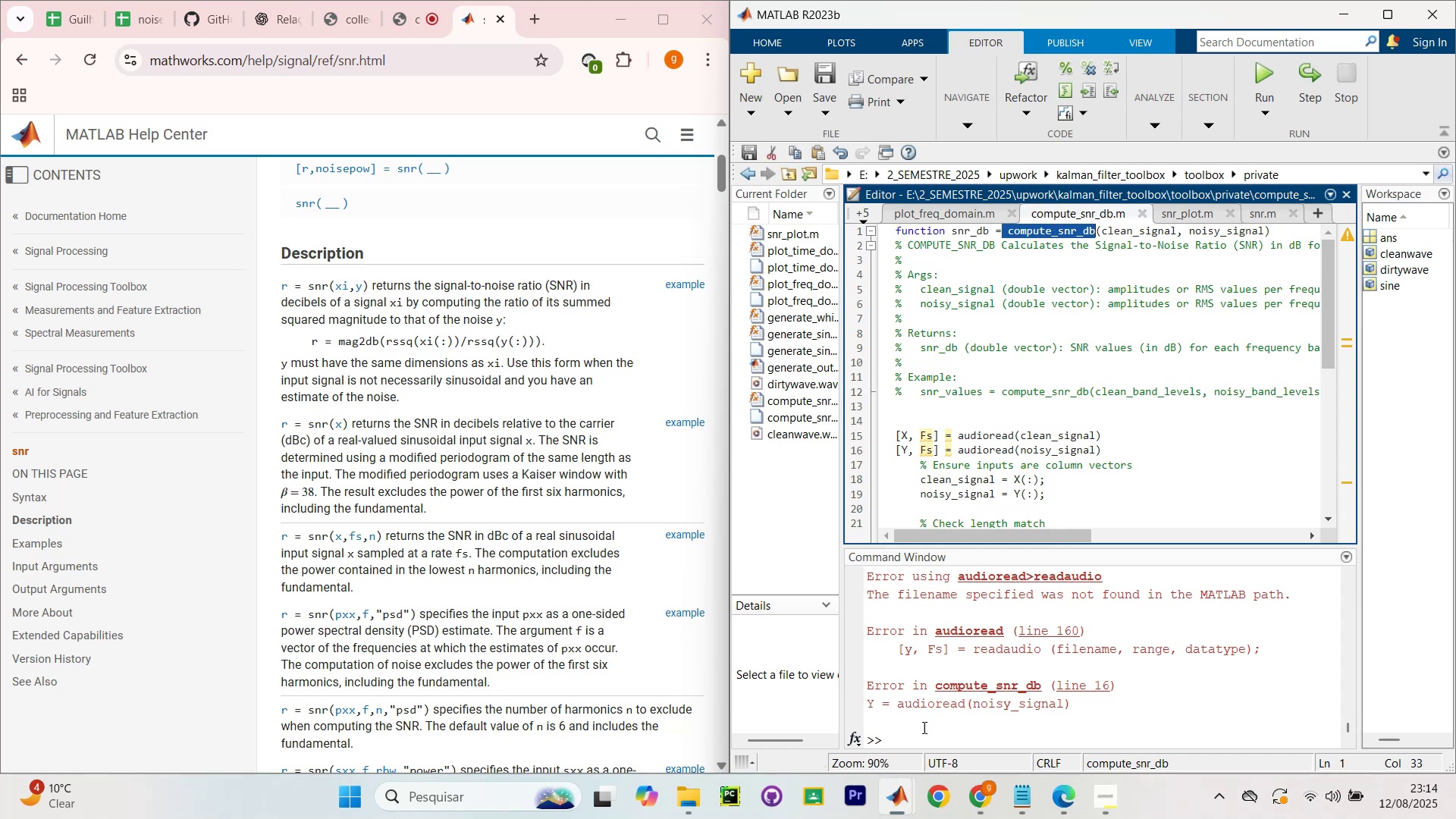 
left_click([930, 737])
 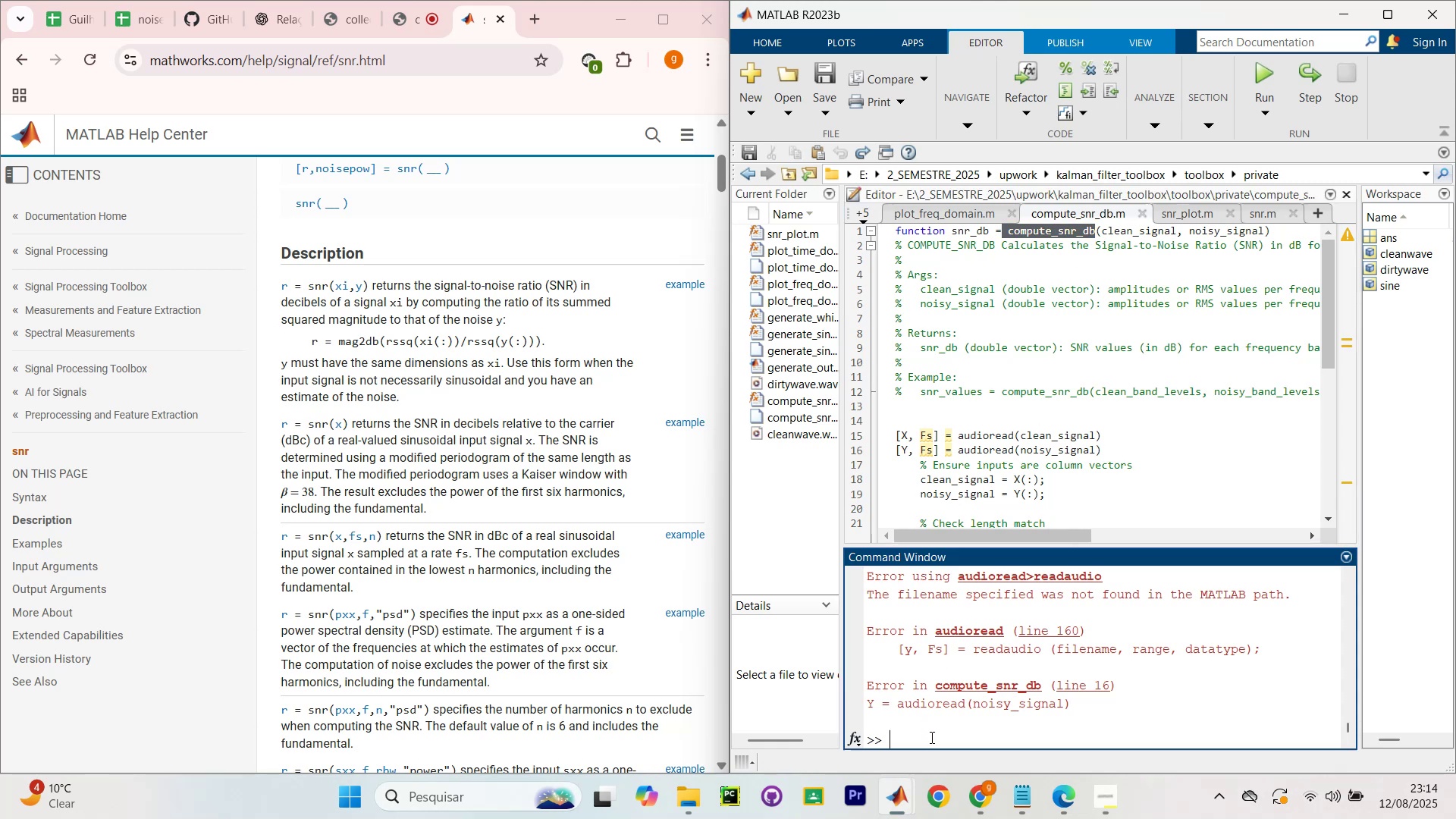 
key(Control+V)
 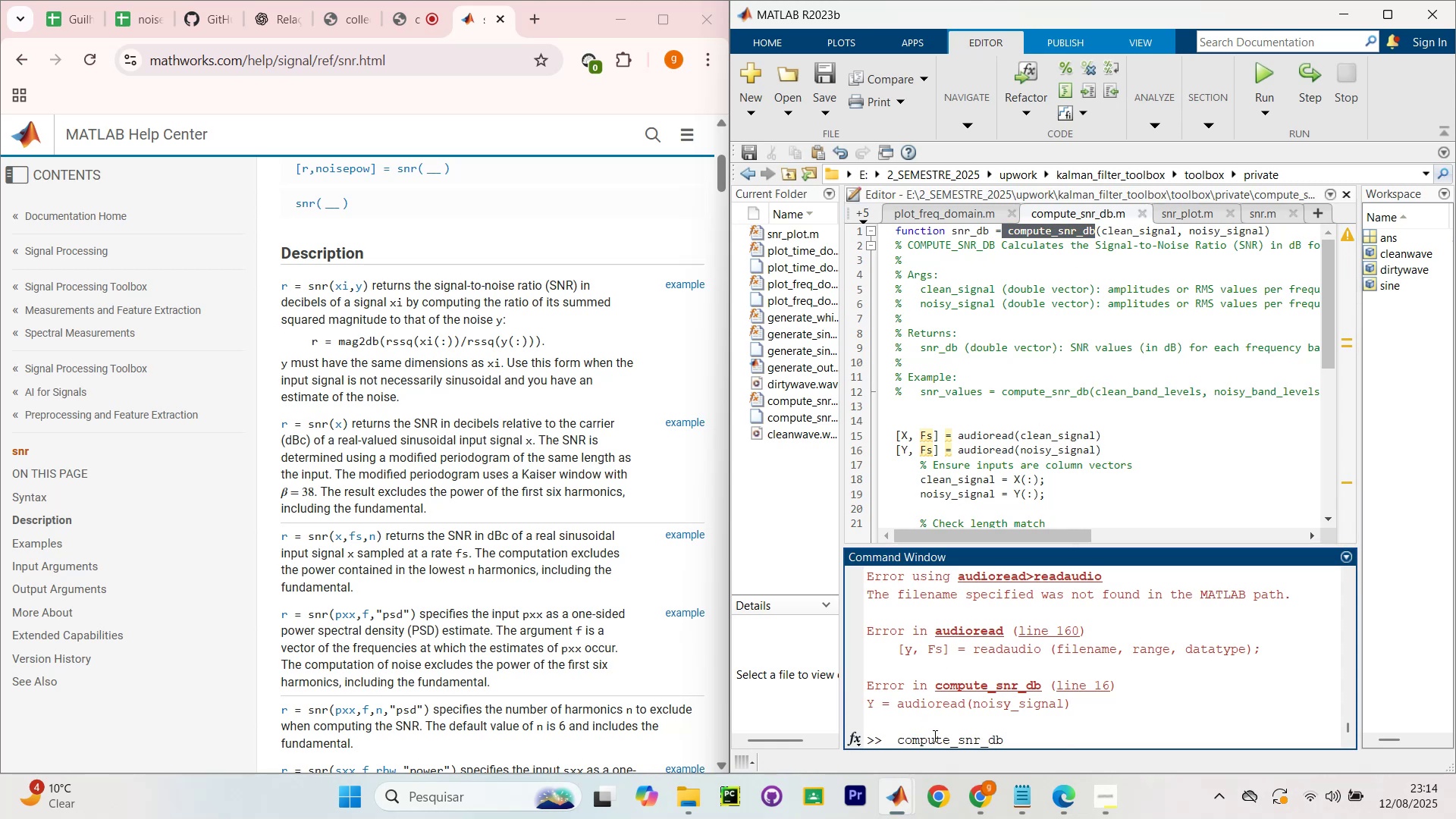 
type((`wa)
key(Backspace)
key(Backspace)
type(cleanwave.wav`,`dir)
key(Backspace)
key(Backspace)
key(Backspace)
type(noisy)
key(Backspace)
key(Backspace)
key(Backspace)
key(Backspace)
key(Backspace)
type(dirtywave.wav``)
key(Backspace)
type())
 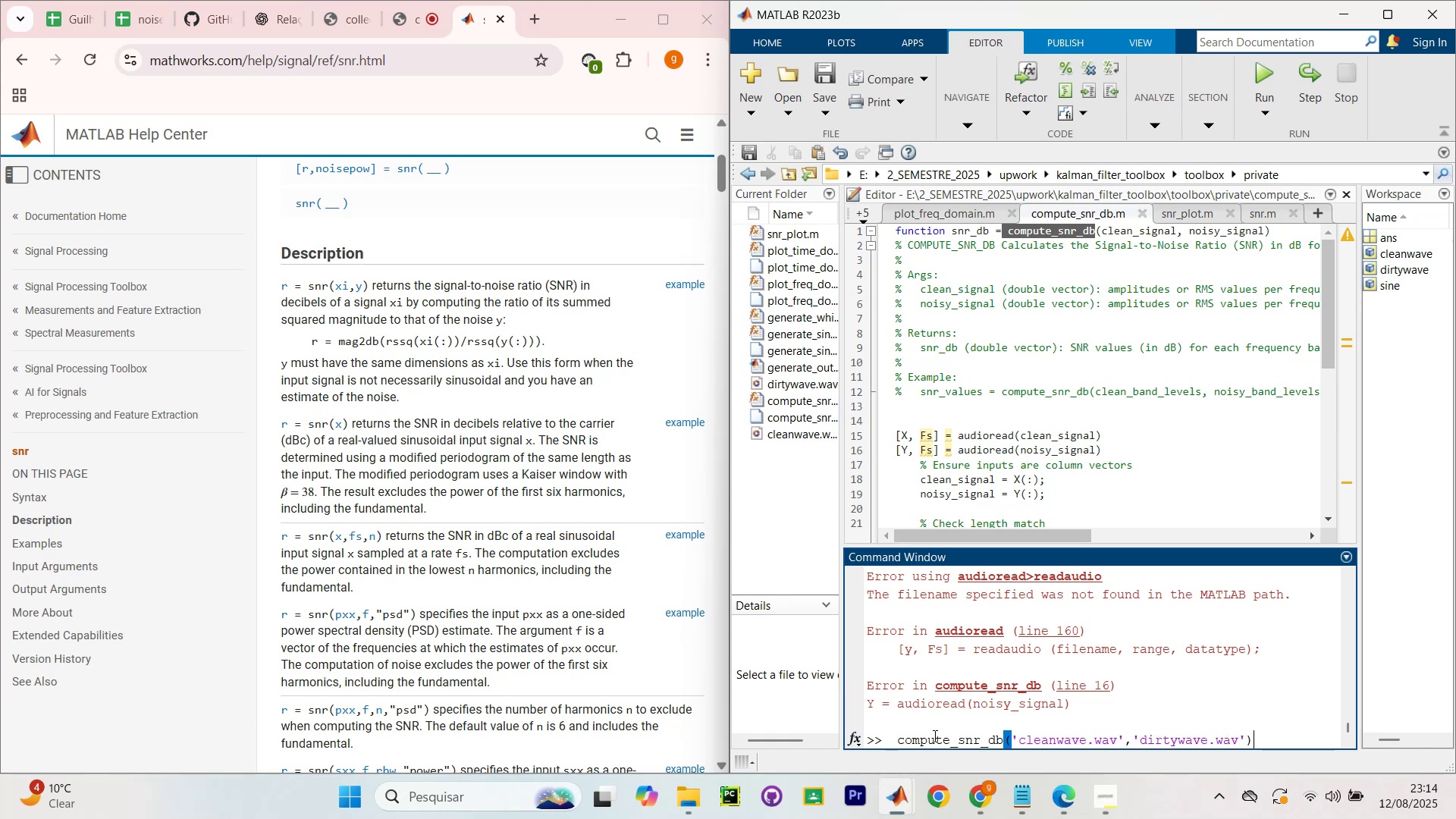 
key(Enter)
 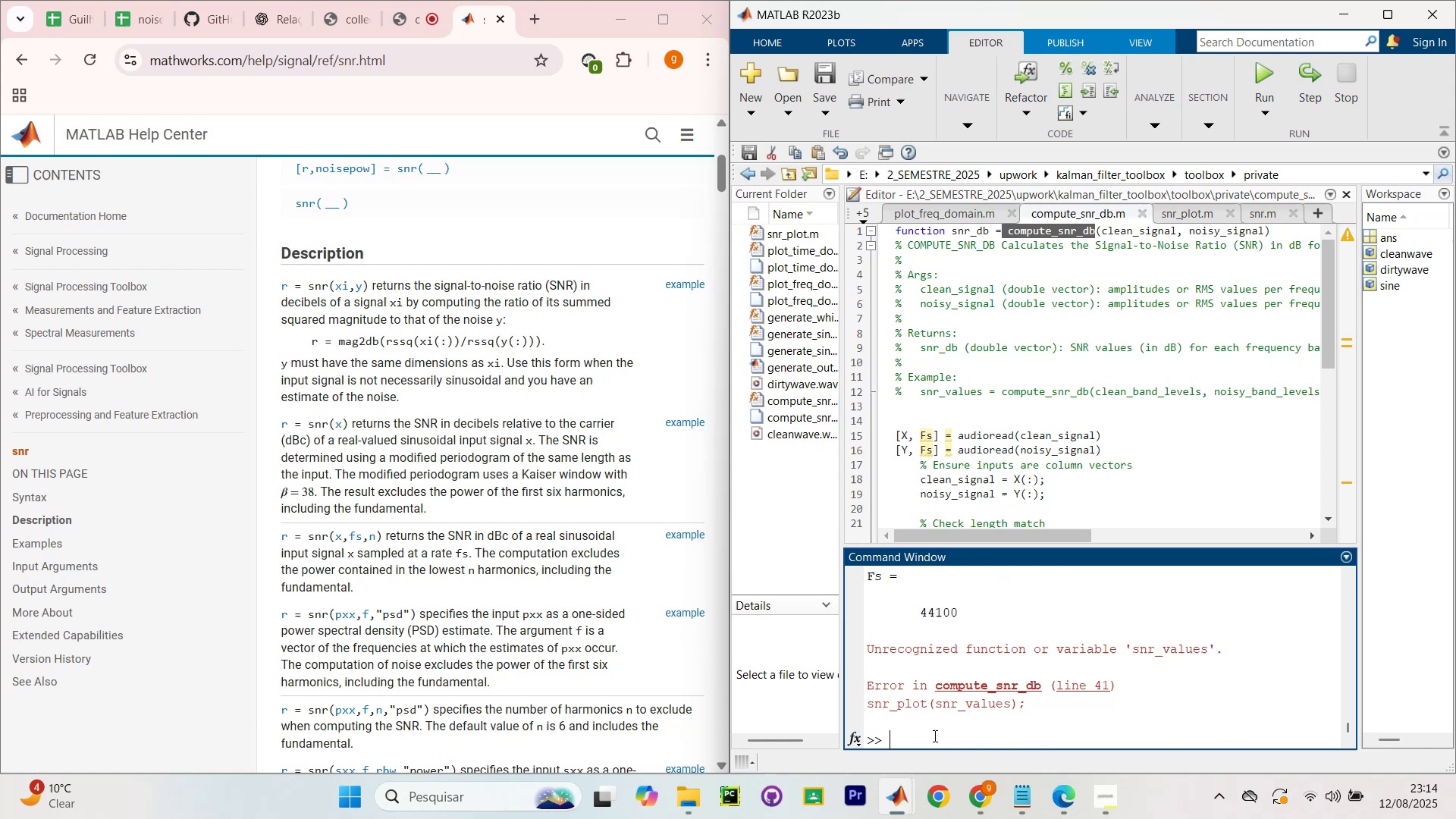 
wait(5.23)
 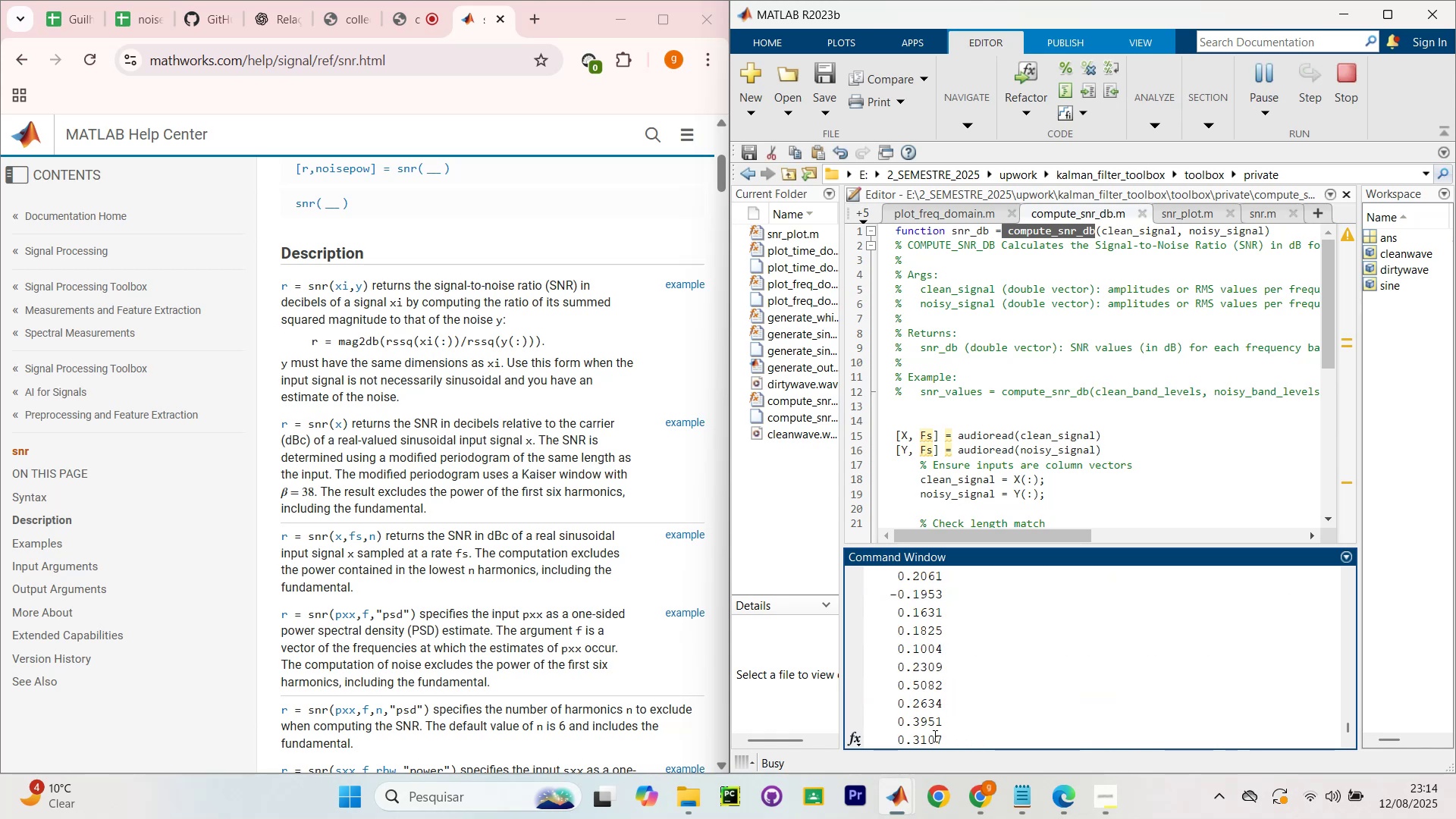 
scroll: coordinate [1073, 663], scroll_direction: up, amount: 36.0
 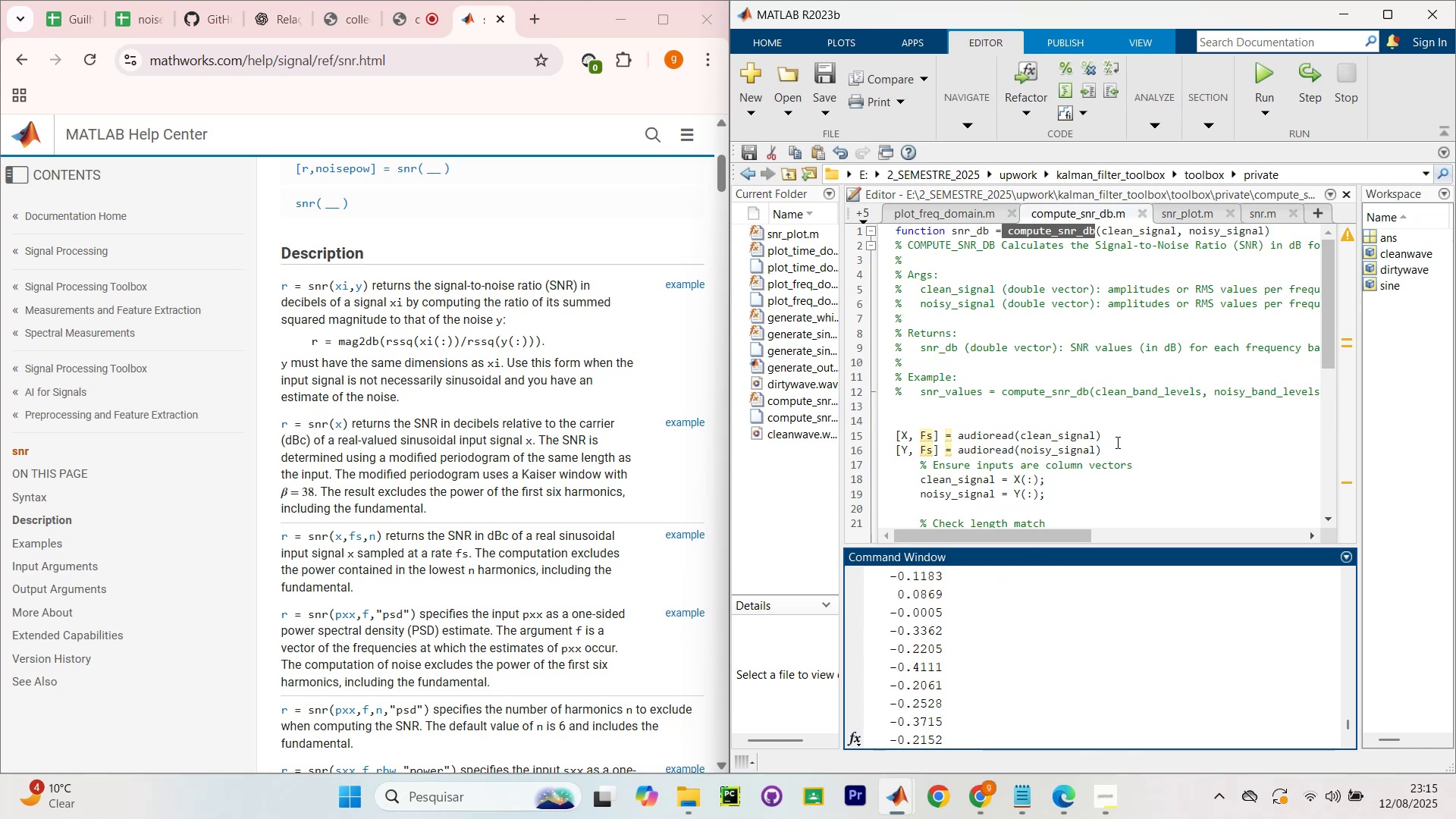 
left_click([1119, 438])
 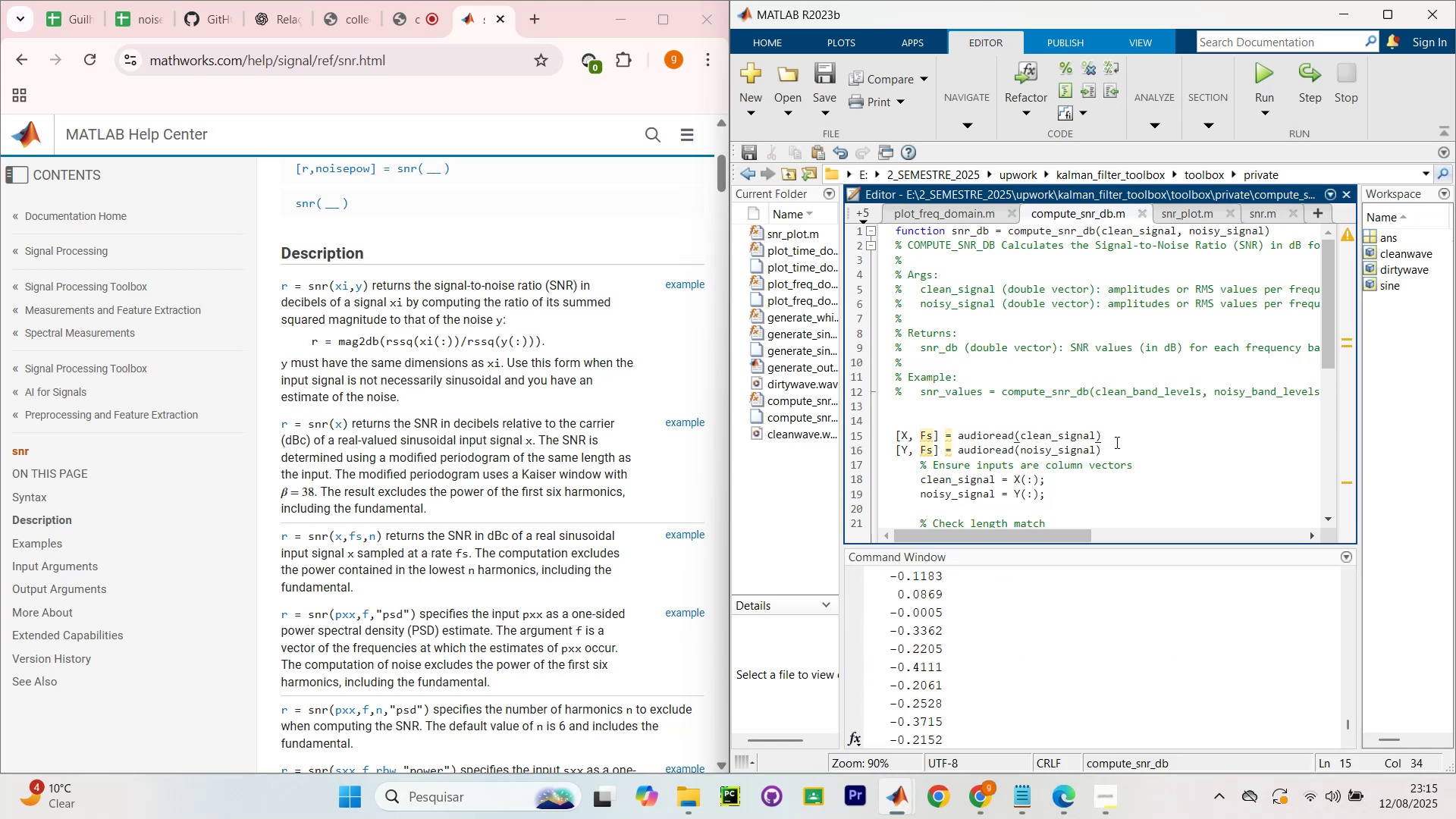 
key(Slash)
 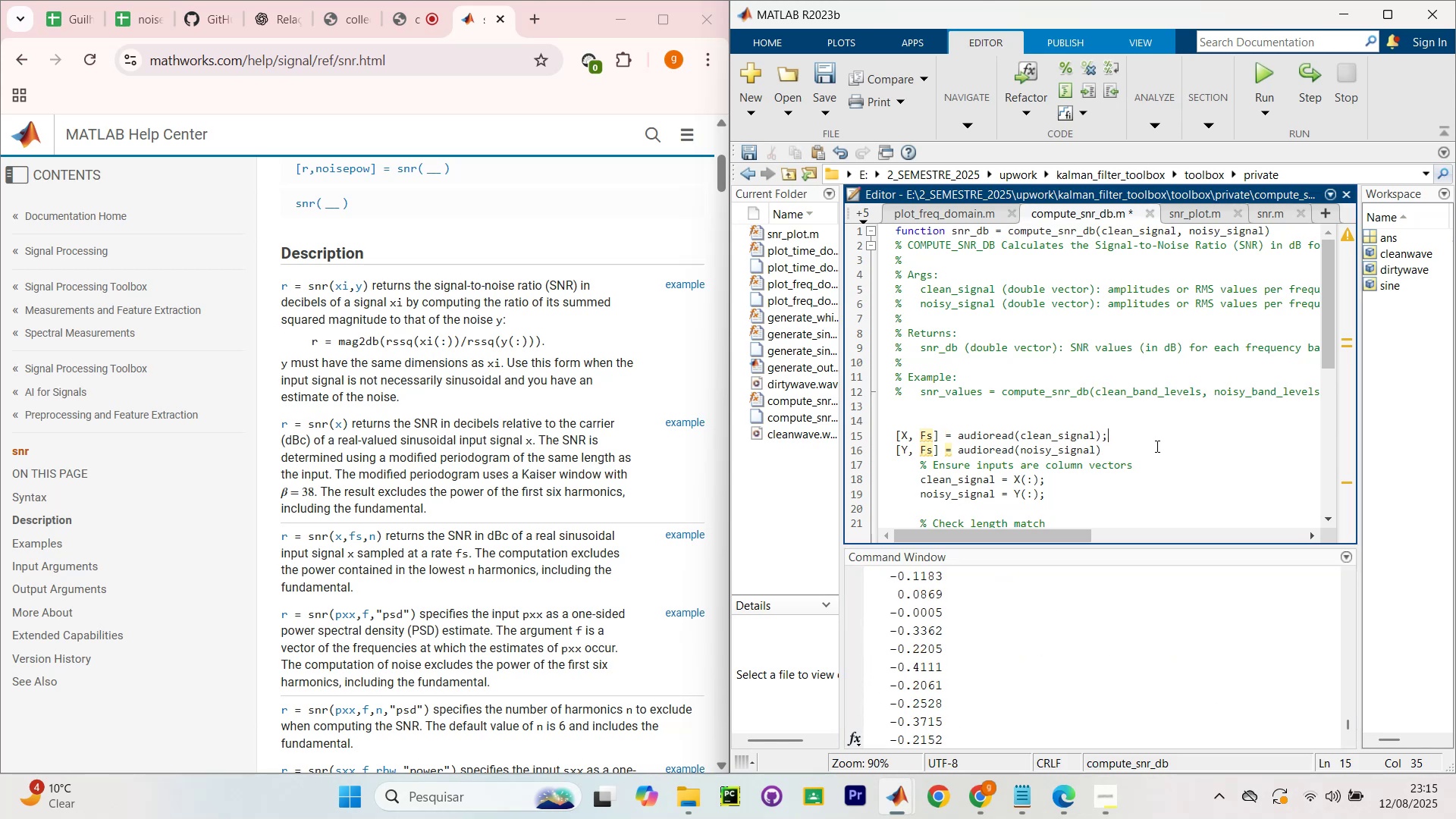 
left_click([1156, 457])
 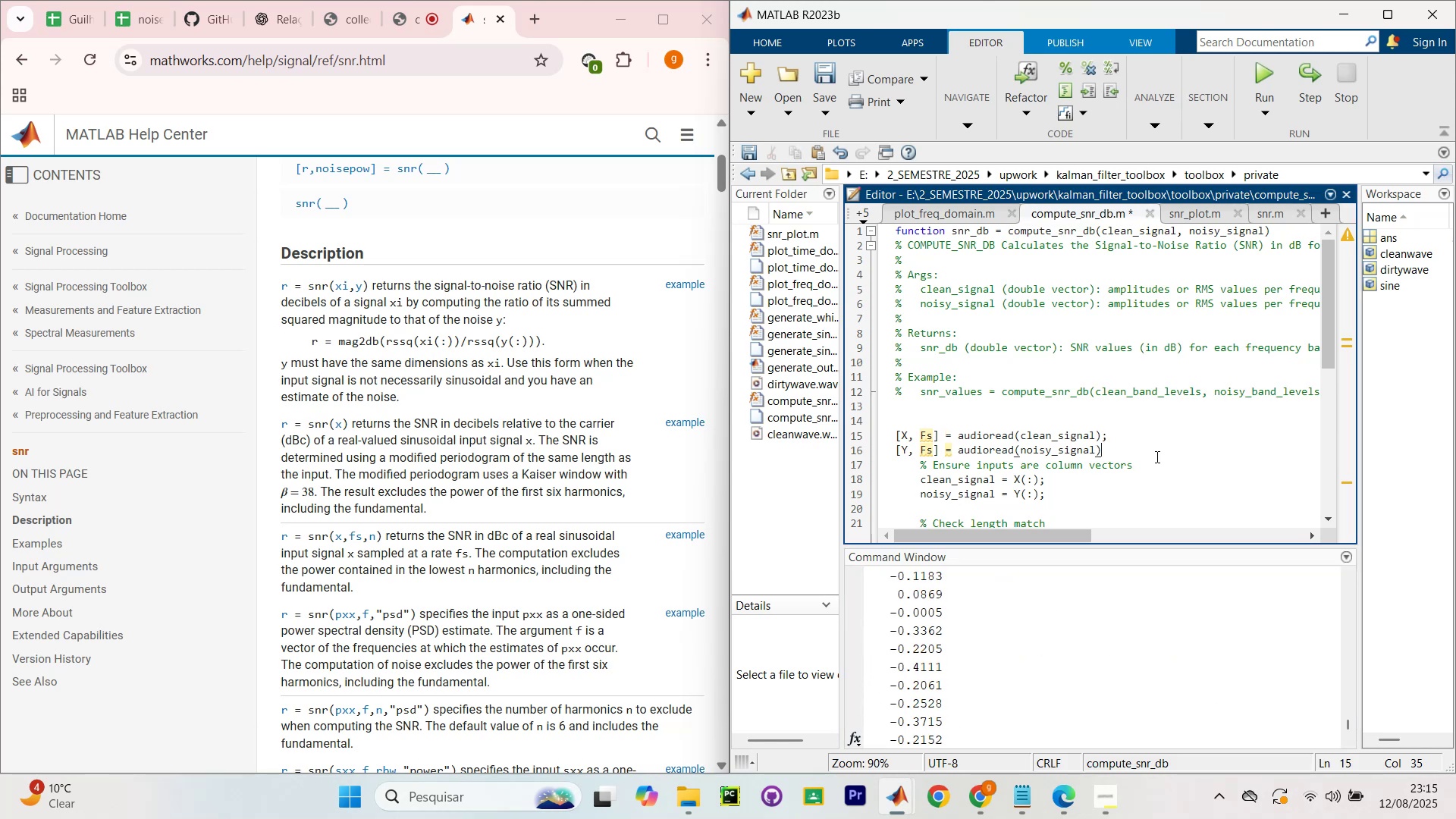 
key(Slash)
 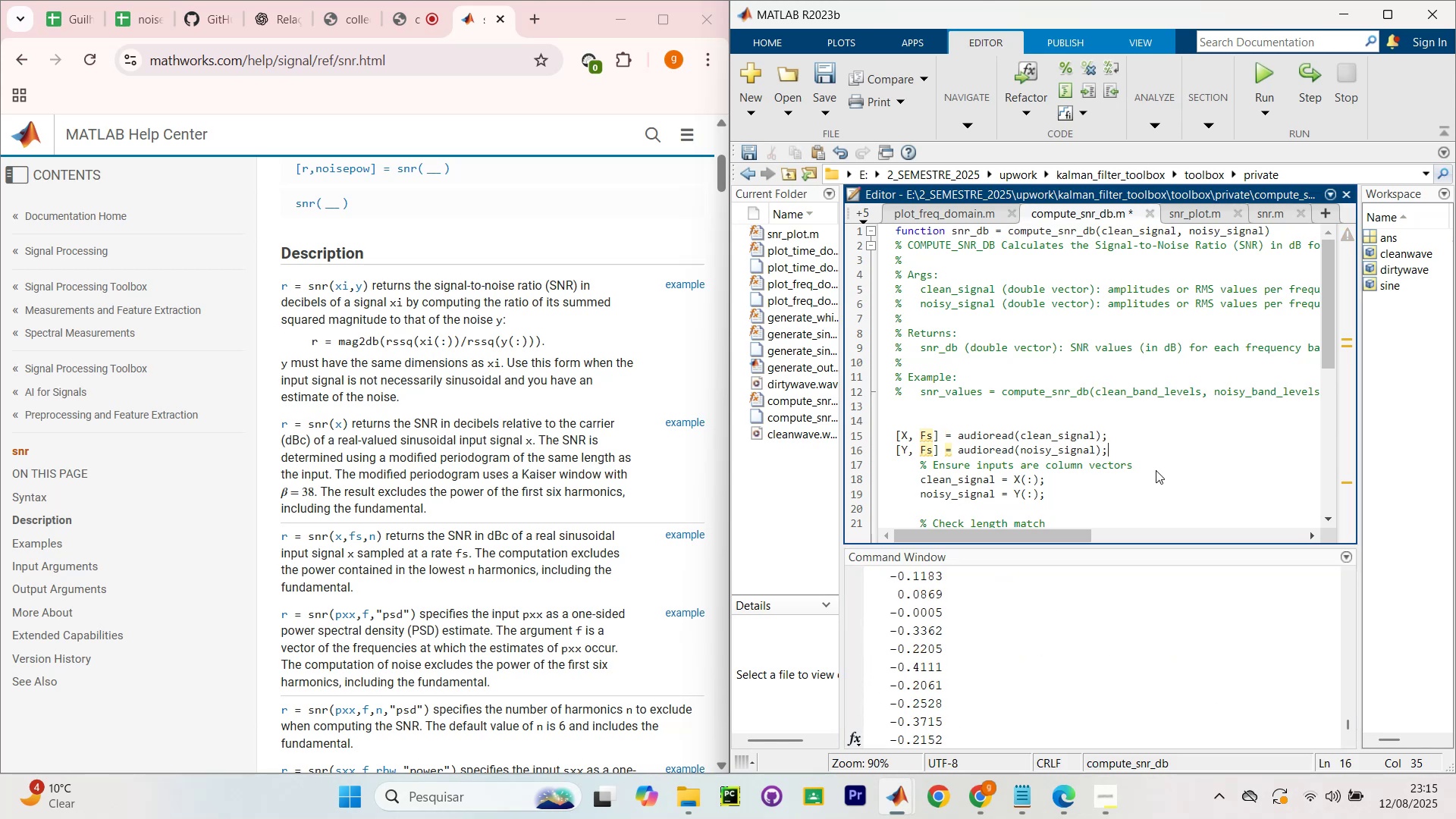 
scroll: coordinate [1148, 379], scroll_direction: down, amount: 6.0
 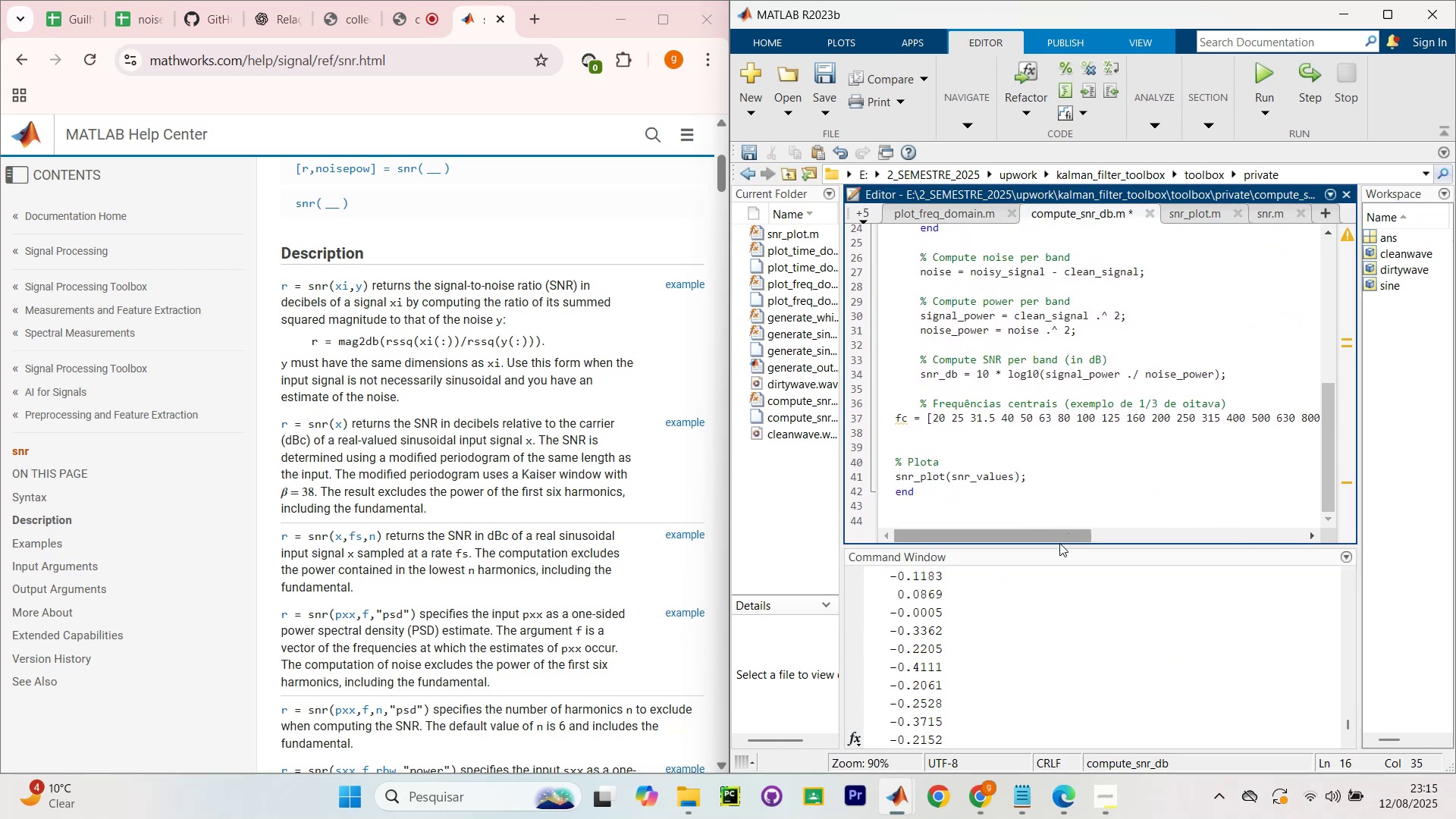 
left_click_drag(start_coordinate=[1062, 535], to_coordinate=[648, 535])
 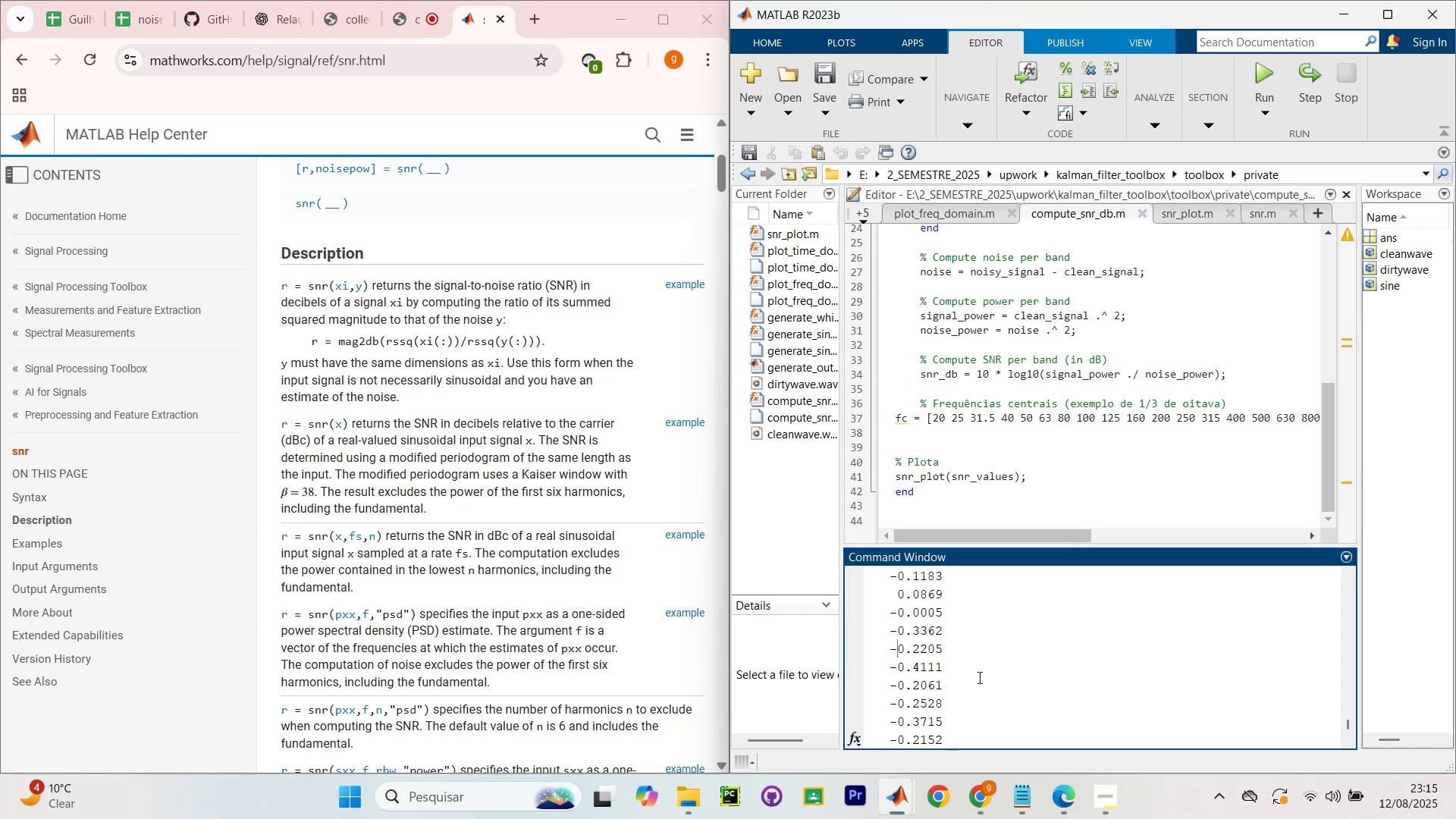 
scroll: coordinate [1034, 692], scroll_direction: down, amount: 15.0
 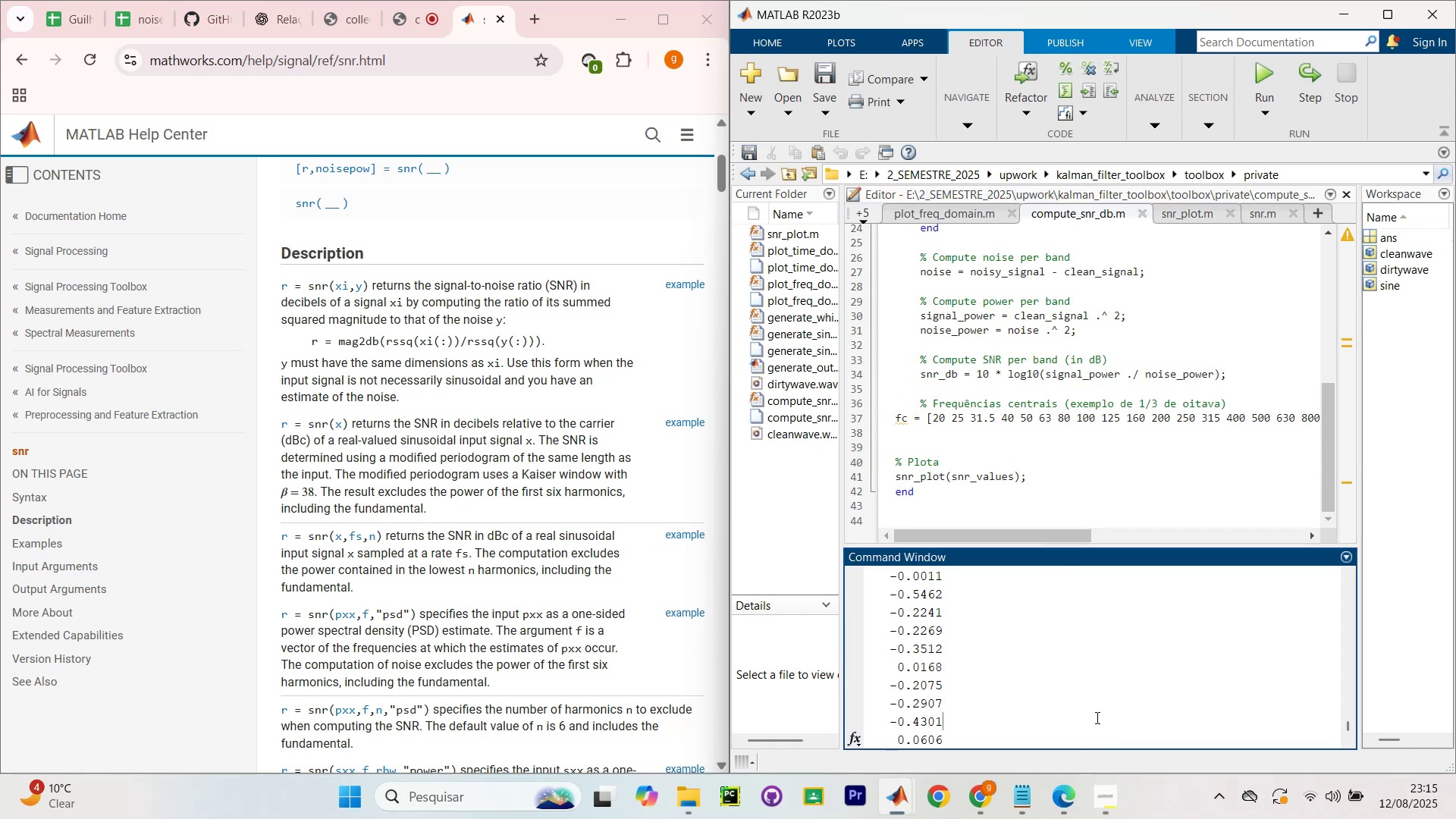 
type(clc)
 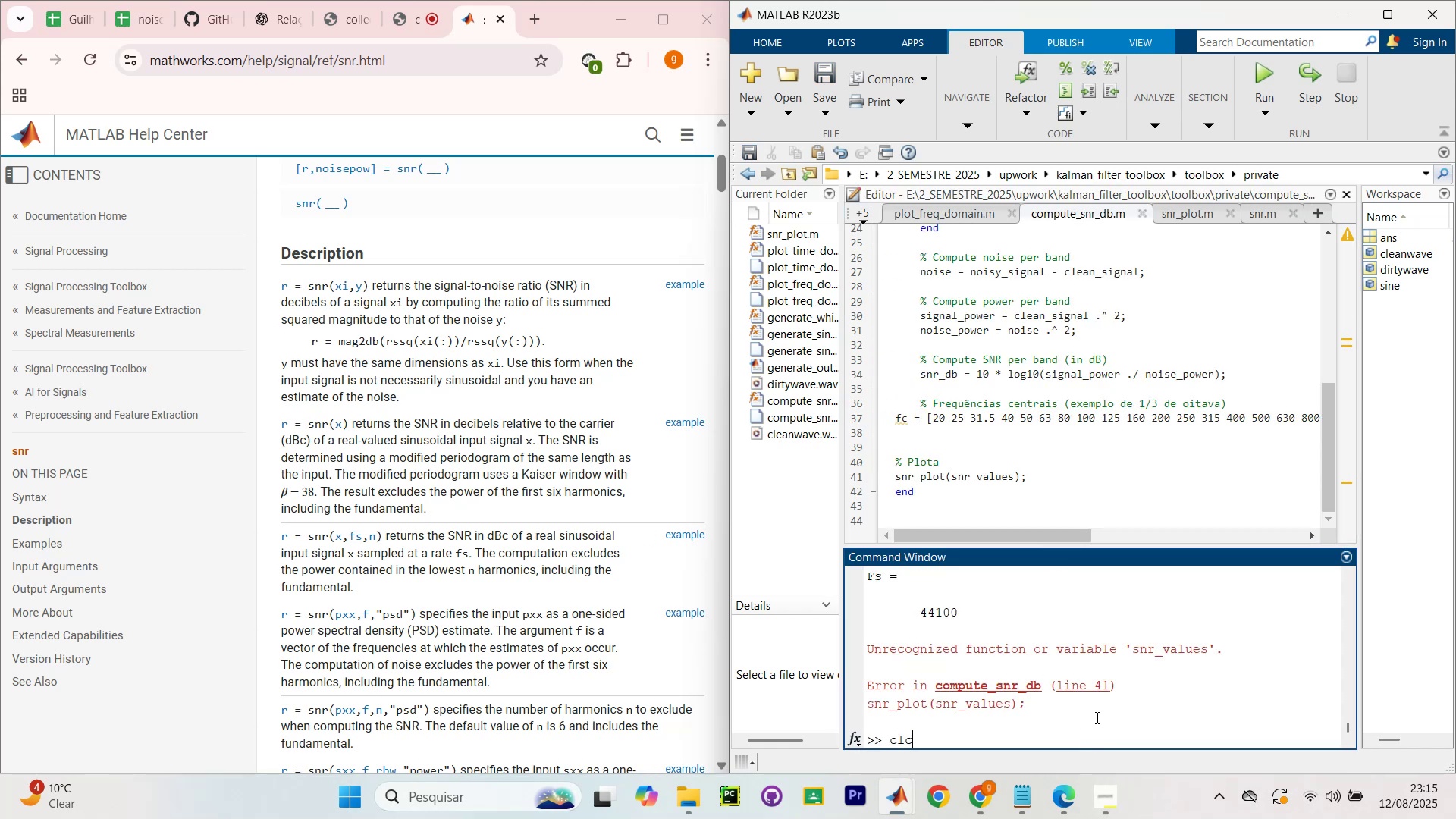 
key(Enter)
 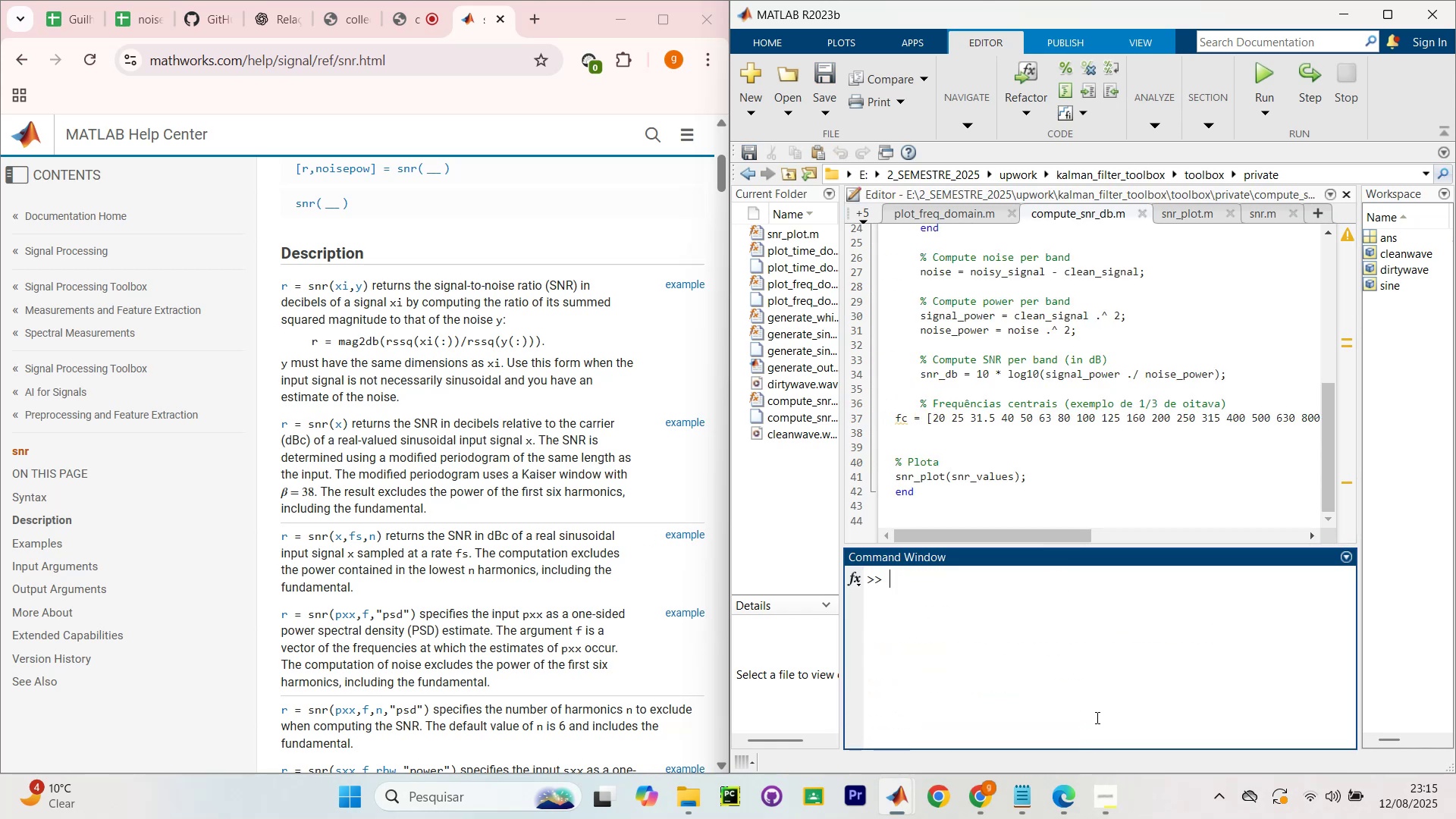 
scroll: coordinate [1219, 274], scroll_direction: down, amount: 1.0
 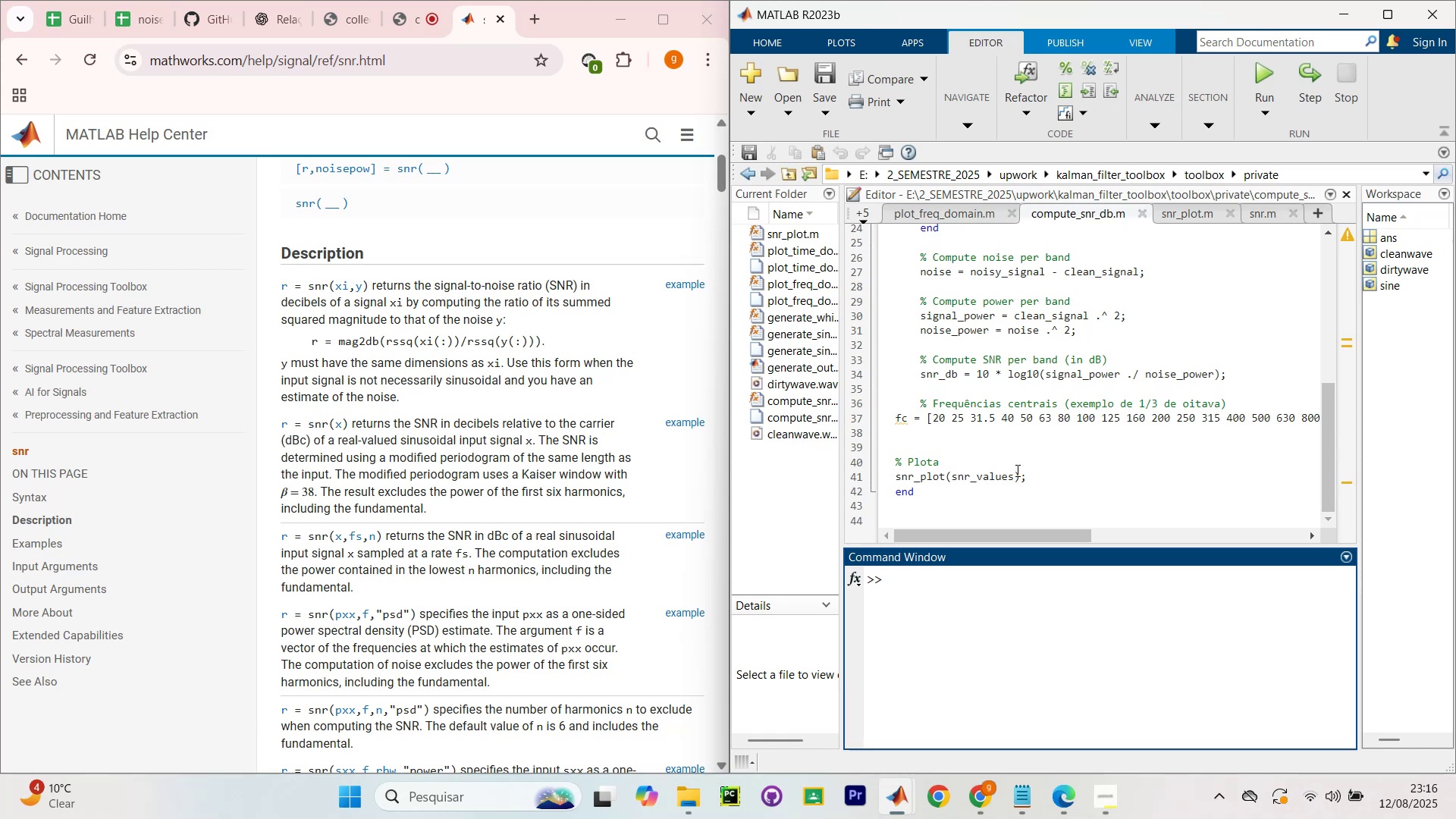 
wait(52.31)
 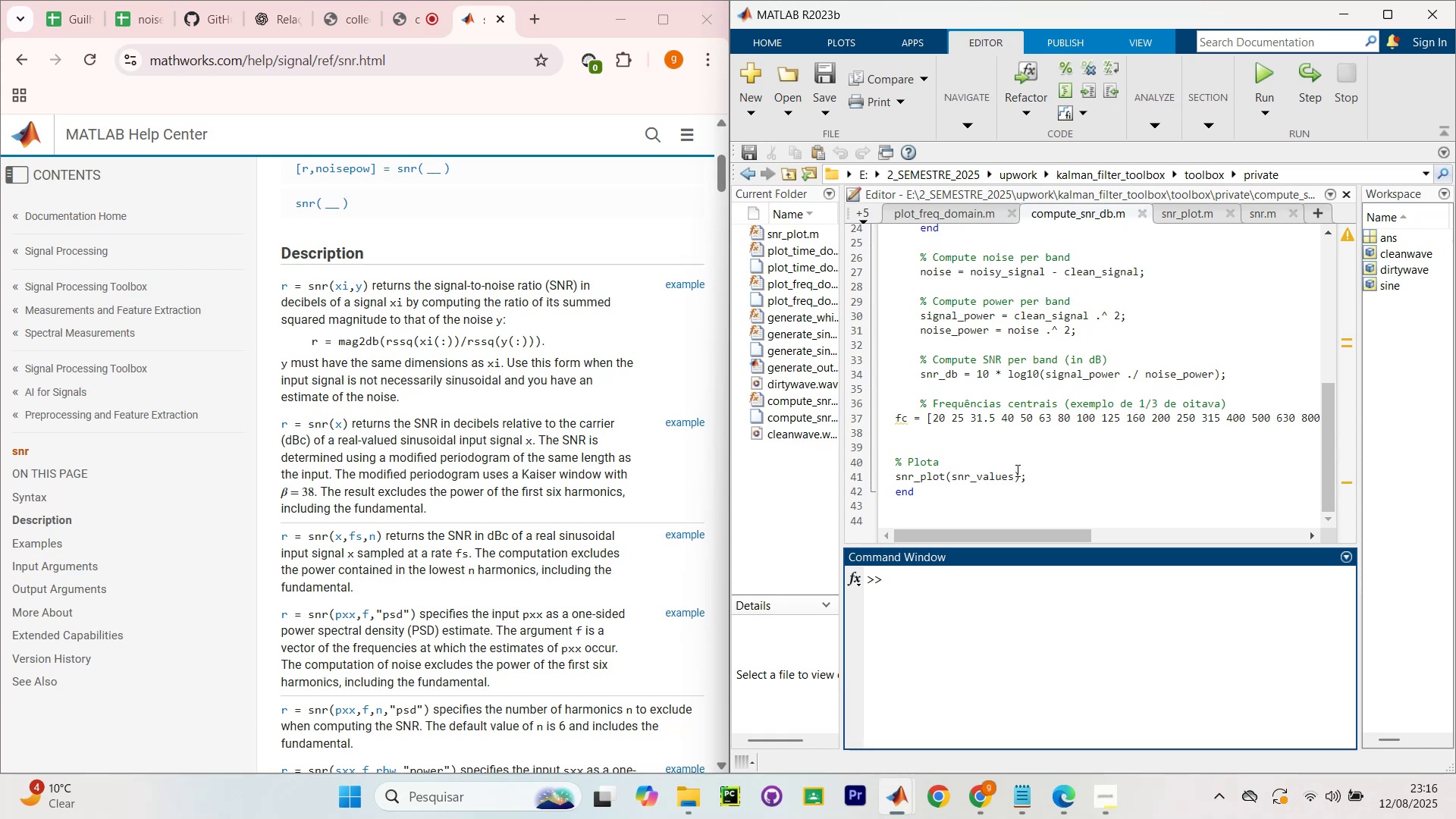 
left_click([1027, 713])
 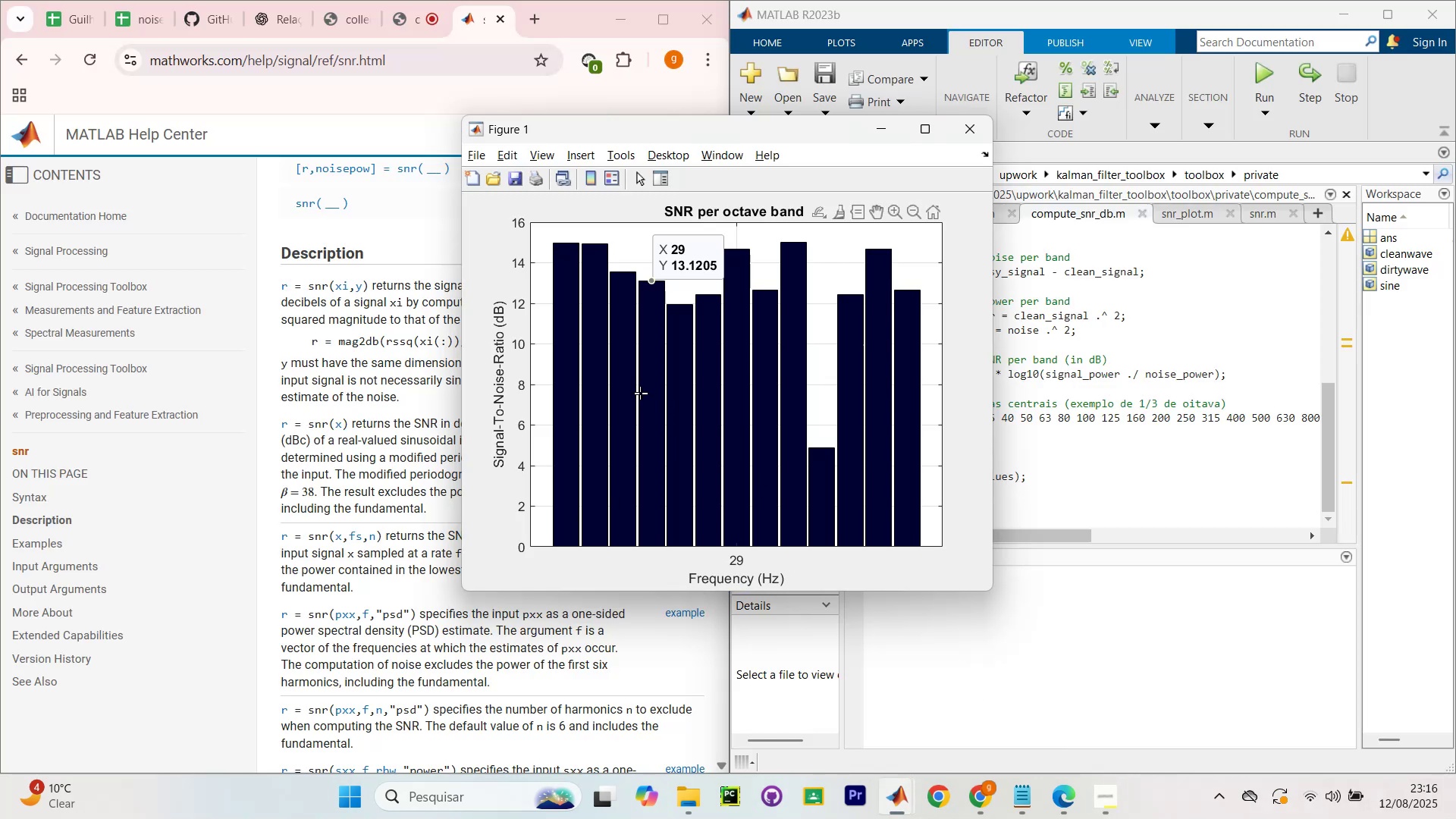 
left_click_drag(start_coordinate=[679, 134], to_coordinate=[744, 137])
 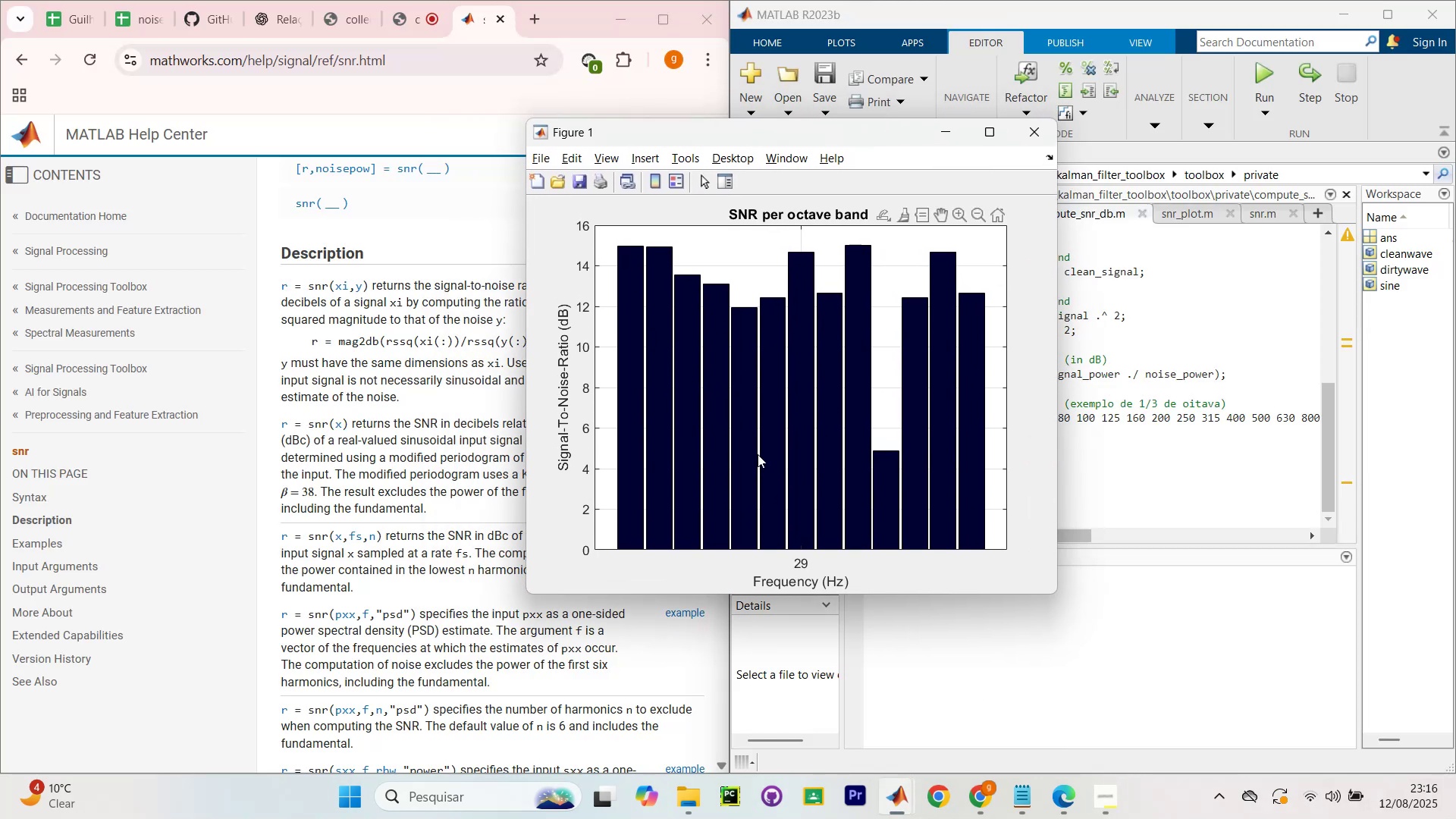 
mouse_move([749, 322])
 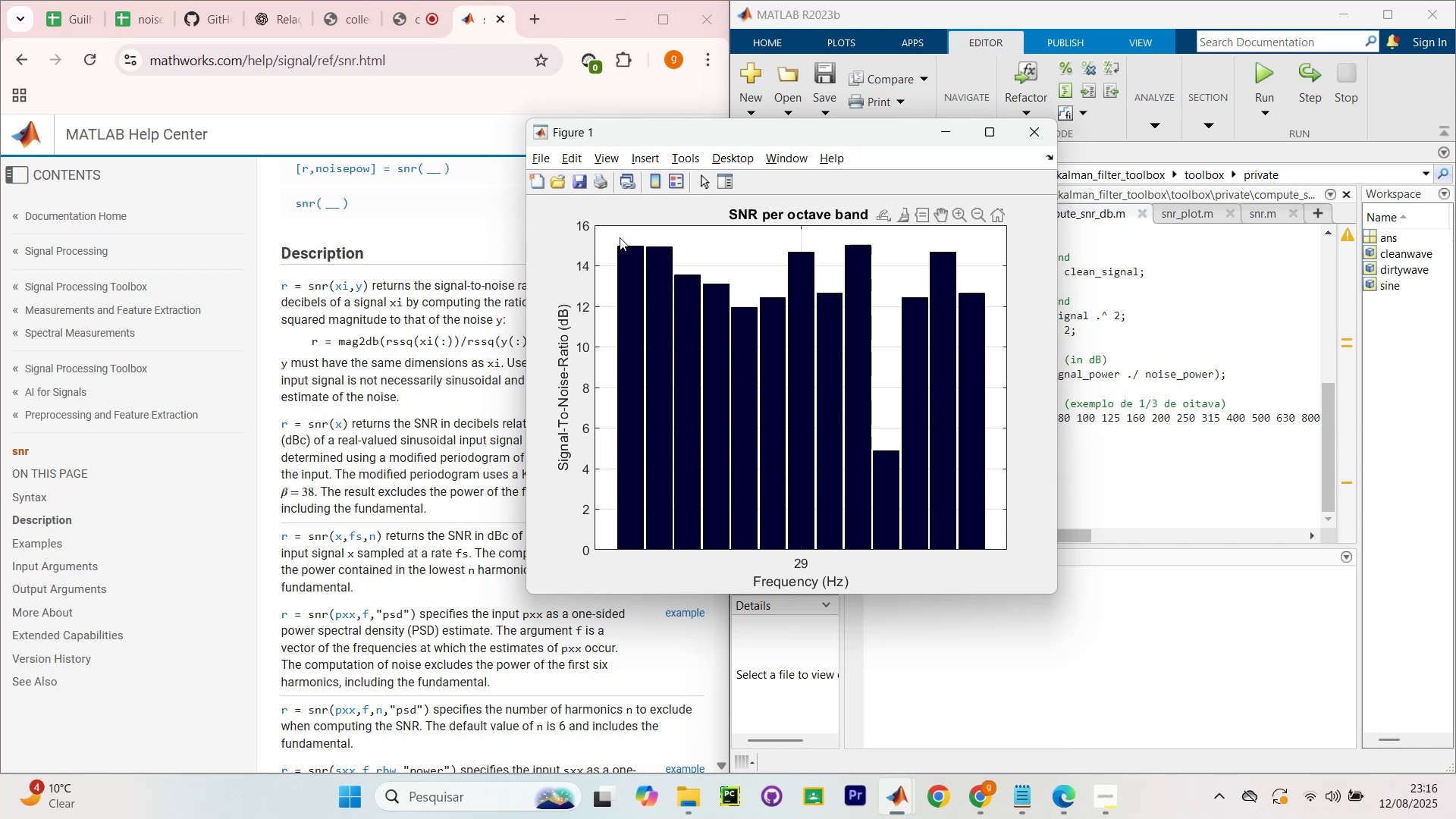 
mouse_move([605, 253])
 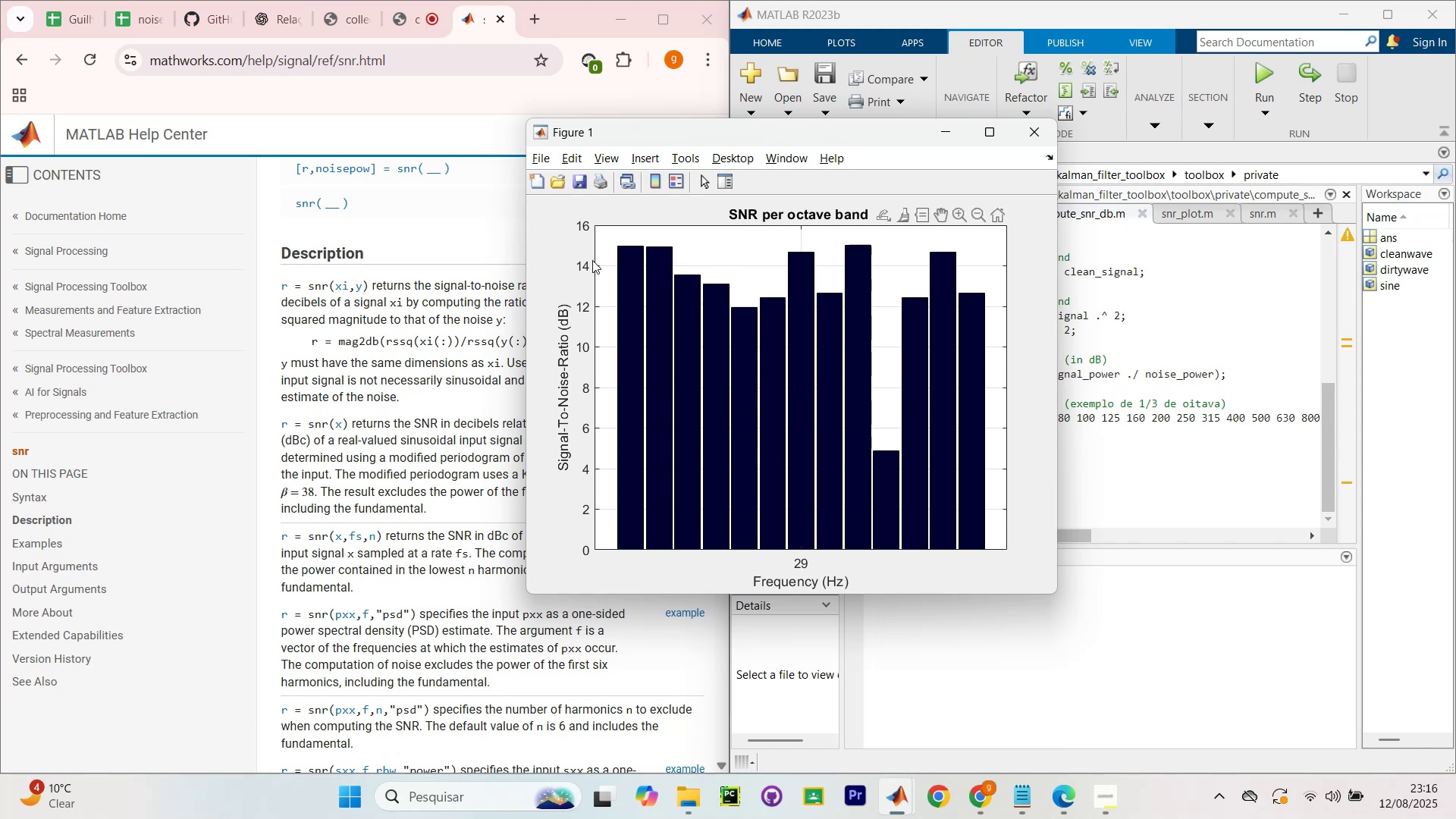 
mouse_move([596, 268])
 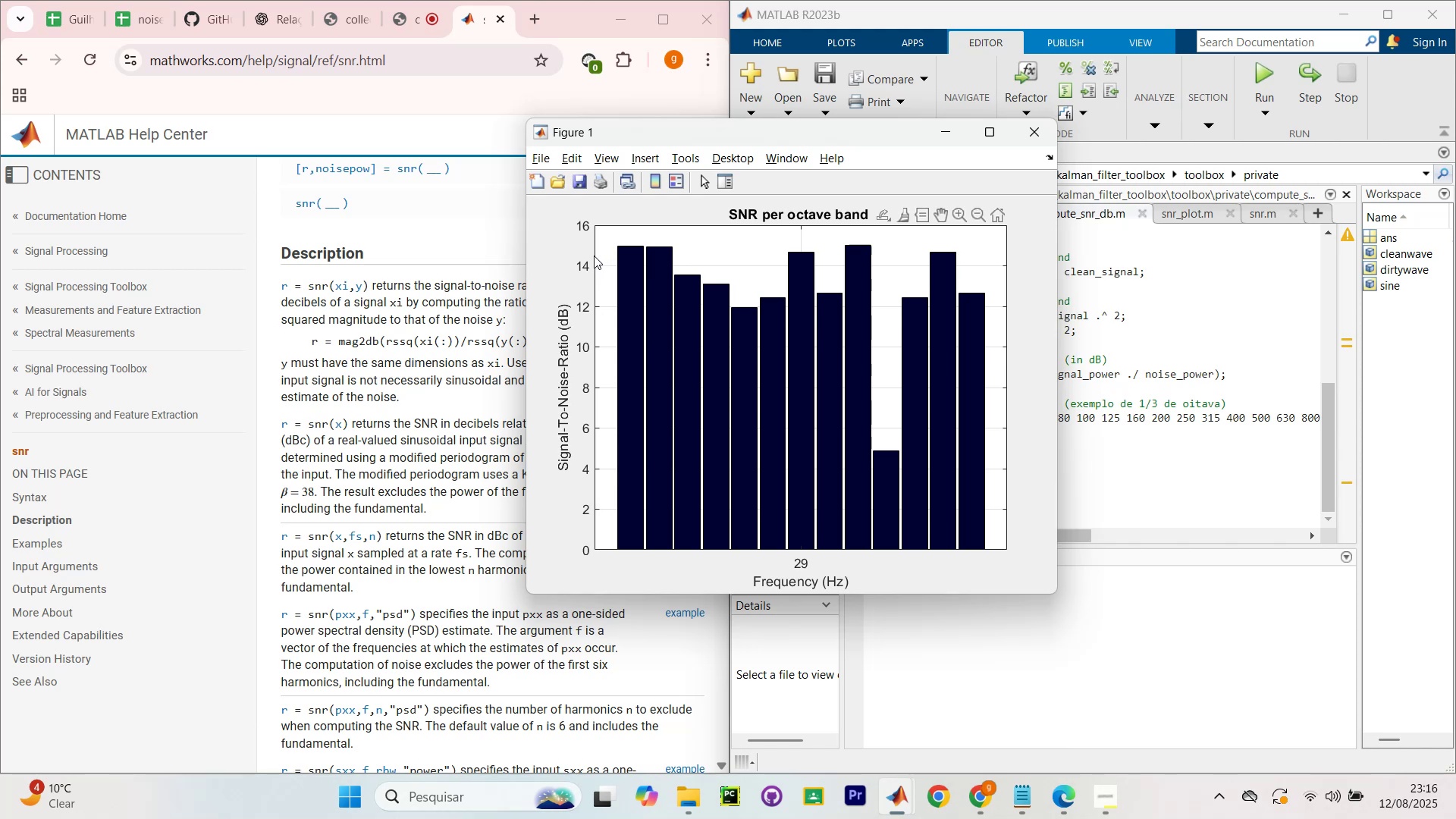 
left_click([1038, 137])
 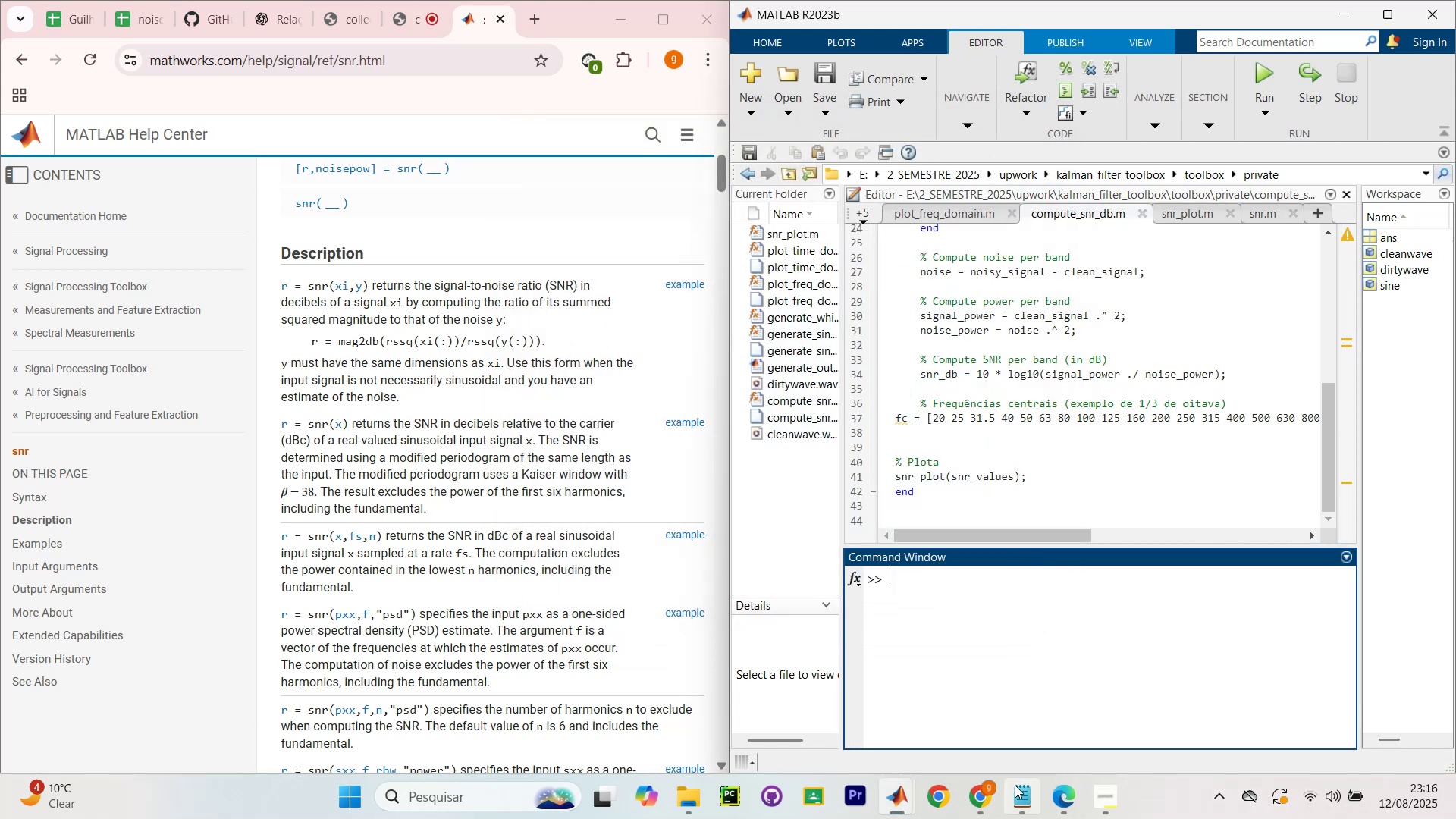 
left_click([913, 796])
 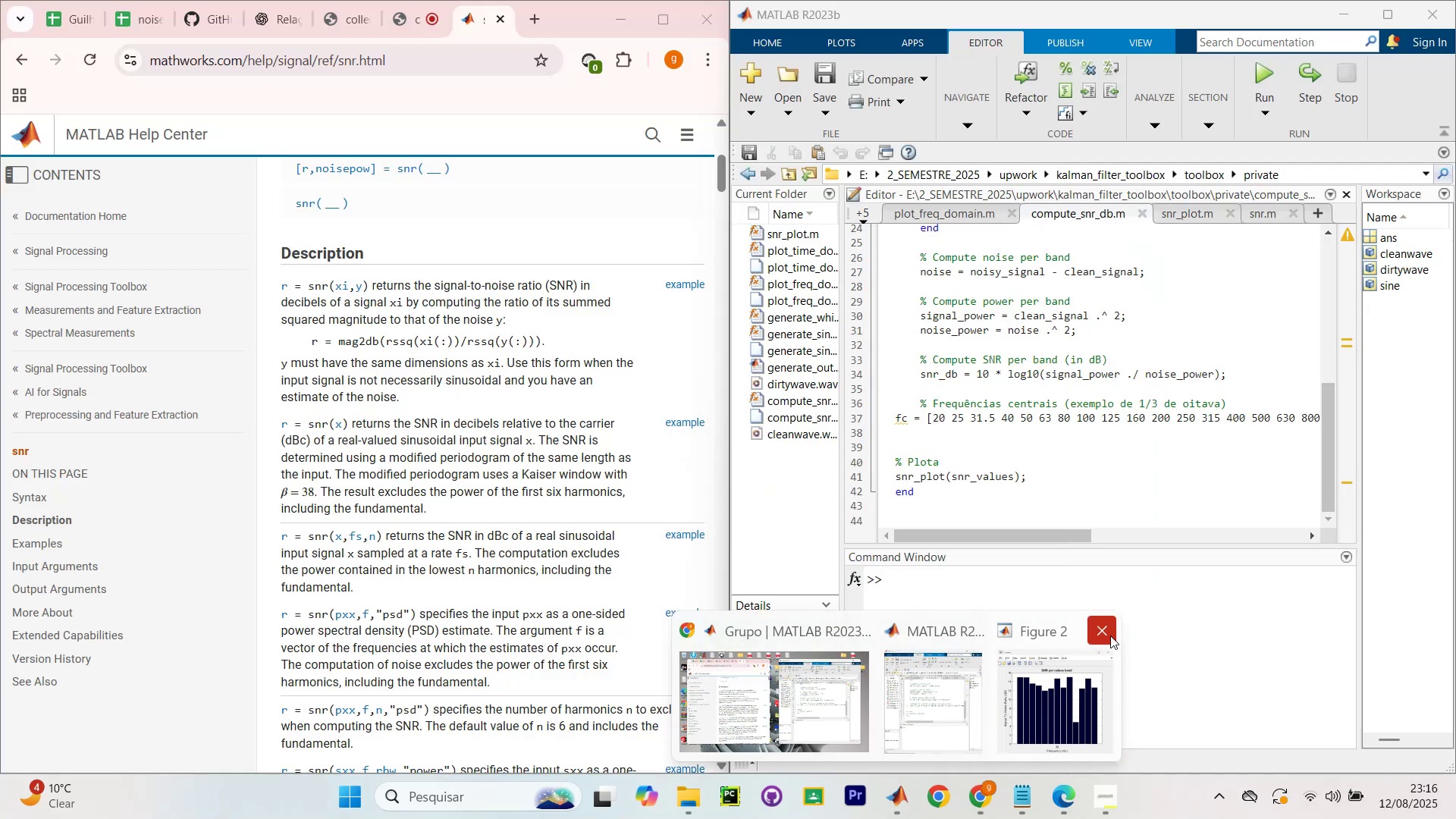 
left_click([1102, 637])
 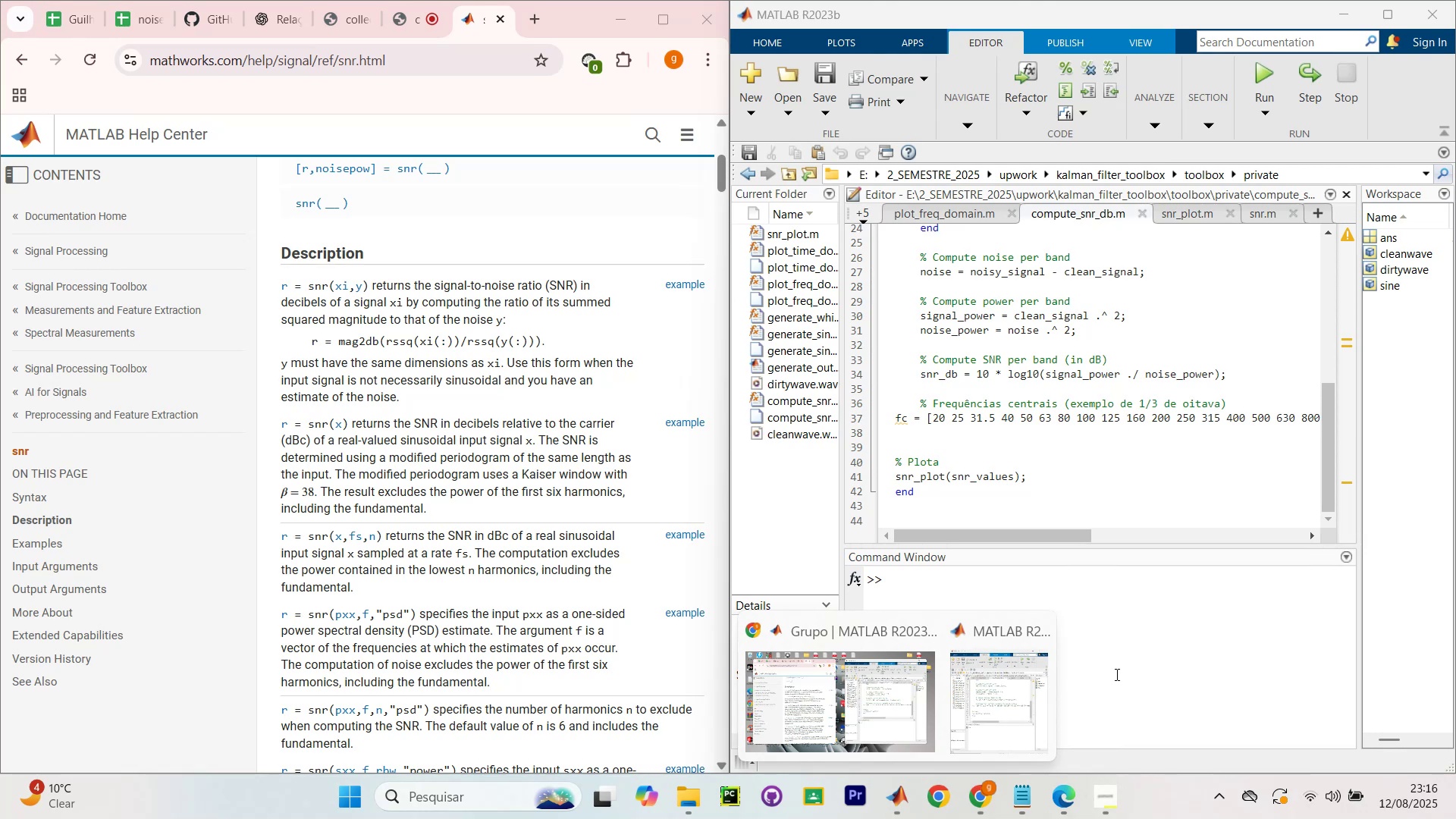 
wait(15.51)
 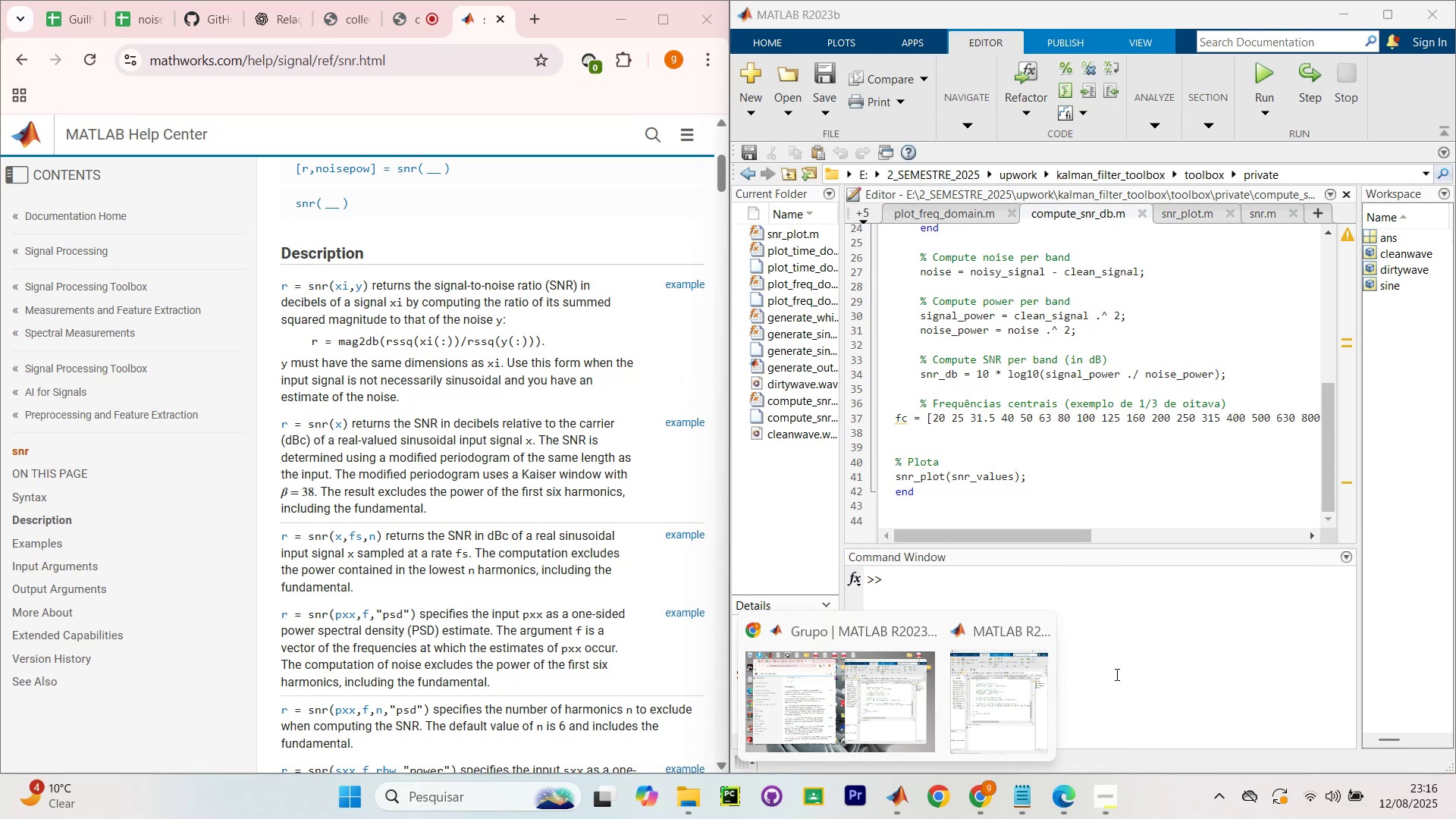 
scroll: coordinate [1059, 424], scroll_direction: up, amount: 3.0
 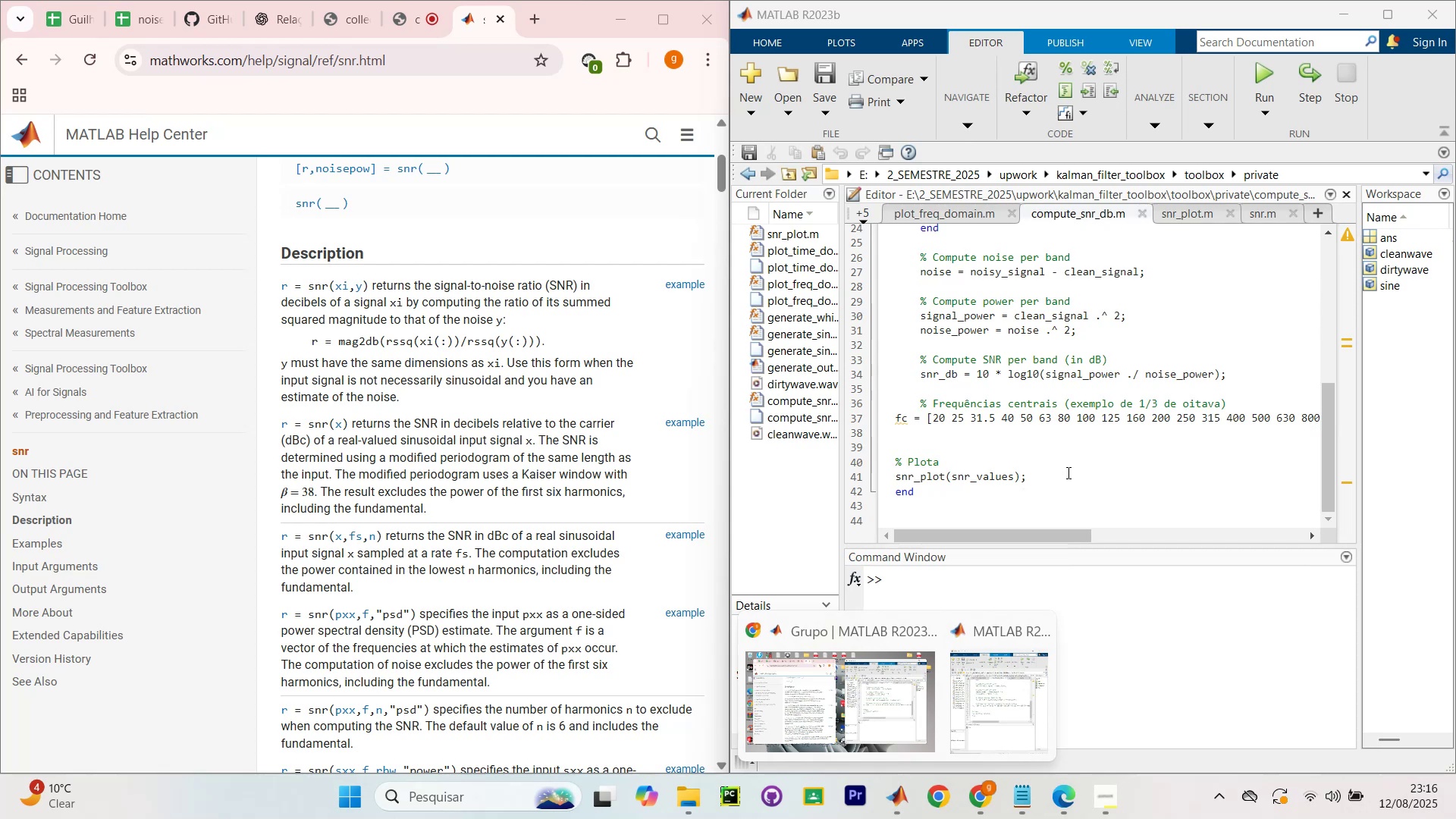 
left_click([1069, 485])
 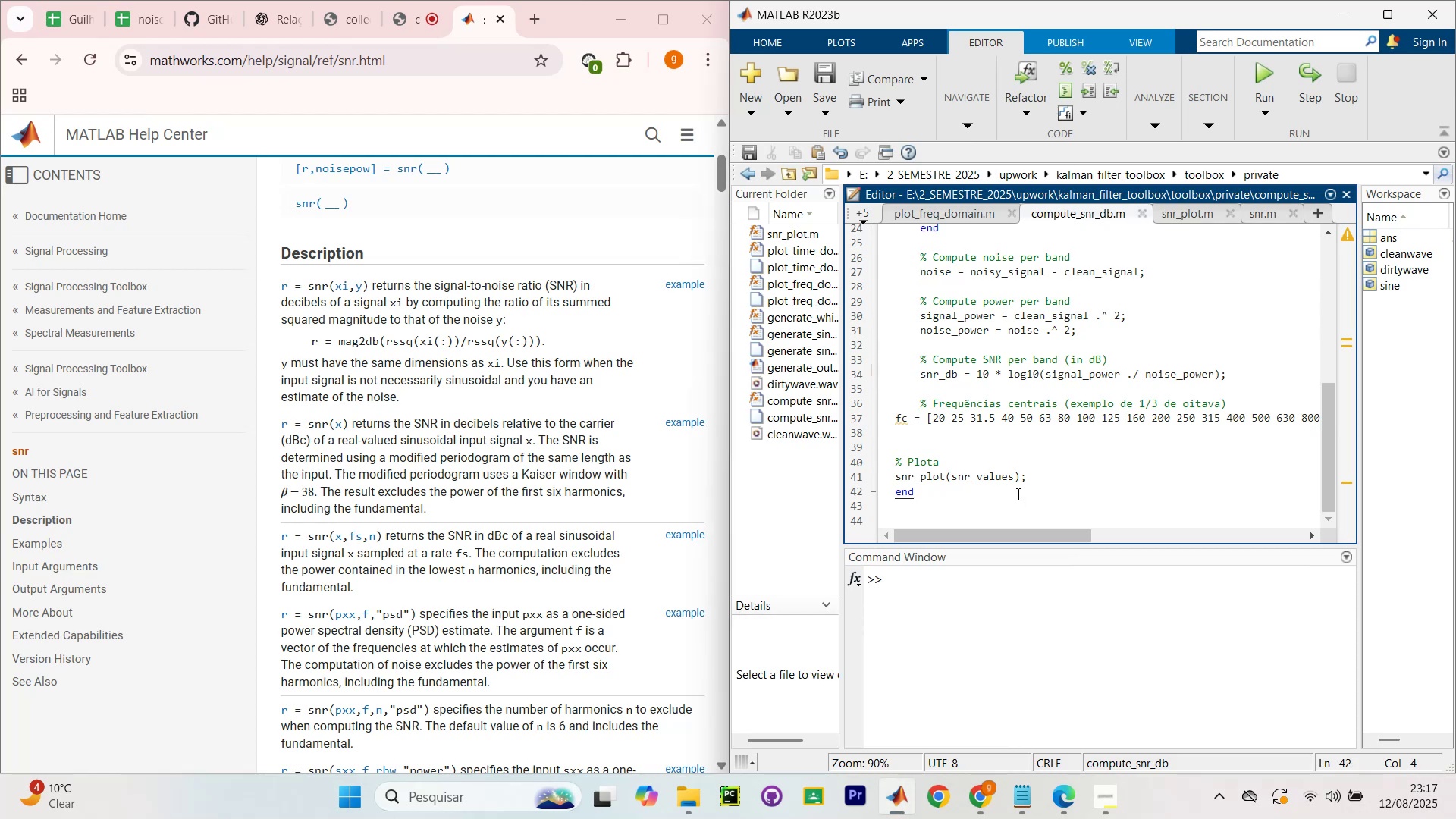 
scroll: coordinate [1003, 491], scroll_direction: up, amount: 6.0
 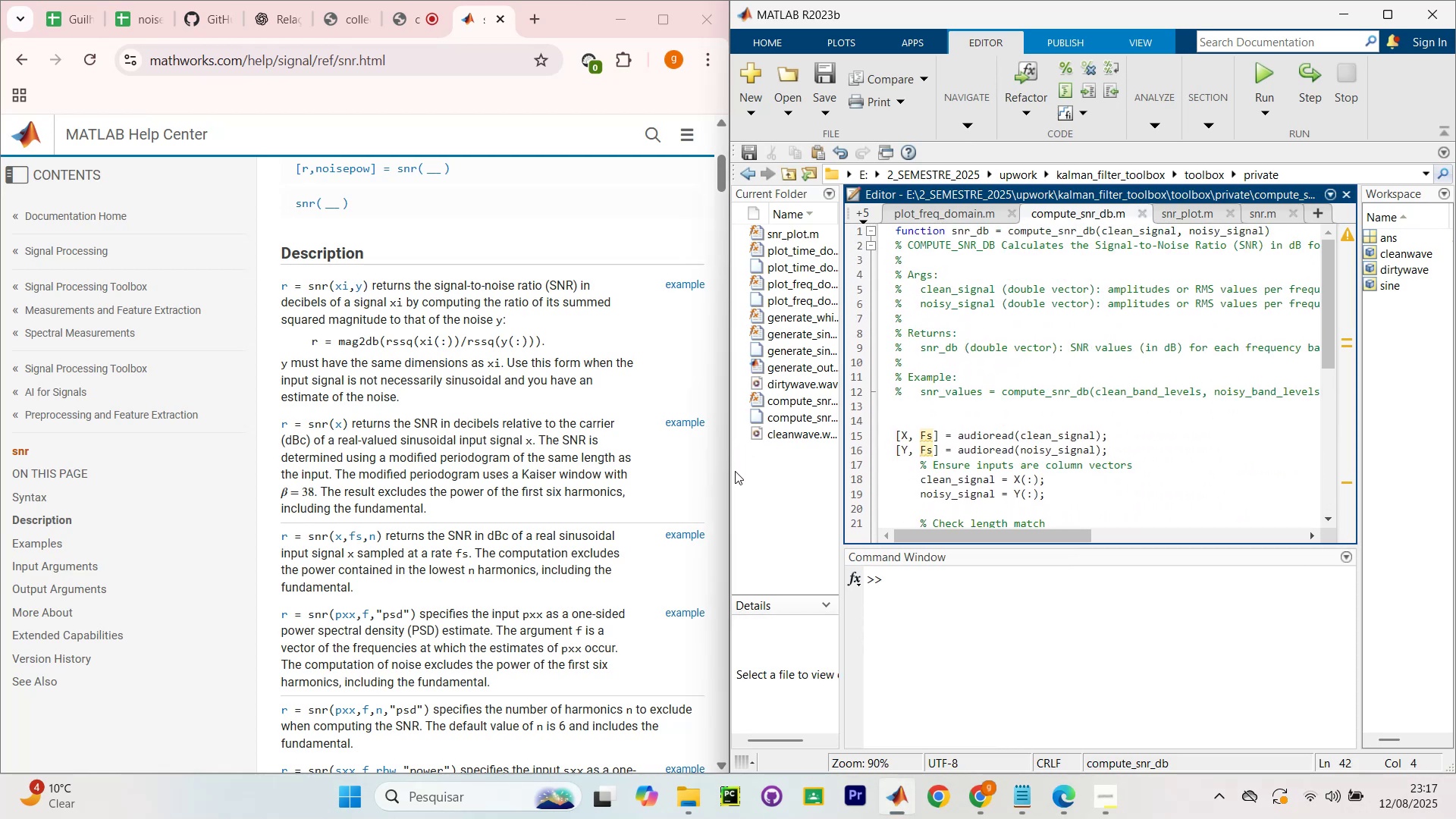 
left_click_drag(start_coordinate=[729, 484], to_coordinate=[671, 487])
 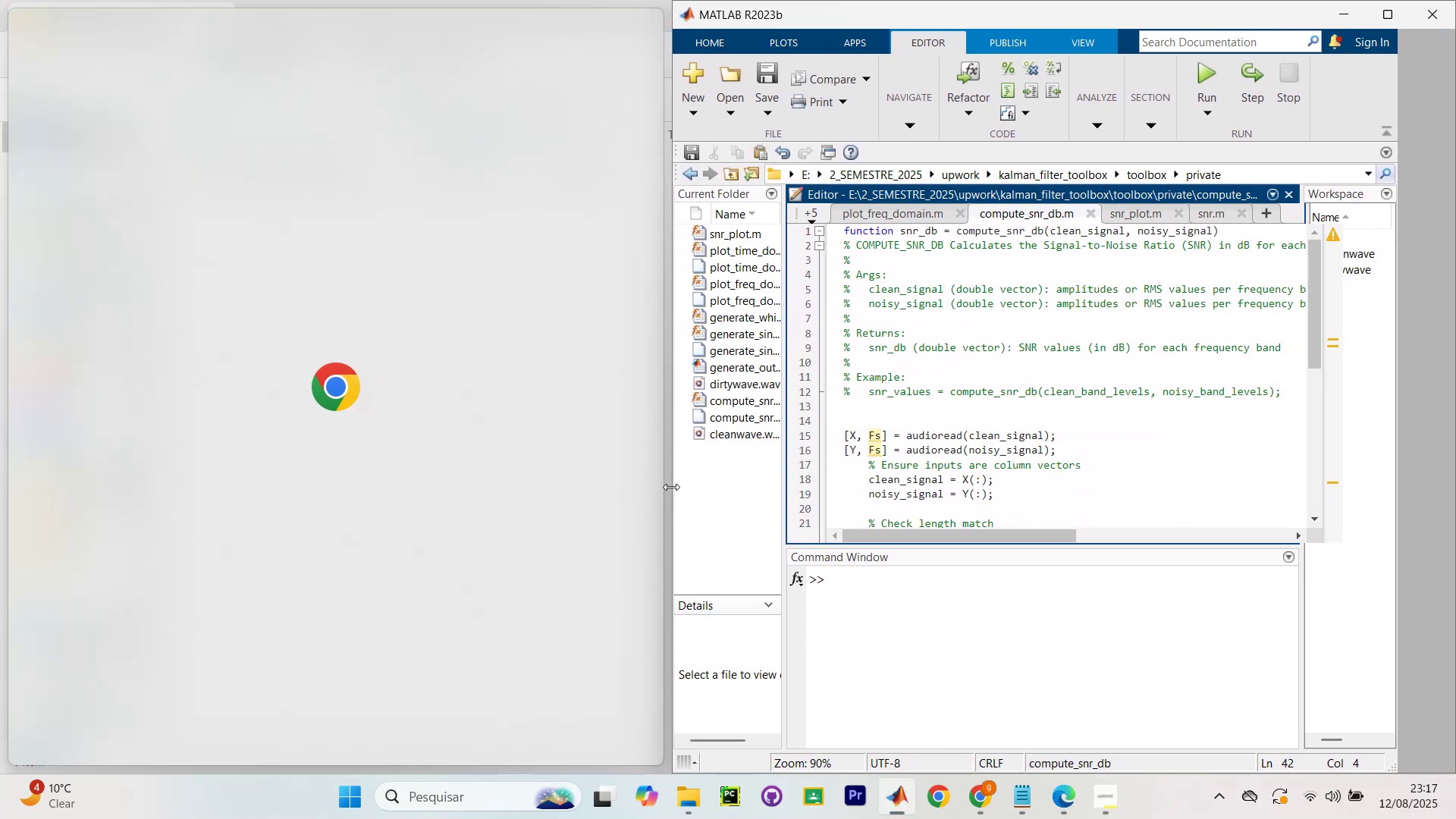 
scroll: coordinate [1089, 447], scroll_direction: up, amount: 7.0
 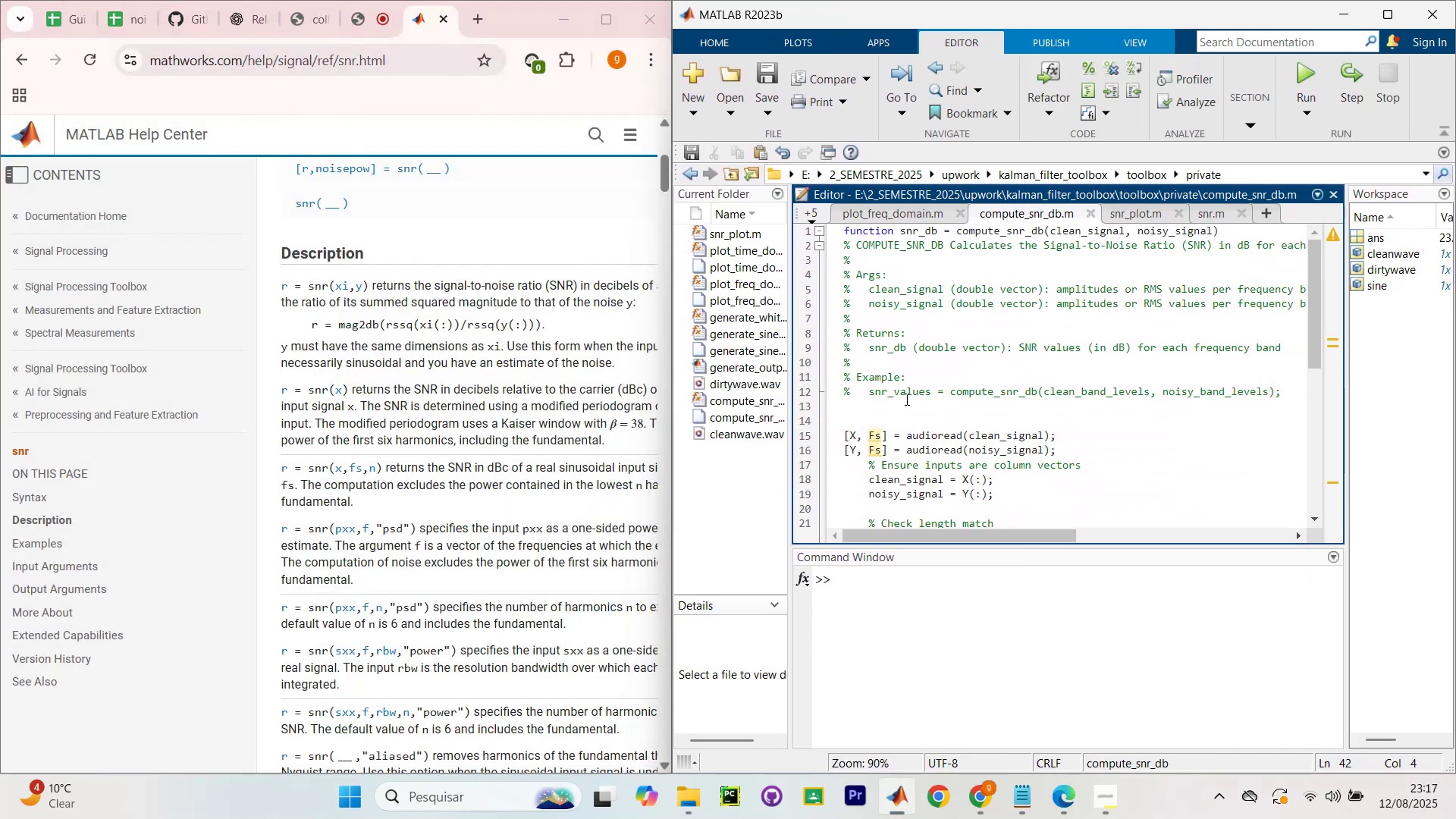 
scroll: coordinate [1039, 437], scroll_direction: down, amount: 4.0
 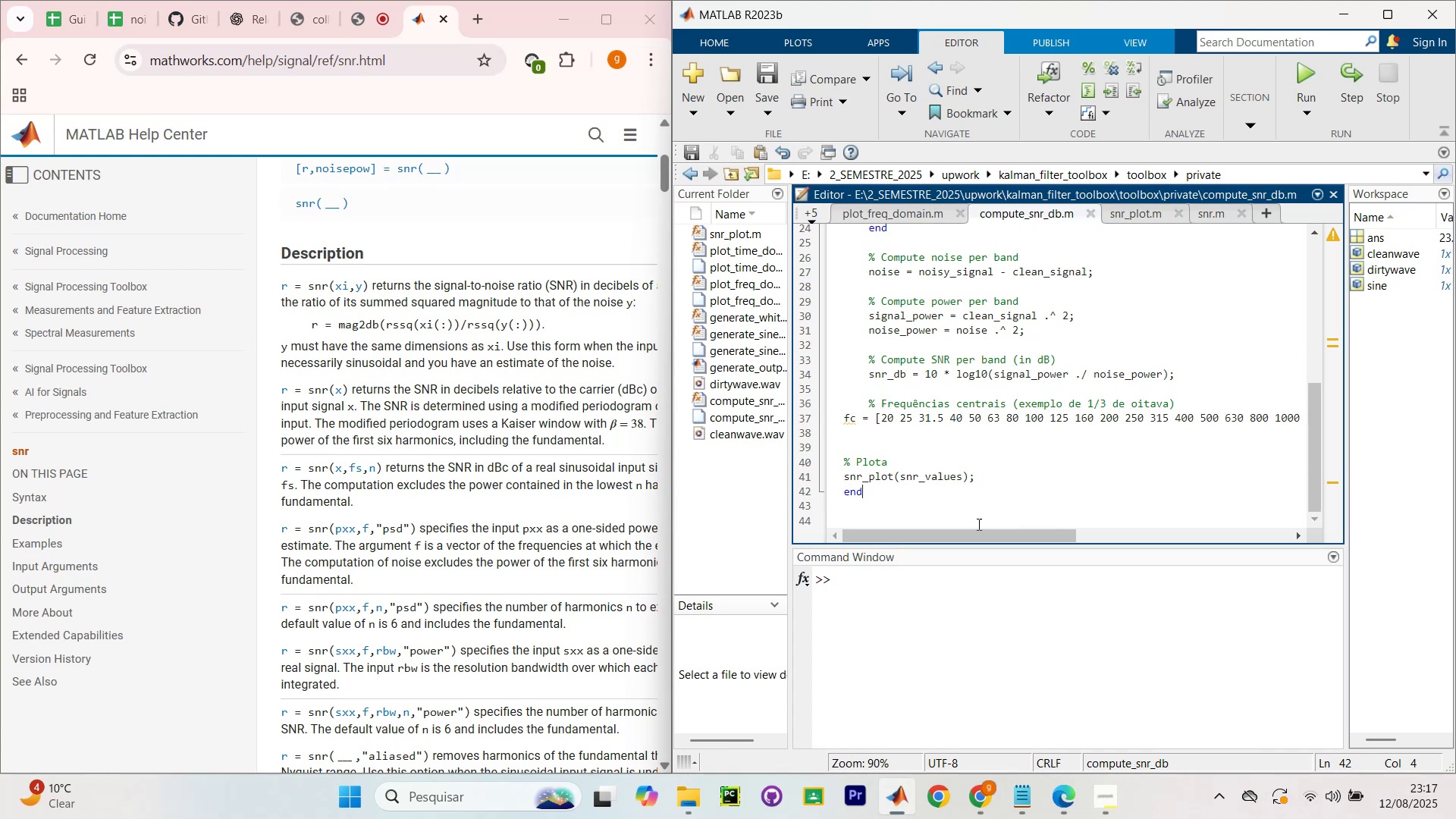 
wait(6.29)
 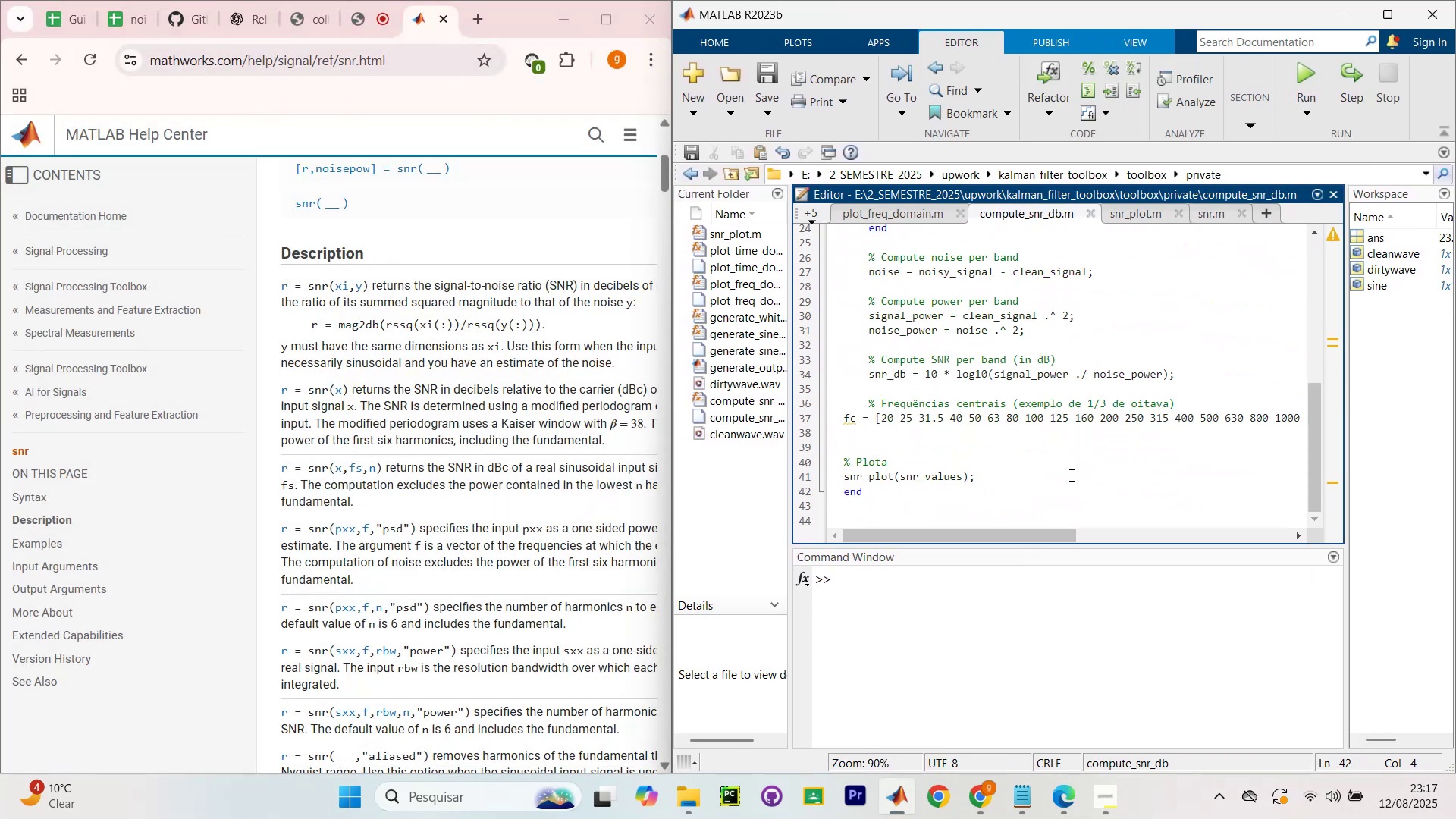 
left_click_drag(start_coordinate=[1025, 474], to_coordinate=[833, 482])
 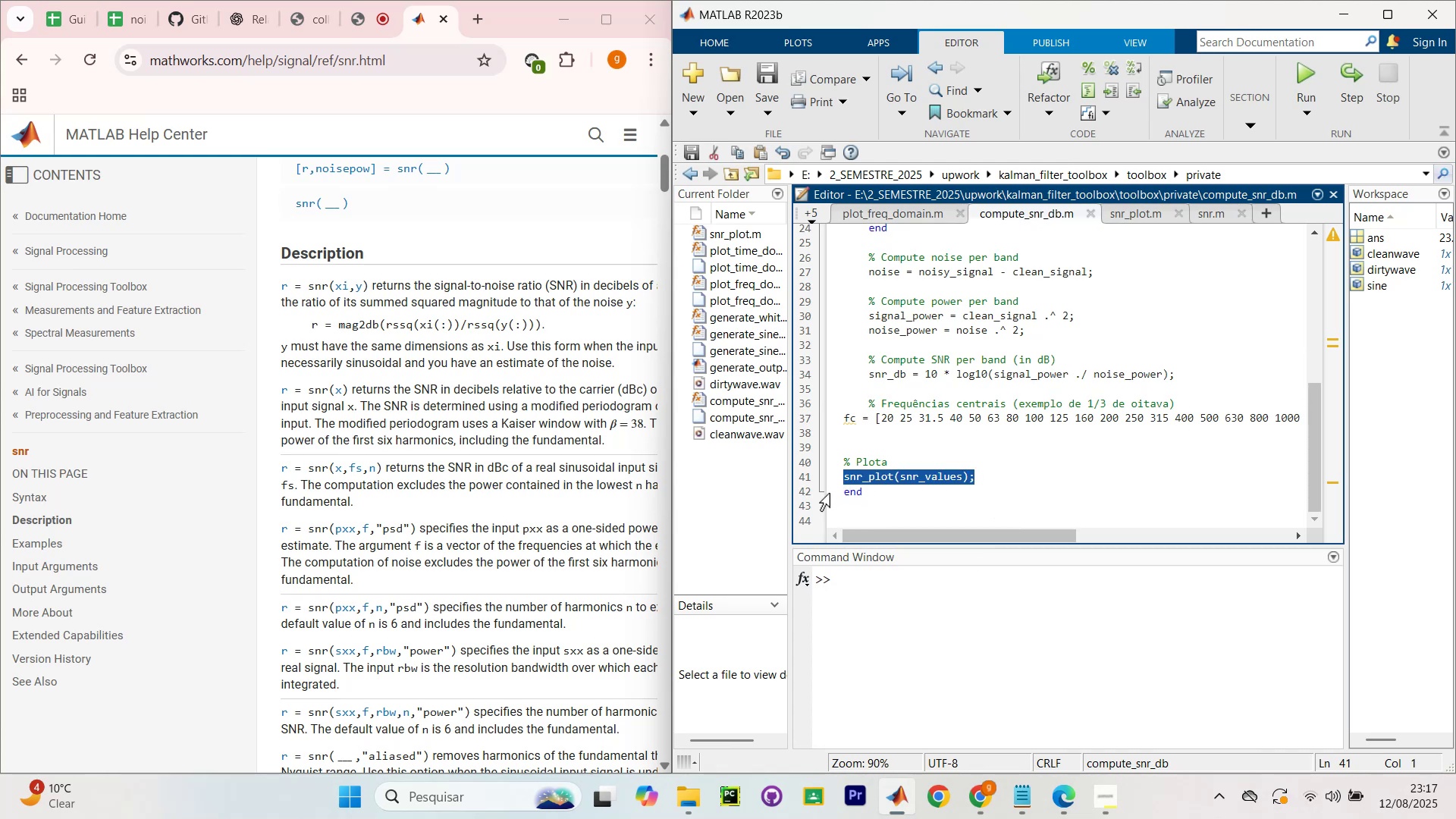 
key(Backspace)
 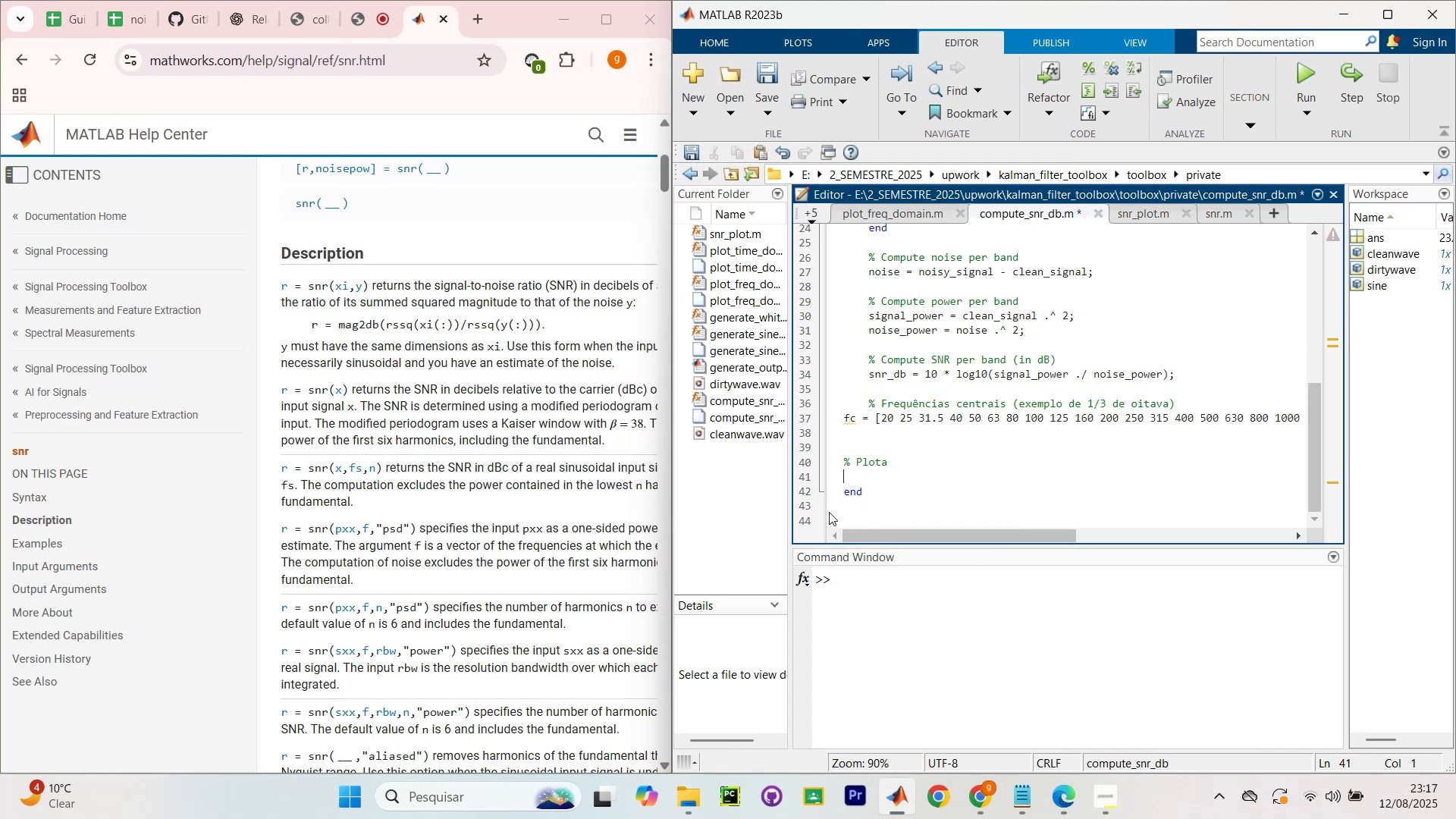 
key(Backspace)
 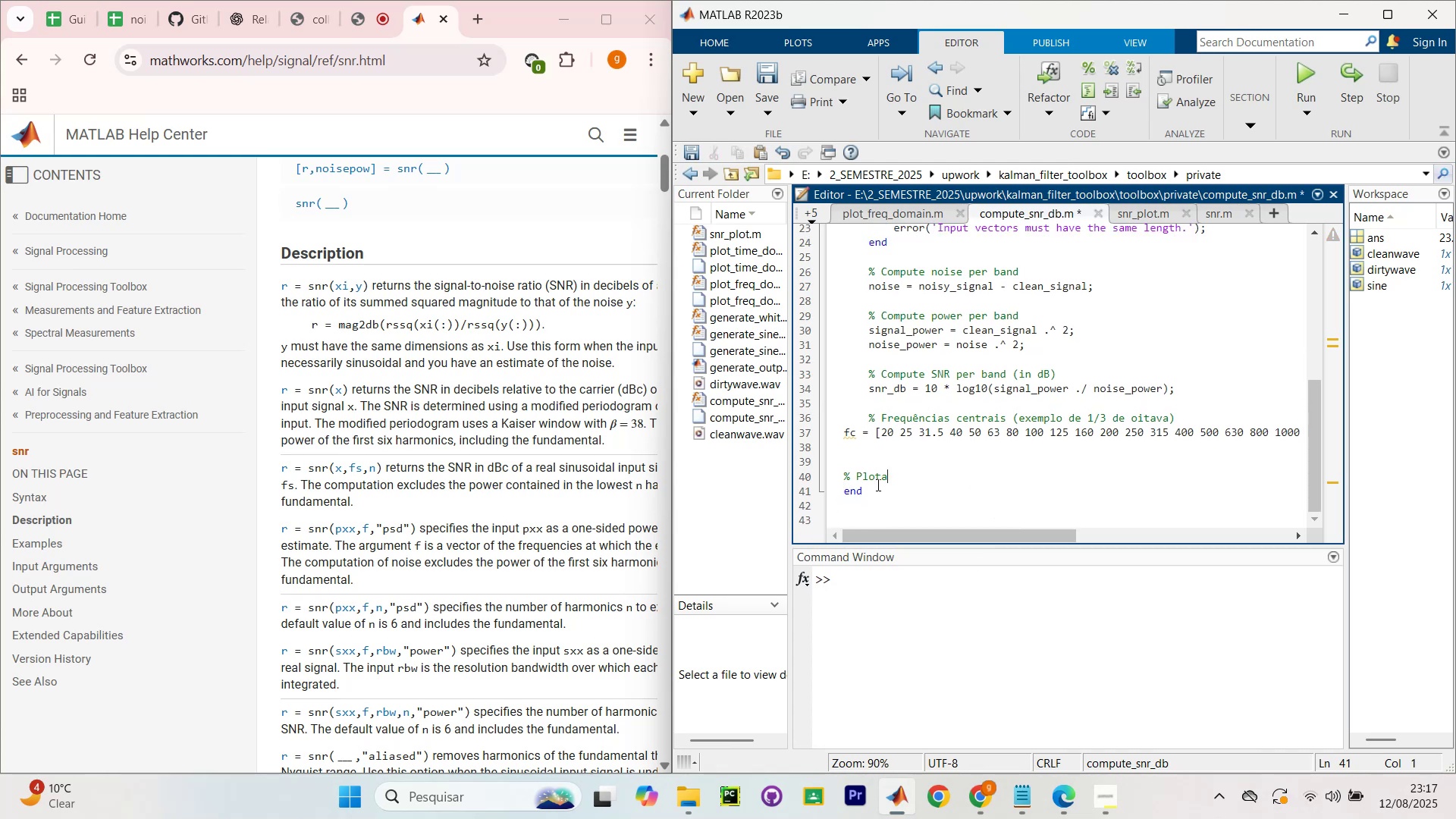 
key(Backspace)
 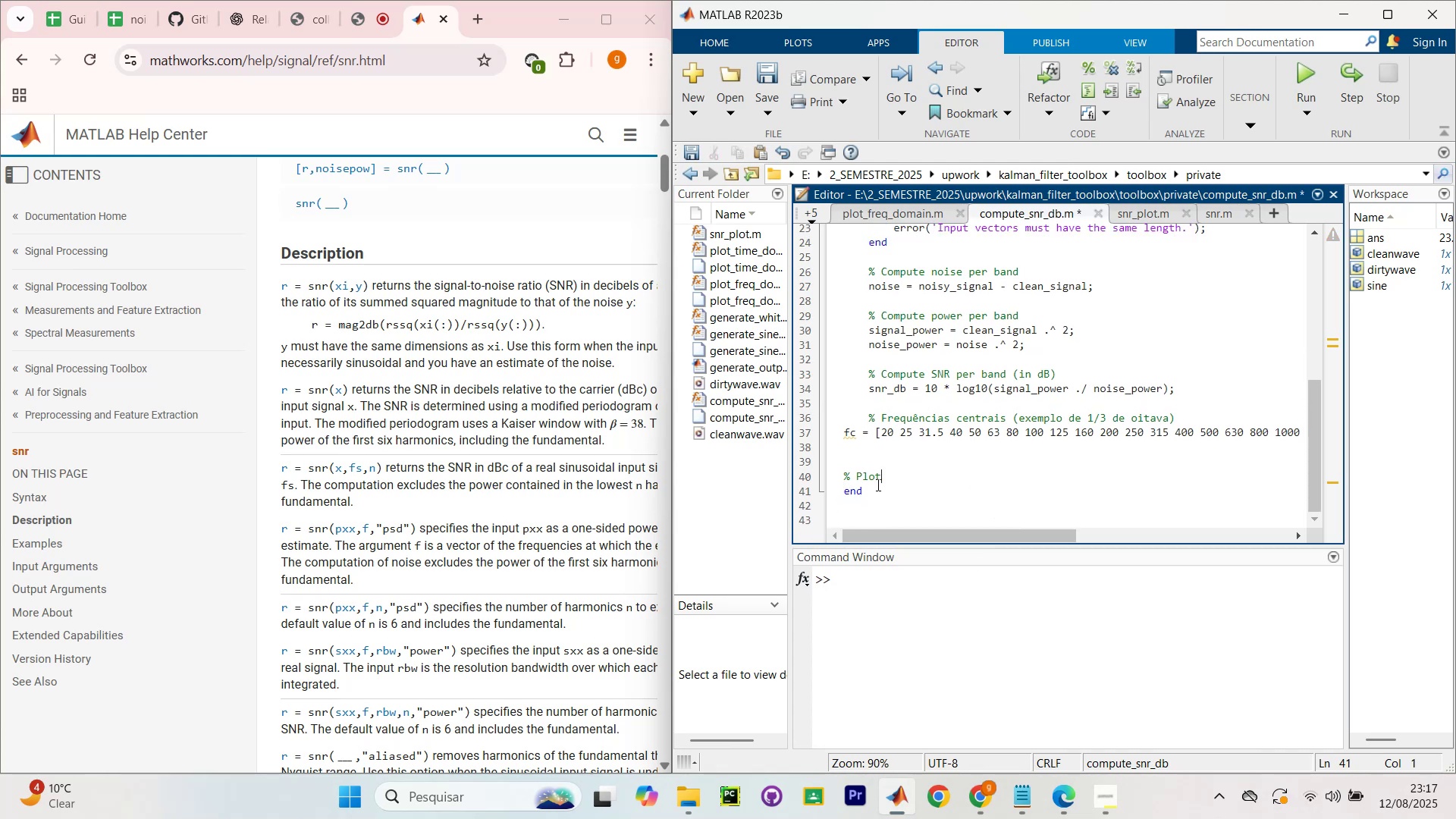 
key(Backspace)
 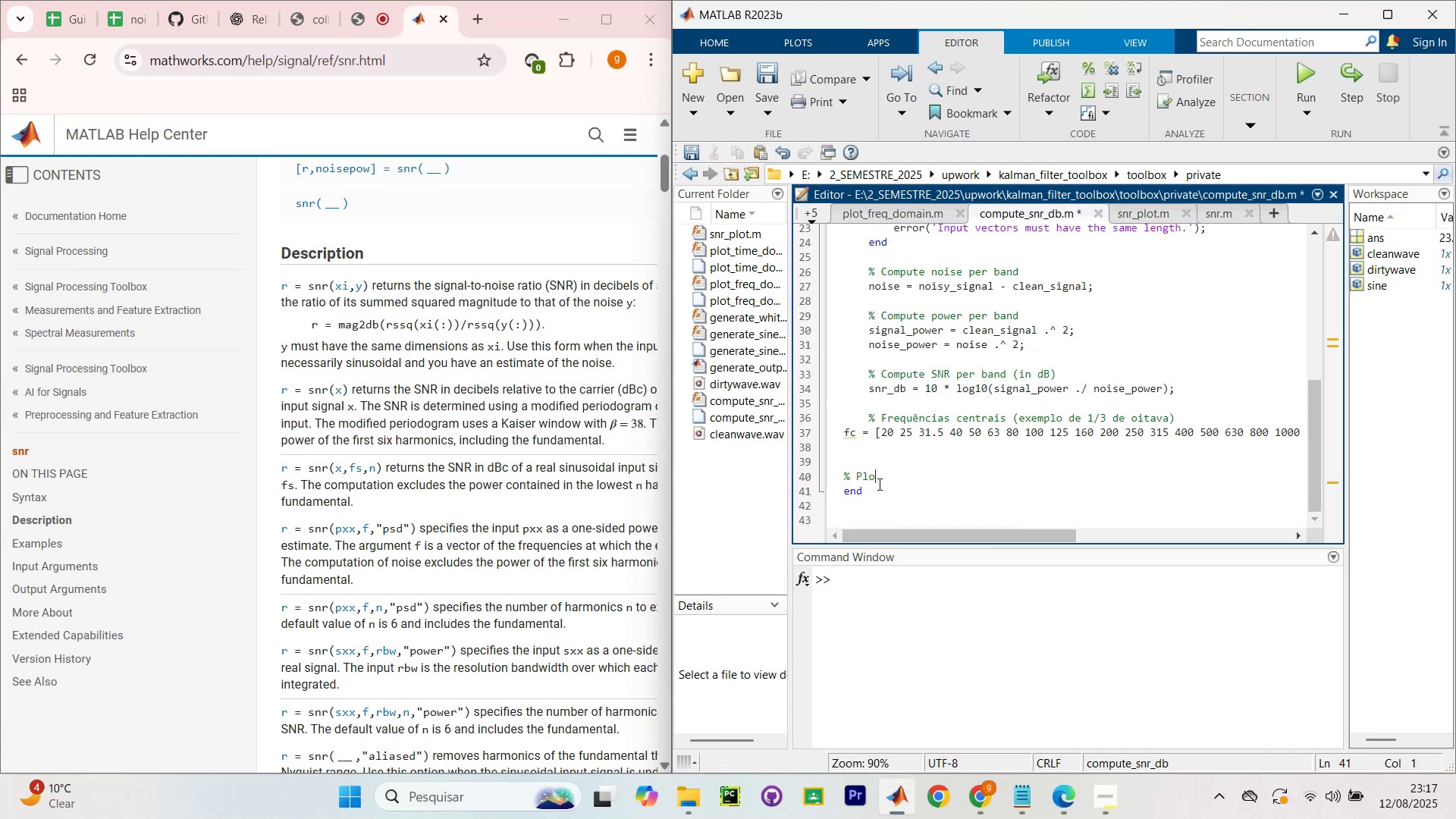 
key(Backspace)
 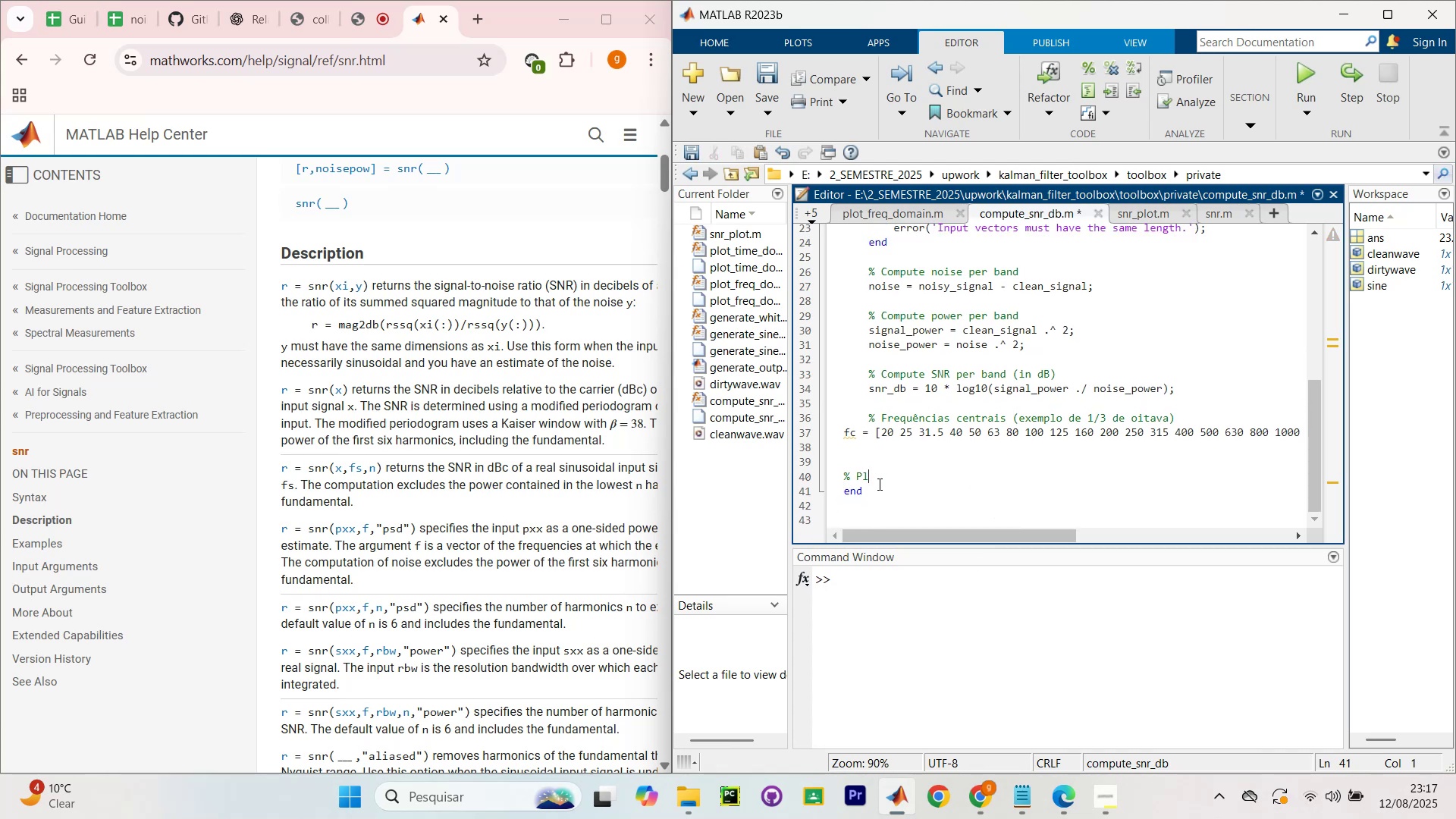 
key(Backspace)
 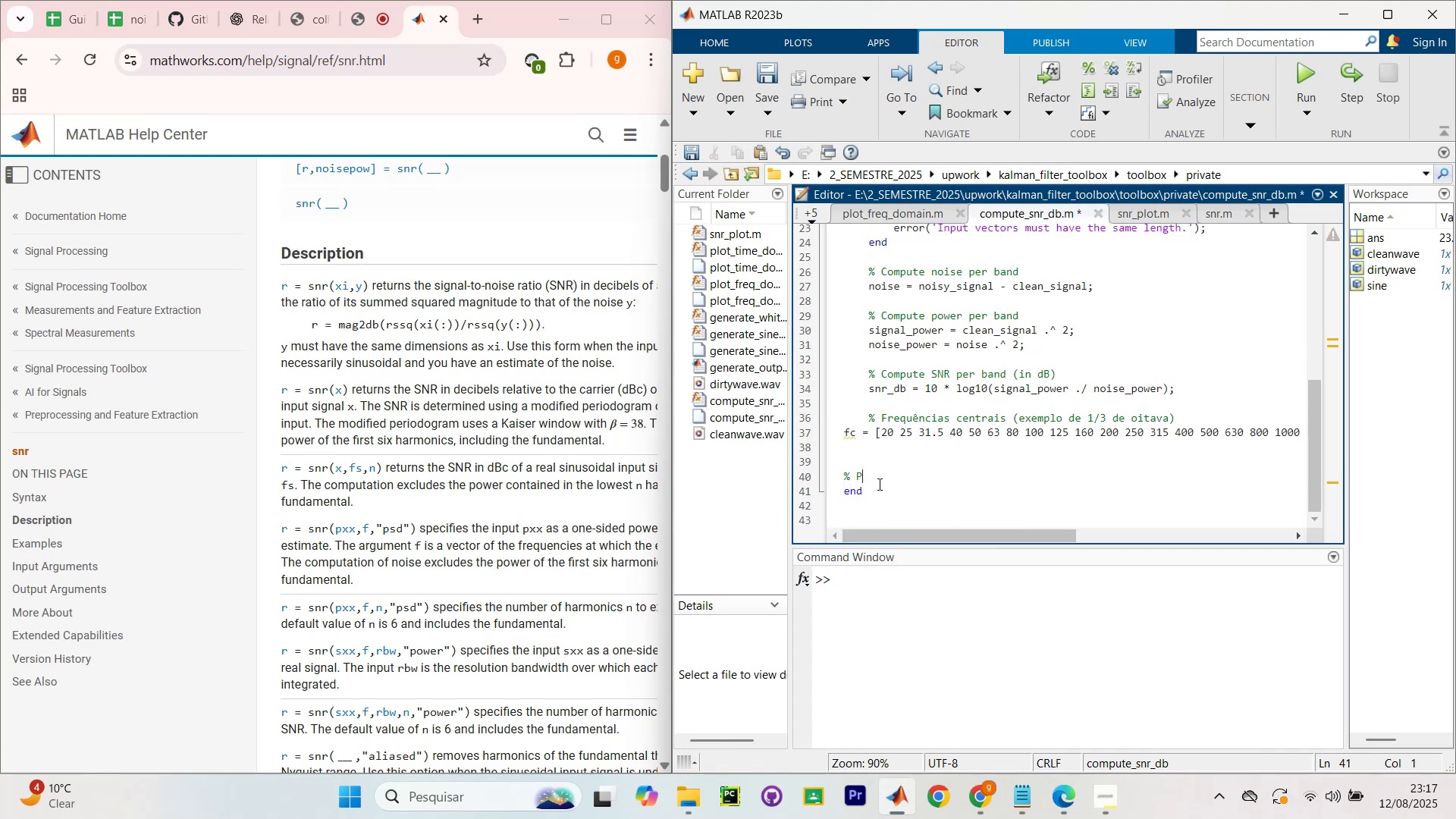 
key(Backspace)
 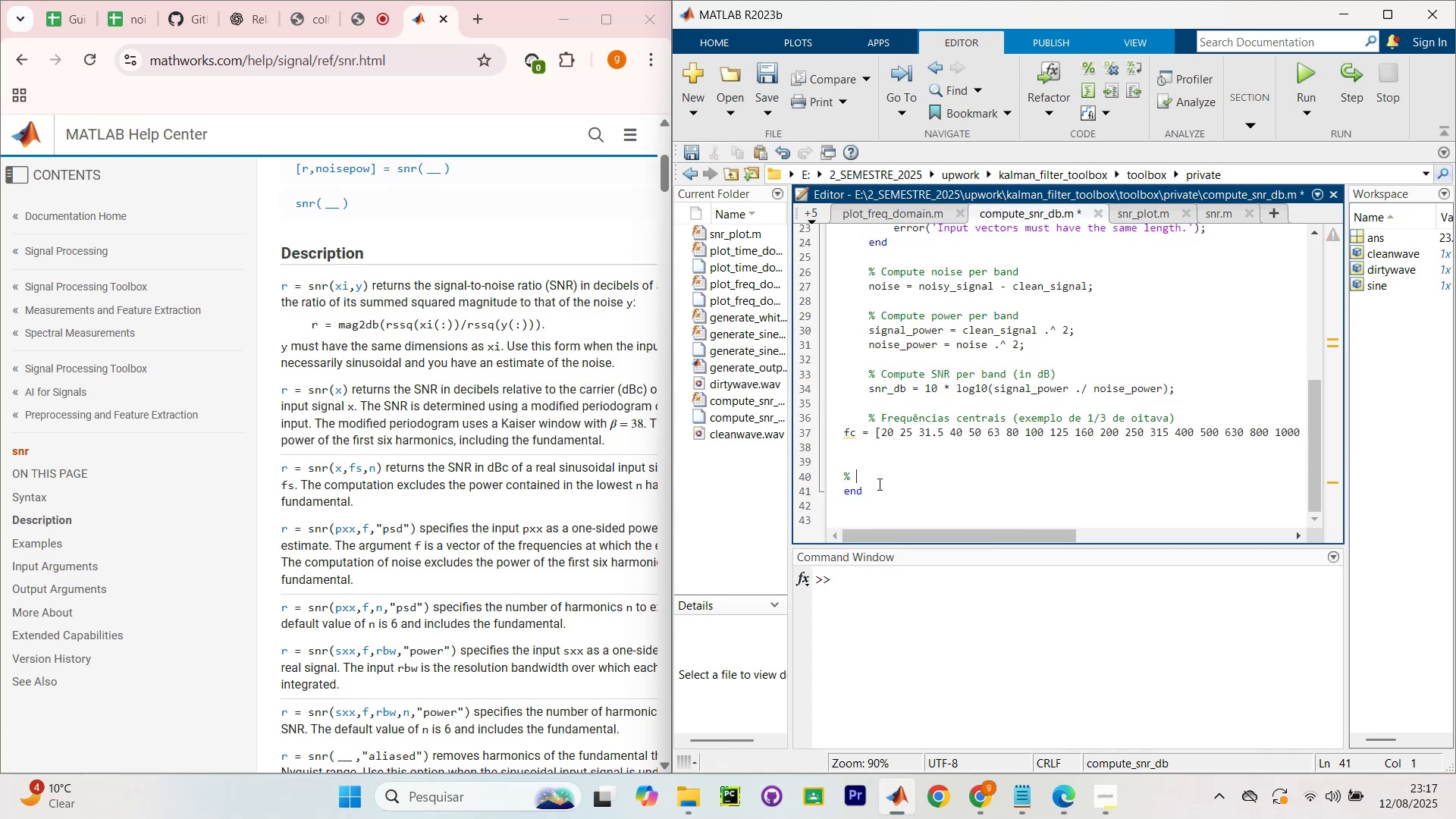 
key(Backspace)
 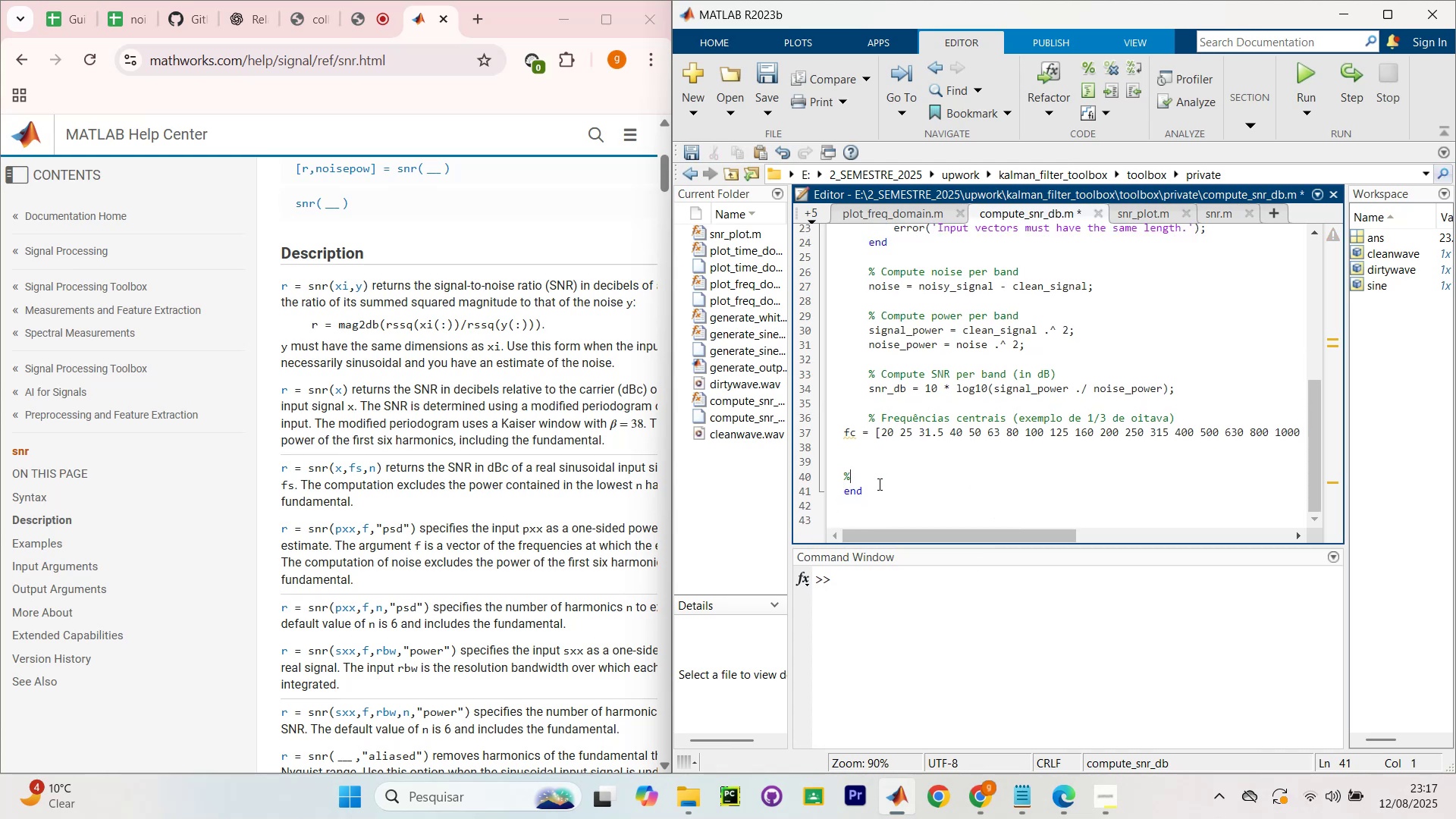 
key(Backspace)
 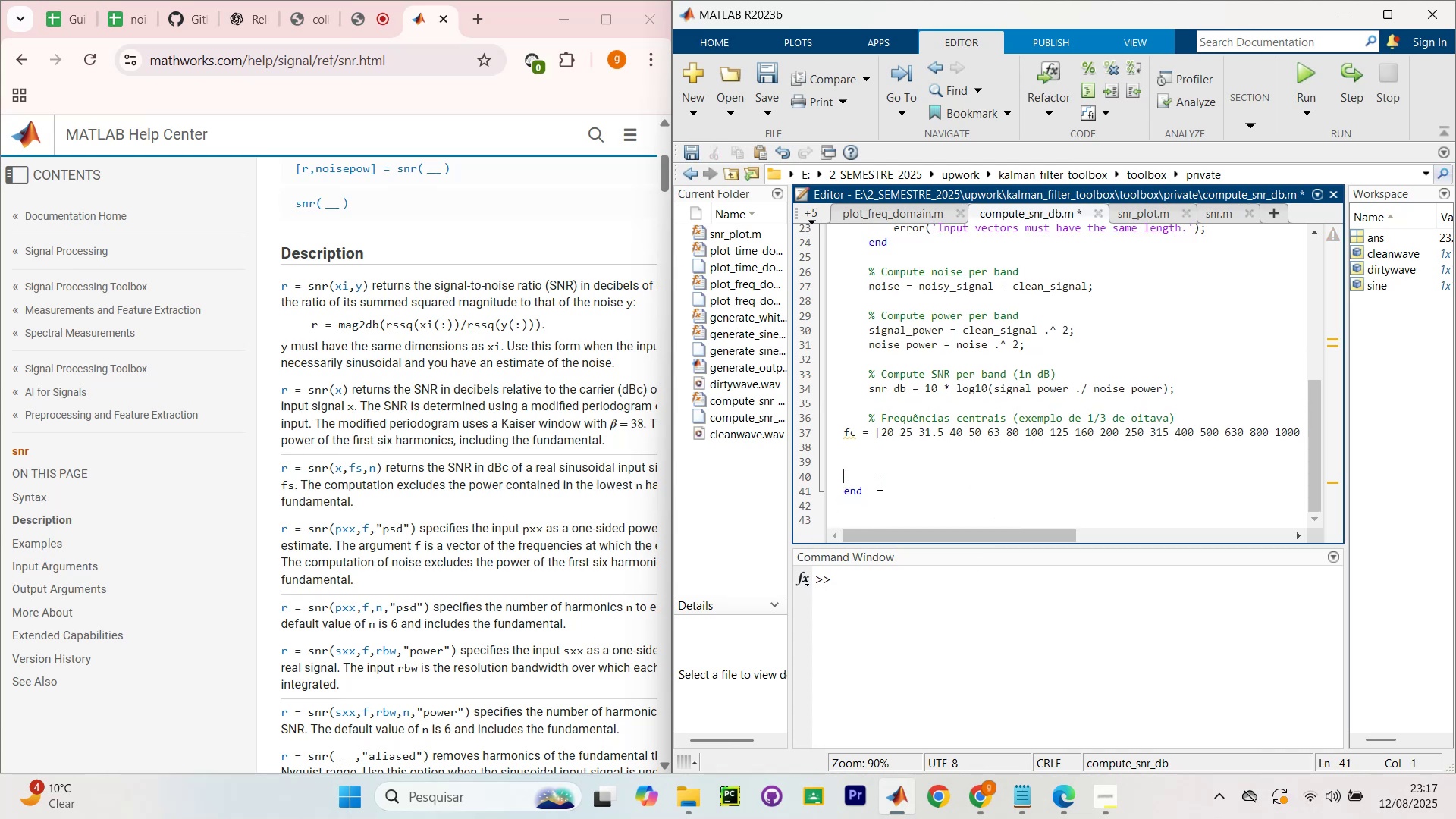 
key(Backspace)
 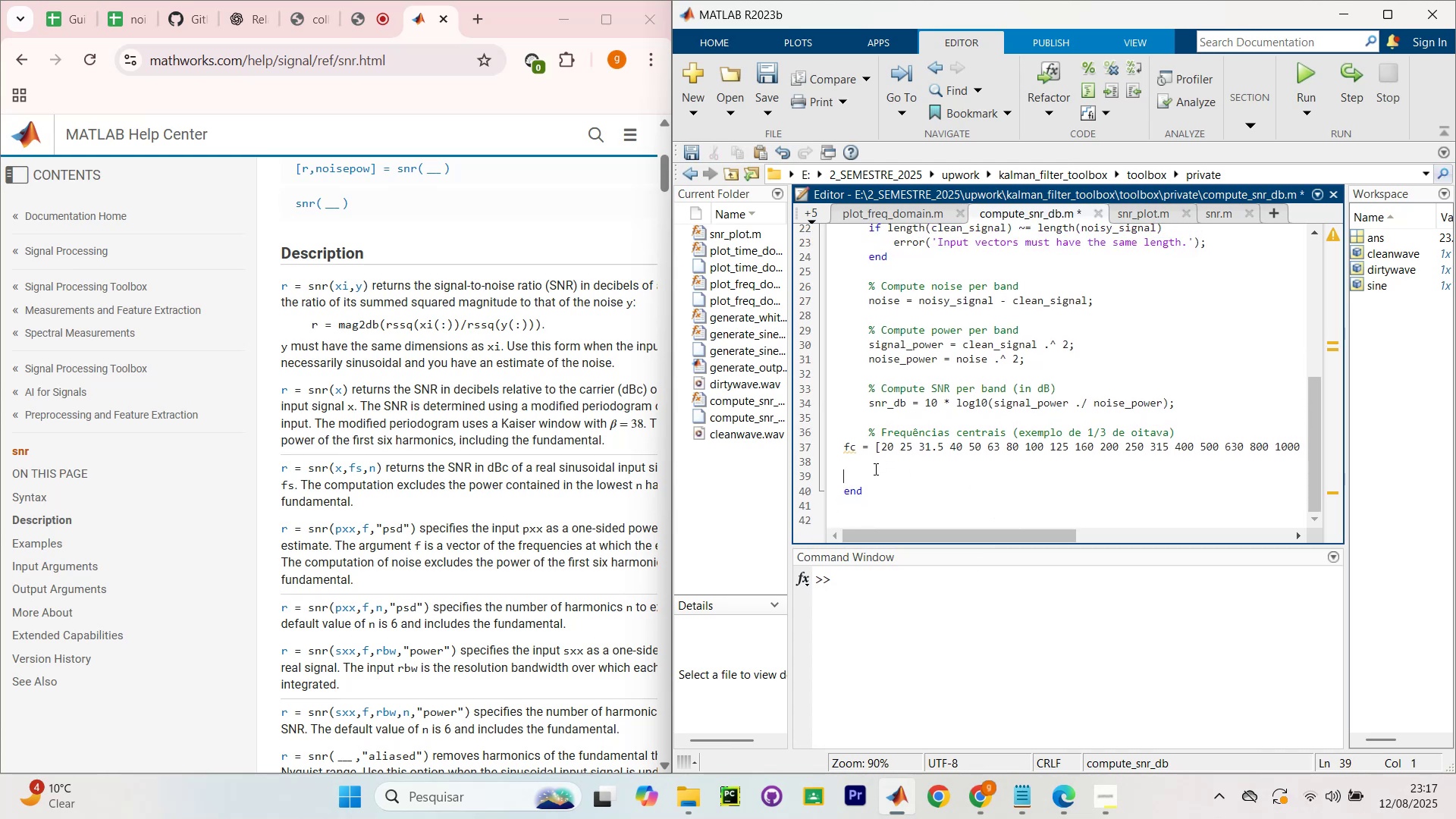 
scroll: coordinate [874, 469], scroll_direction: up, amount: 1.0
 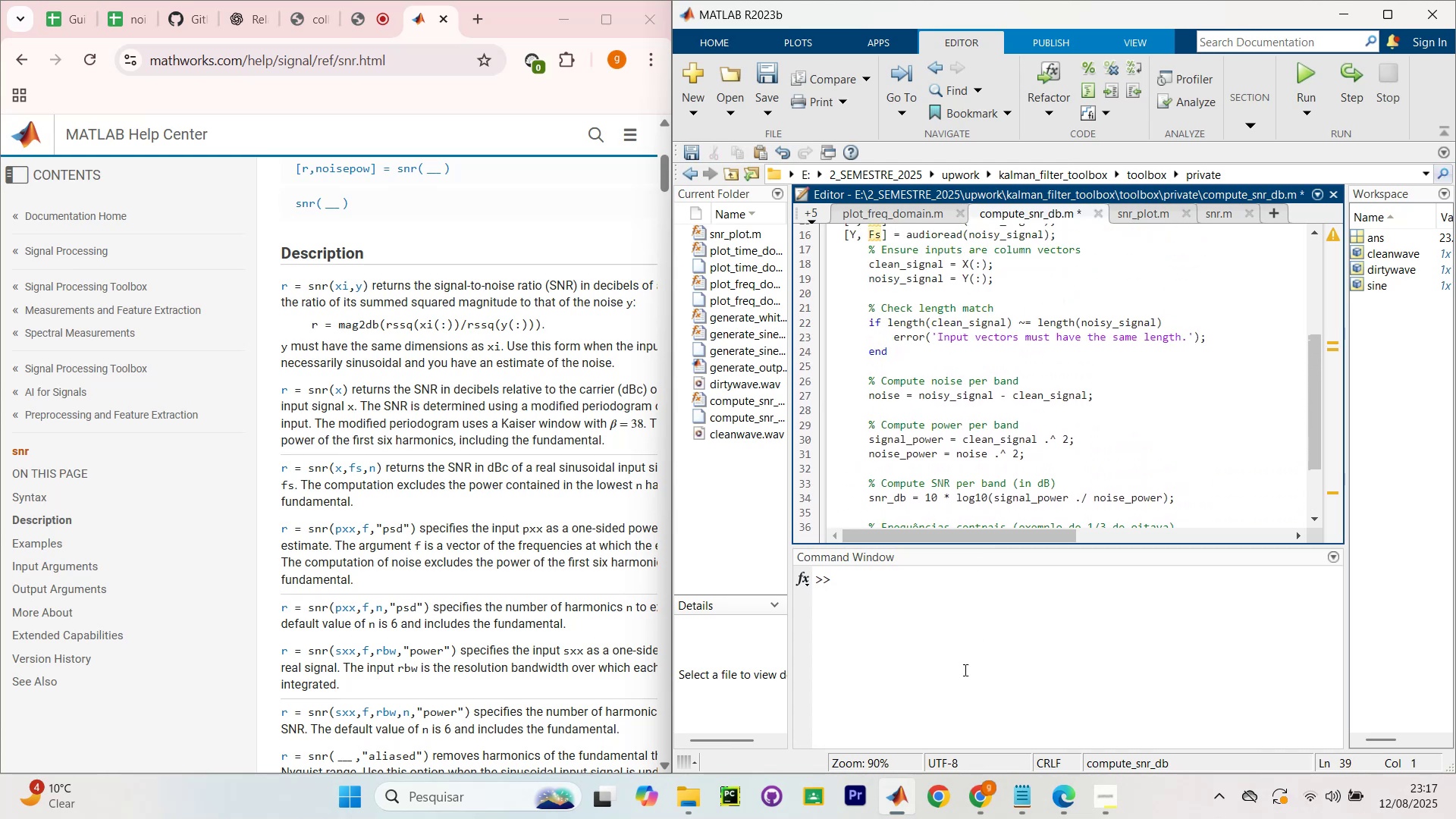 
hold_key(key=ControlLeft, duration=0.31)
 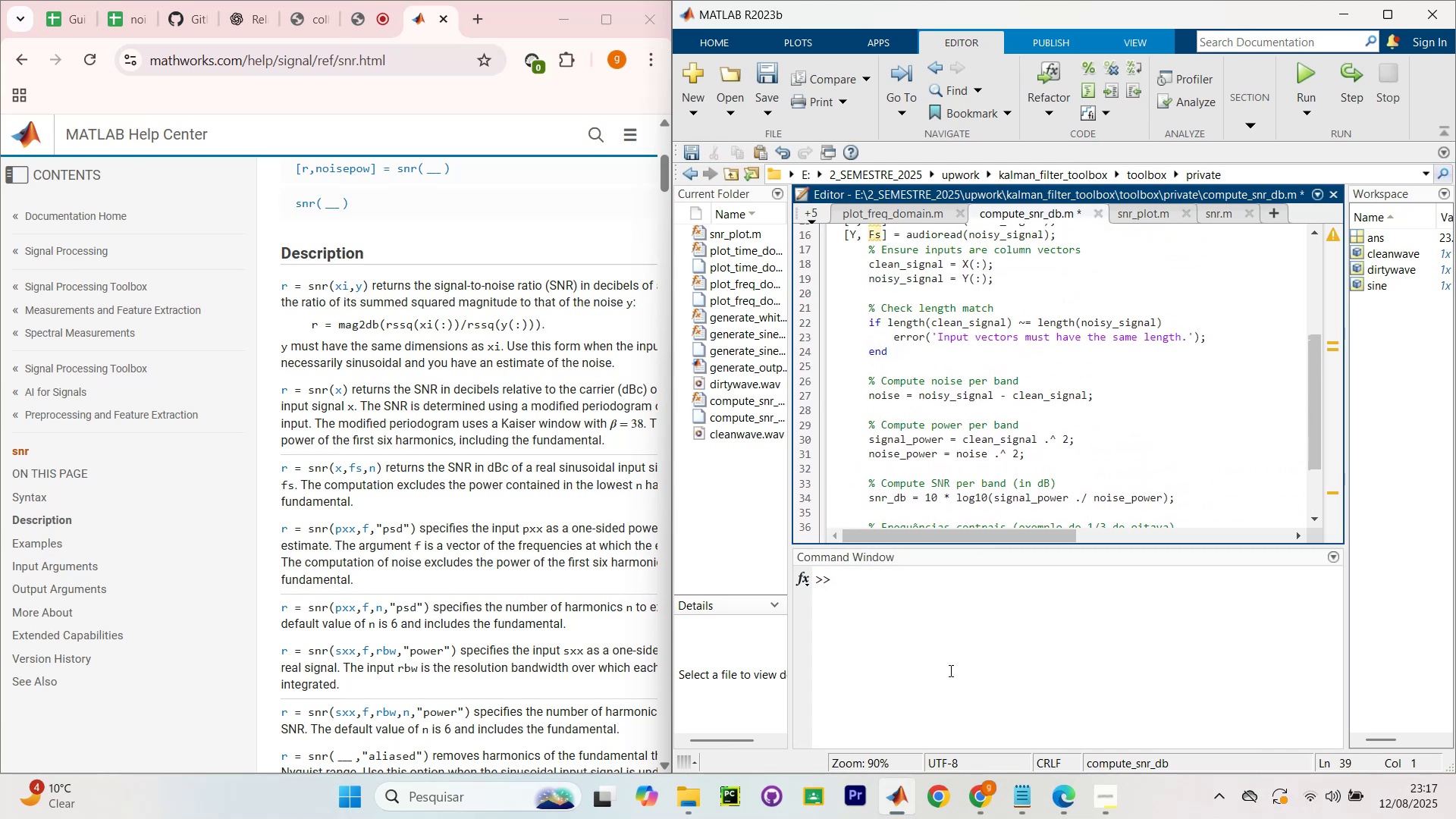 
key(Control+ControlLeft)
 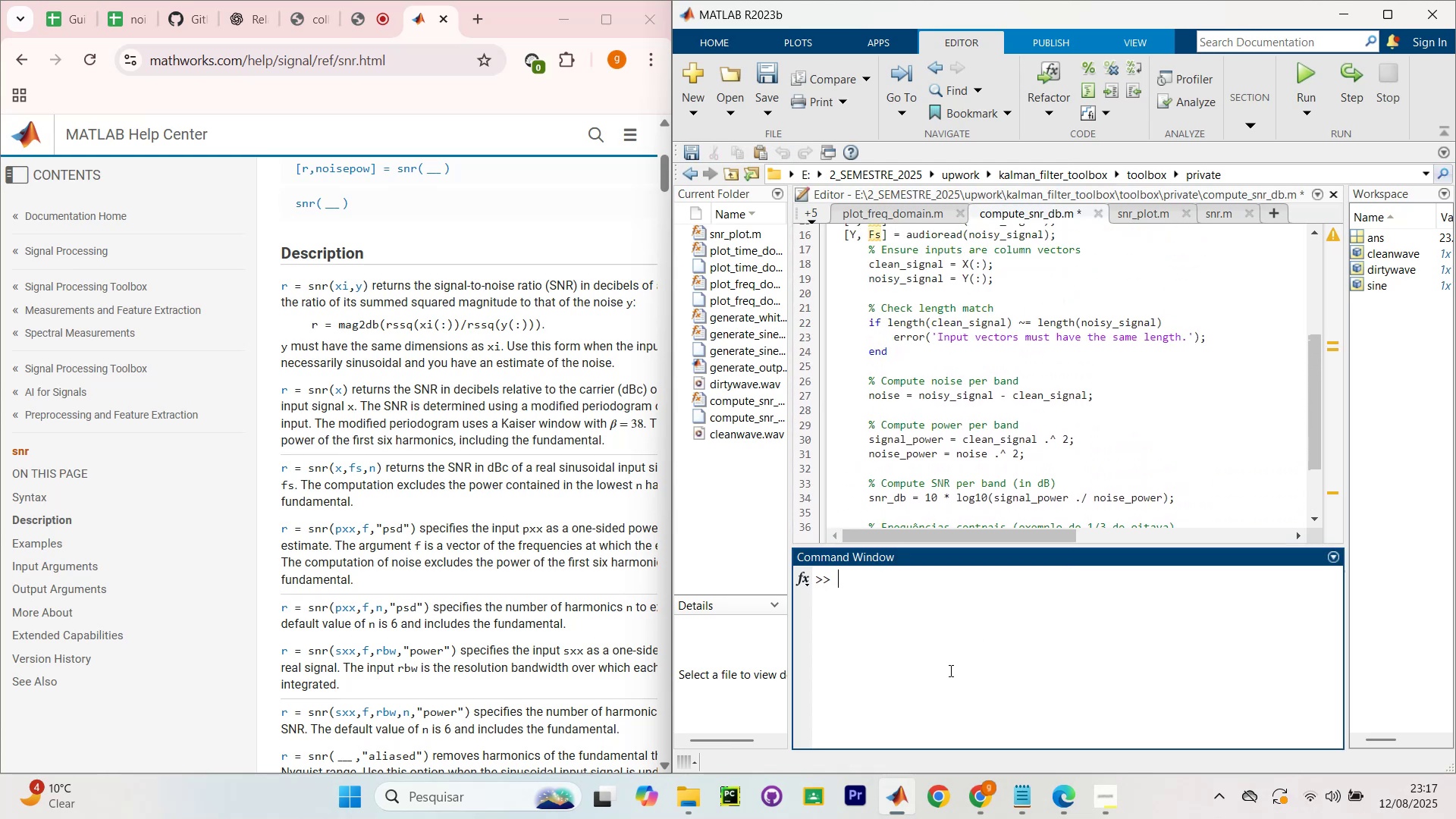 
left_click([949, 670])
 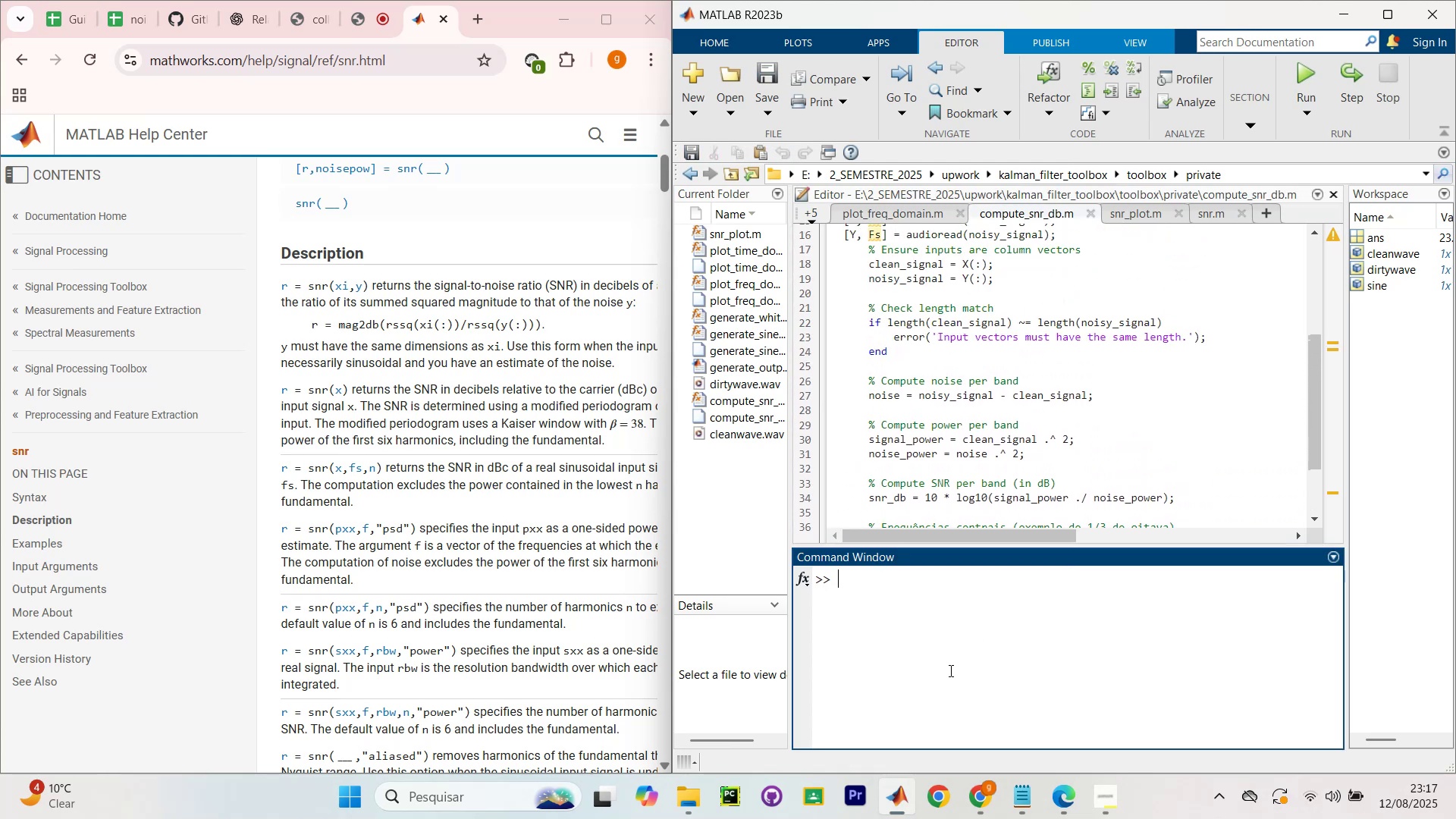 
key(Control+V)
 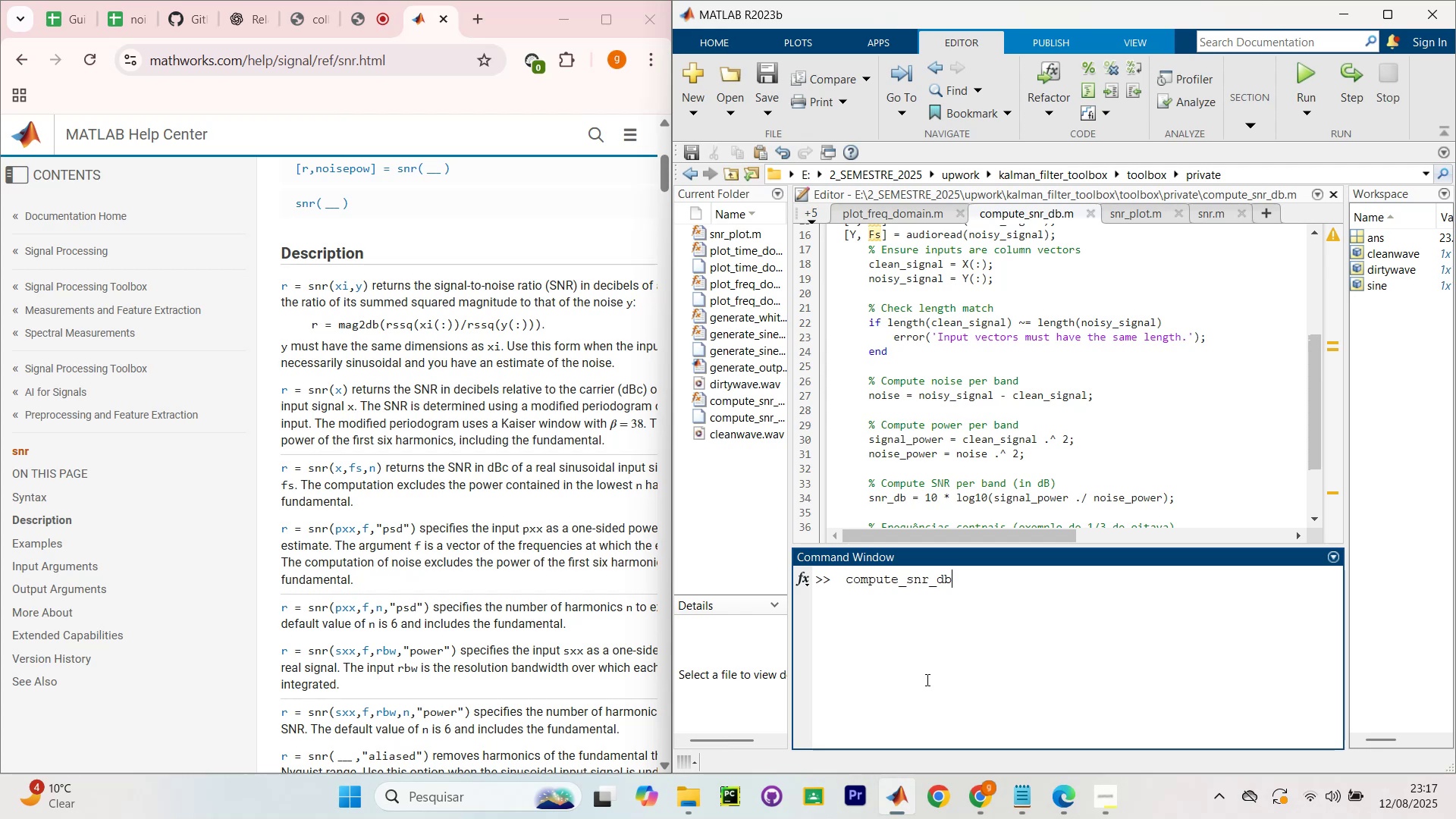 
hold_key(key=ControlLeft, duration=0.49)
 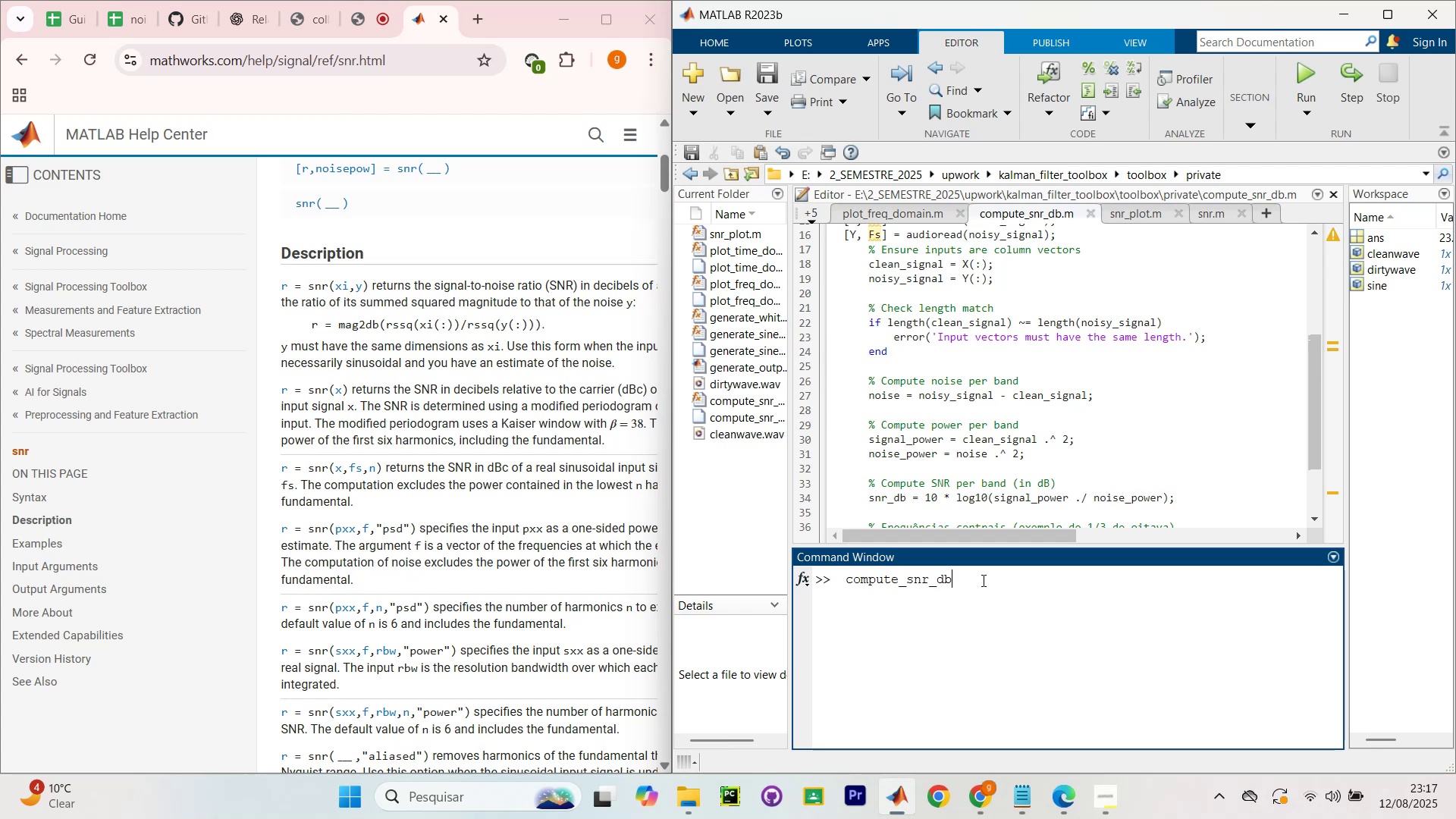 
key(Shift+9)
 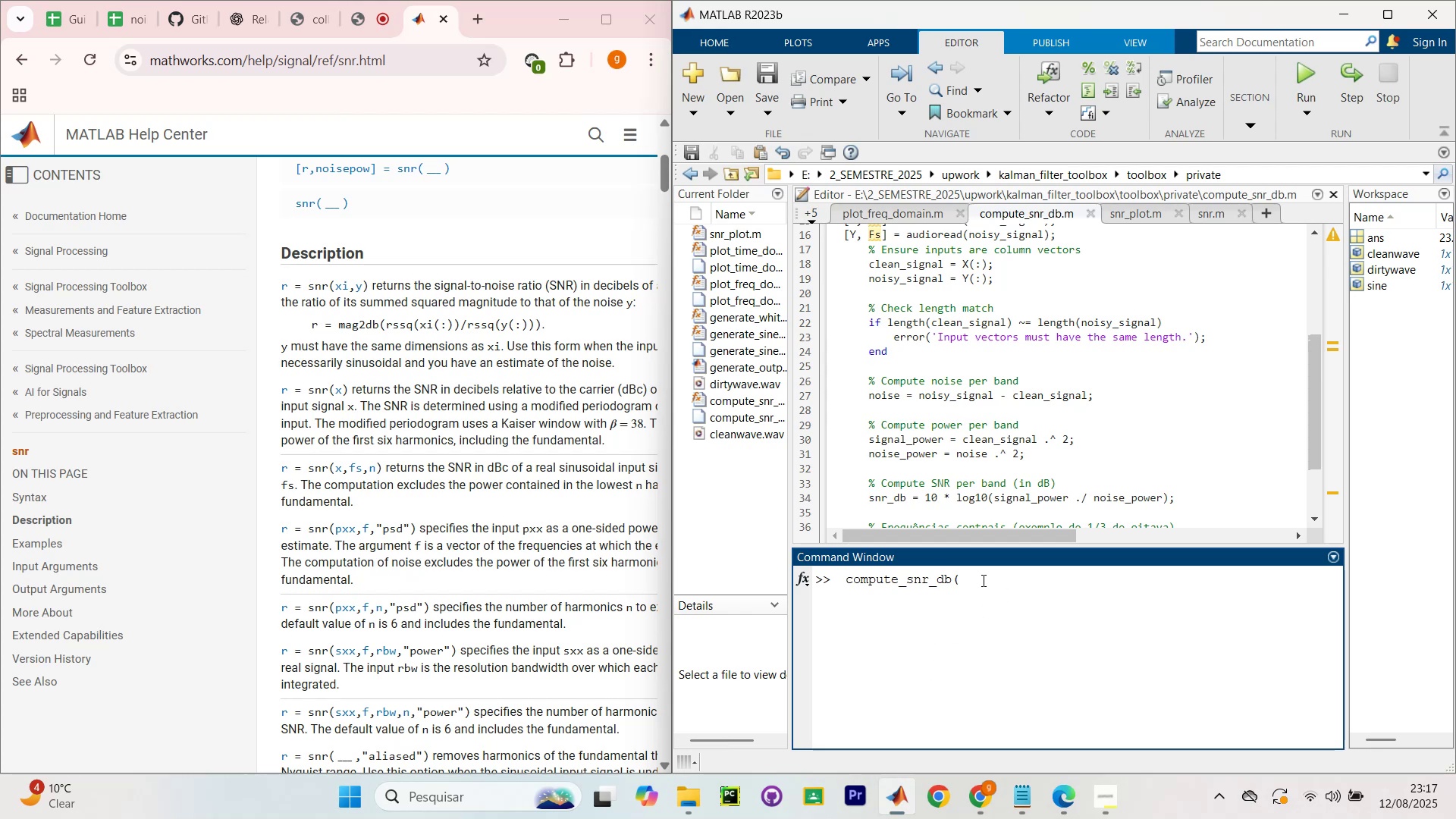 
scroll: coordinate [1000, 353], scroll_direction: down, amount: 5.0
 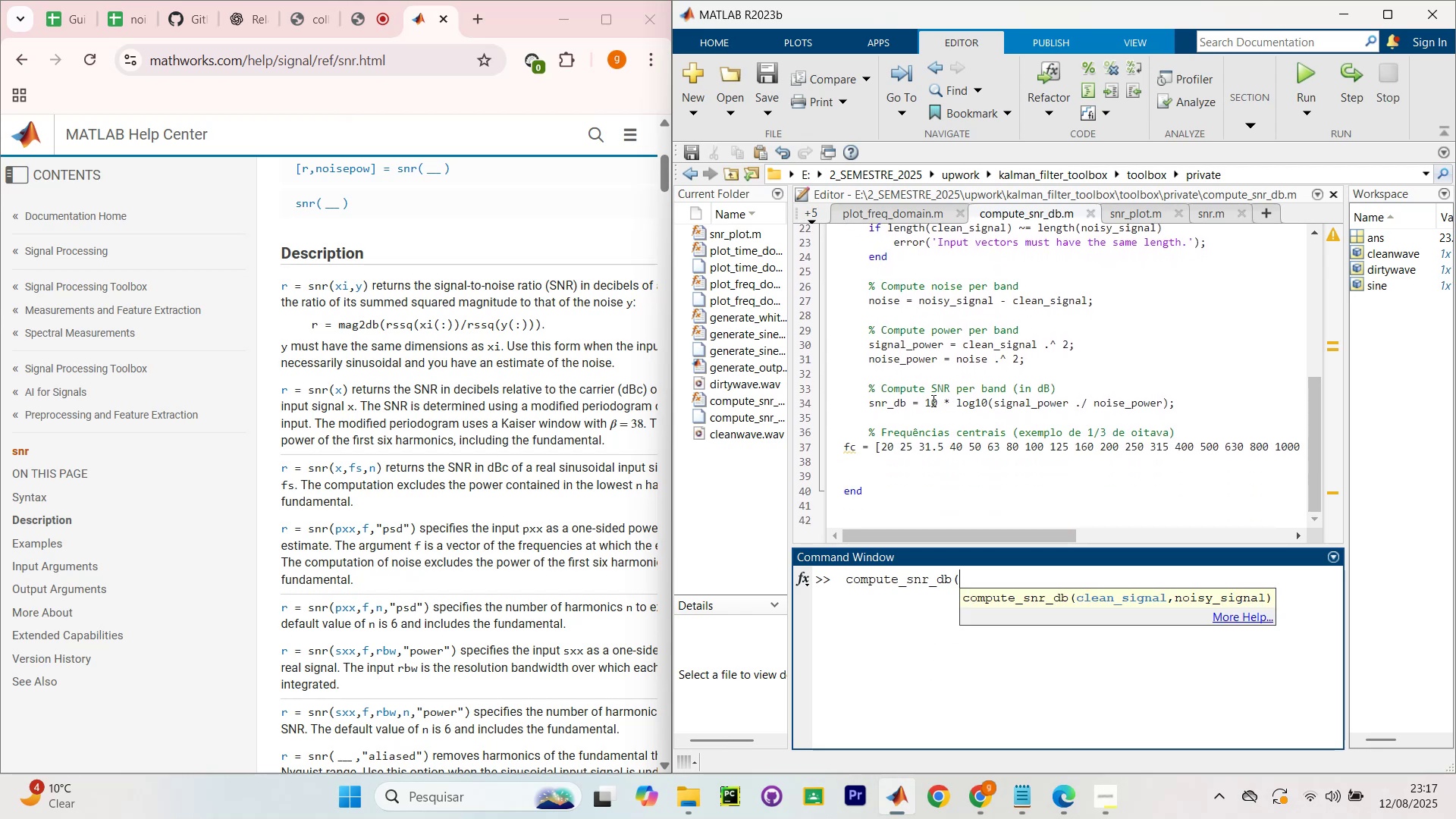 
scroll: coordinate [1053, 400], scroll_direction: up, amount: 4.0
 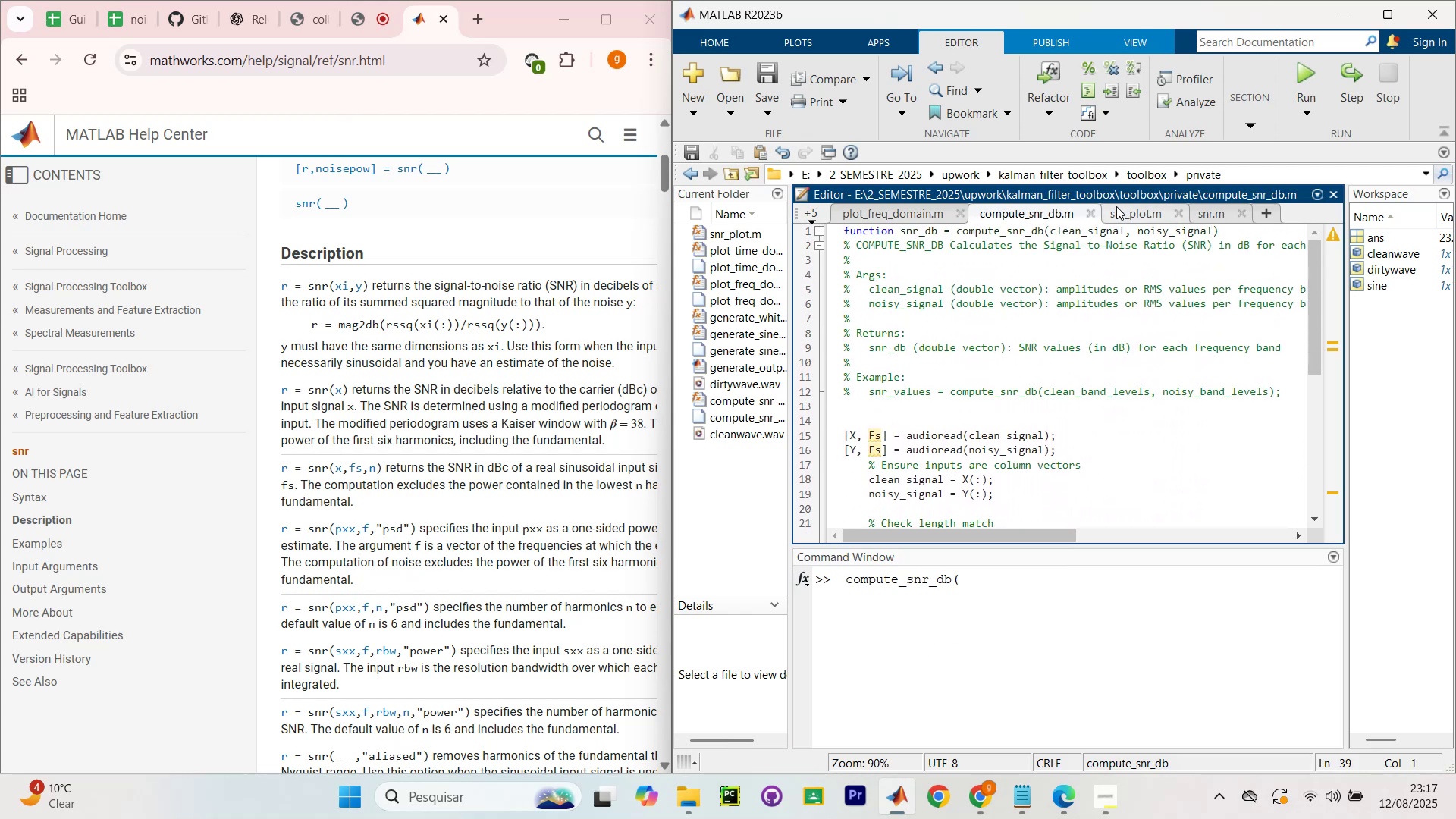 
left_click([1122, 214])
 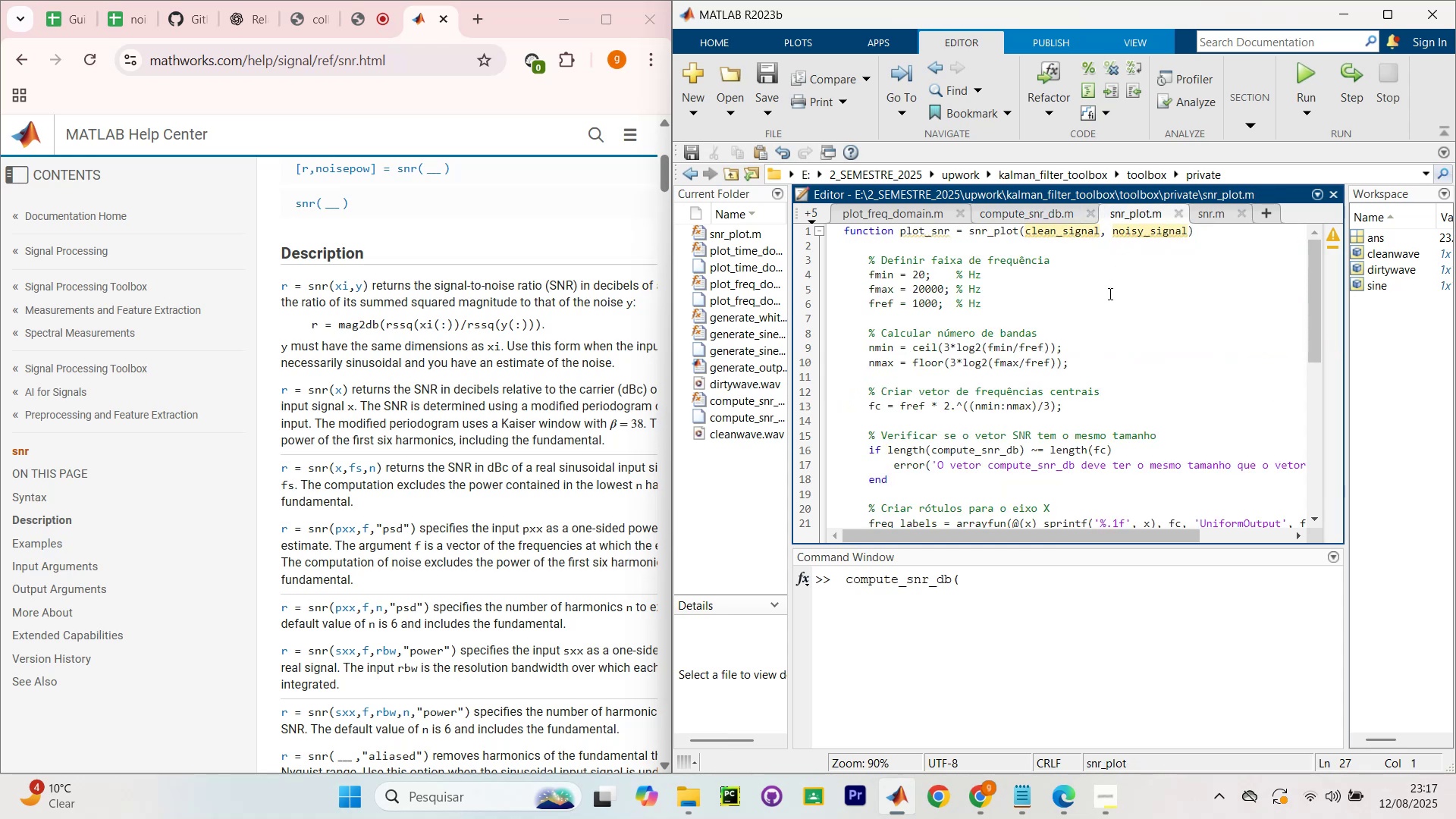 
scroll: coordinate [1103, 299], scroll_direction: up, amount: 4.0
 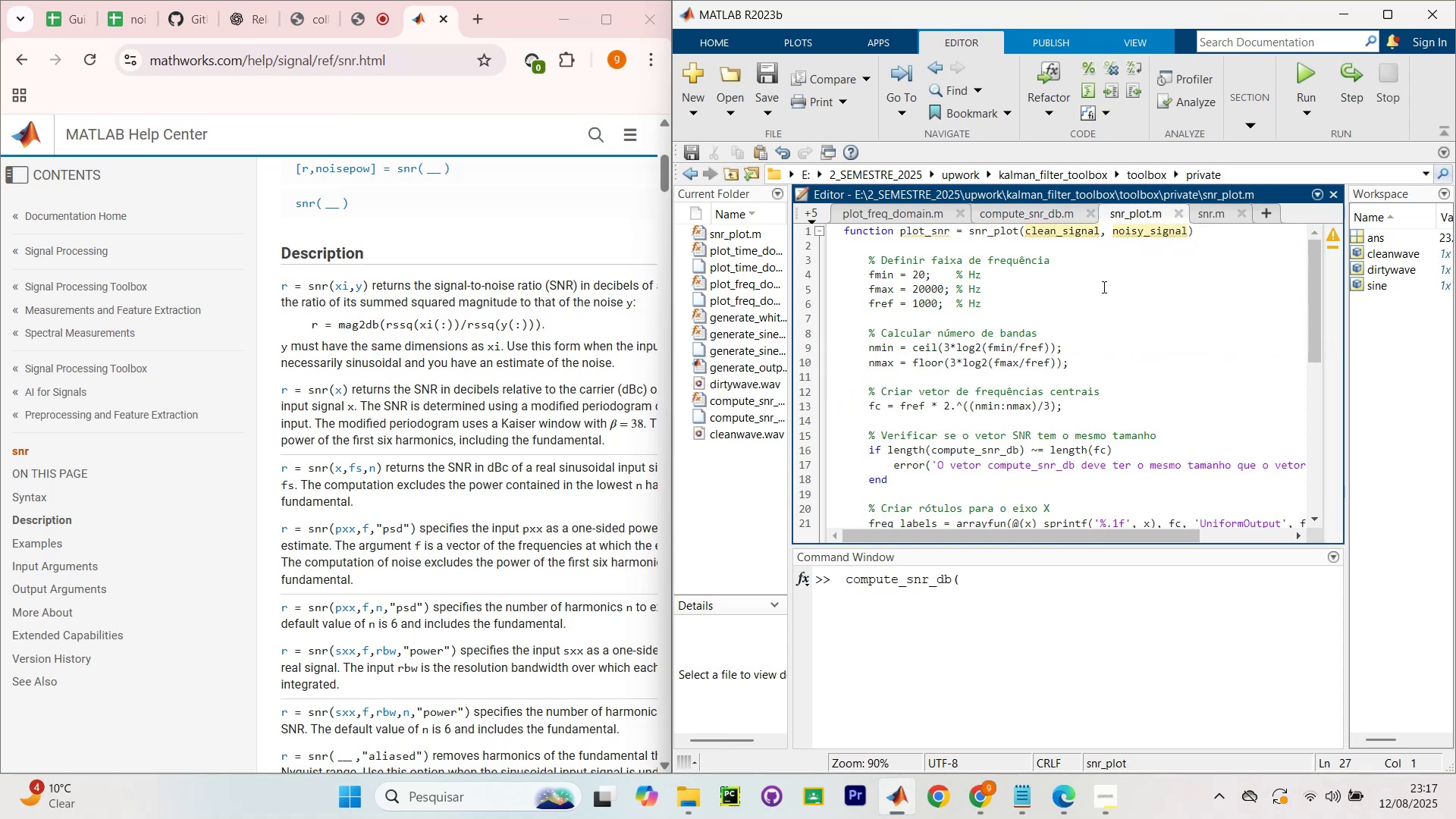 
scroll: coordinate [1103, 281], scroll_direction: down, amount: 7.0
 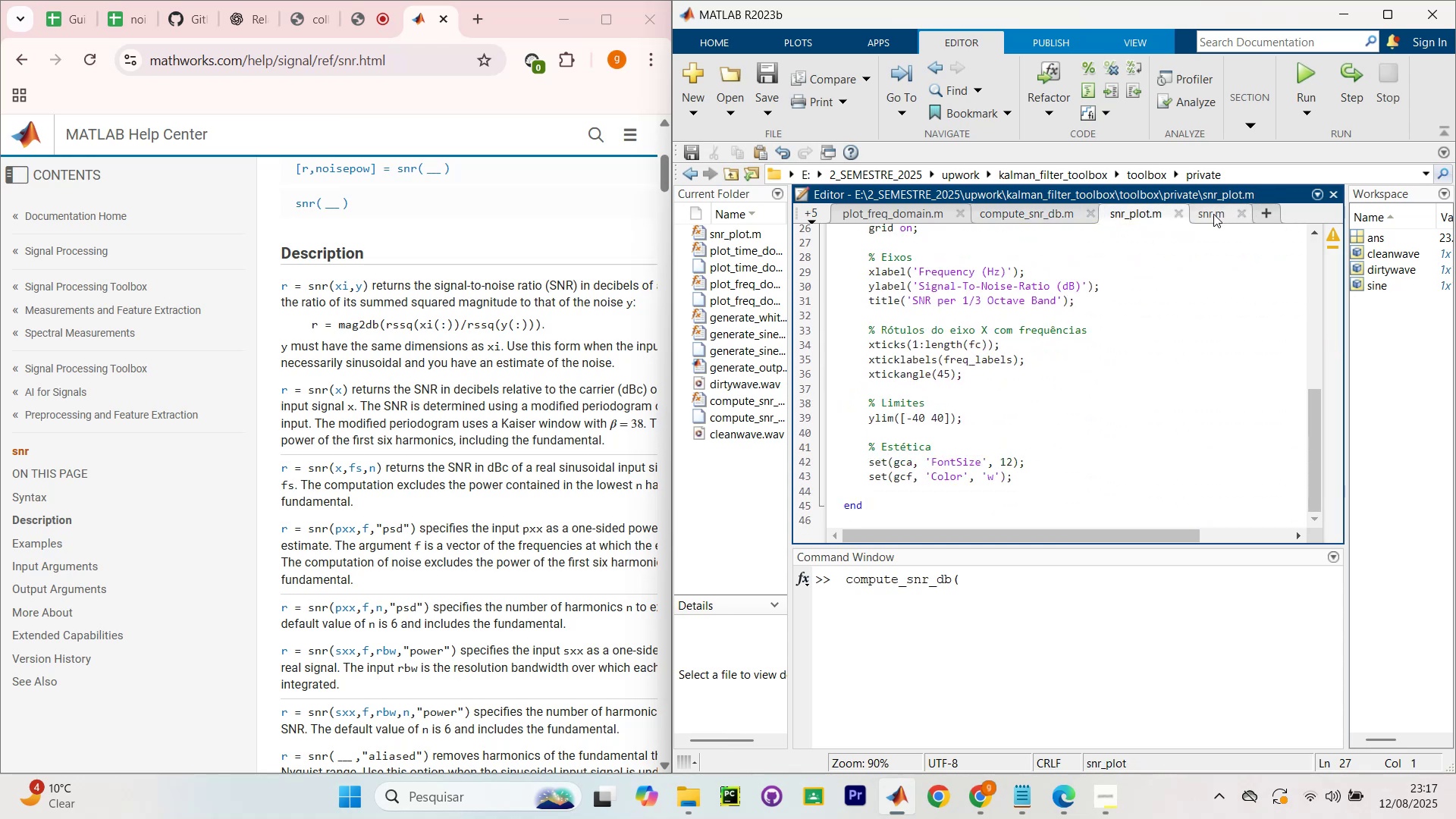 
scroll: coordinate [1120, 378], scroll_direction: up, amount: 1.0
 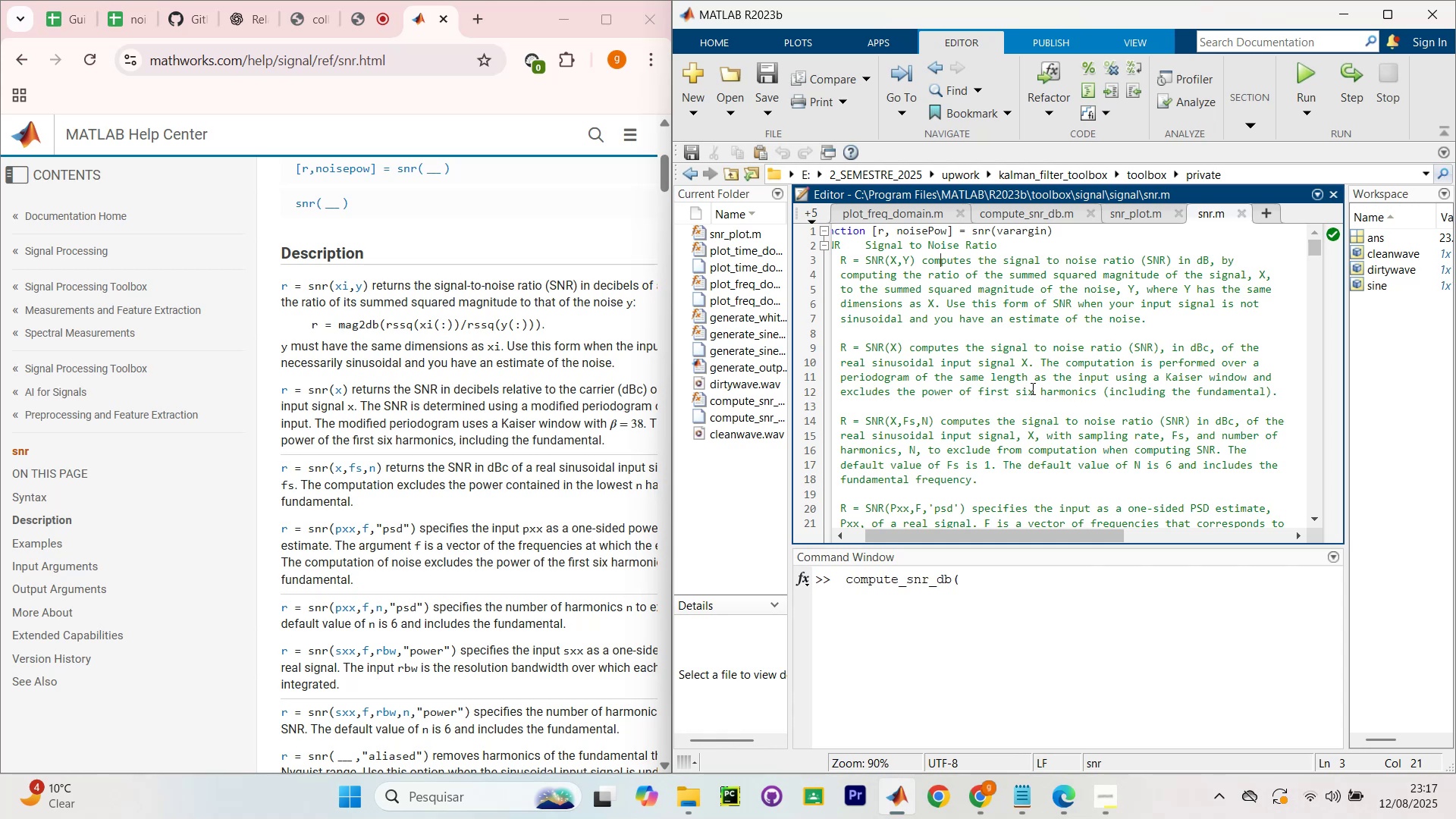 
wait(7.2)
 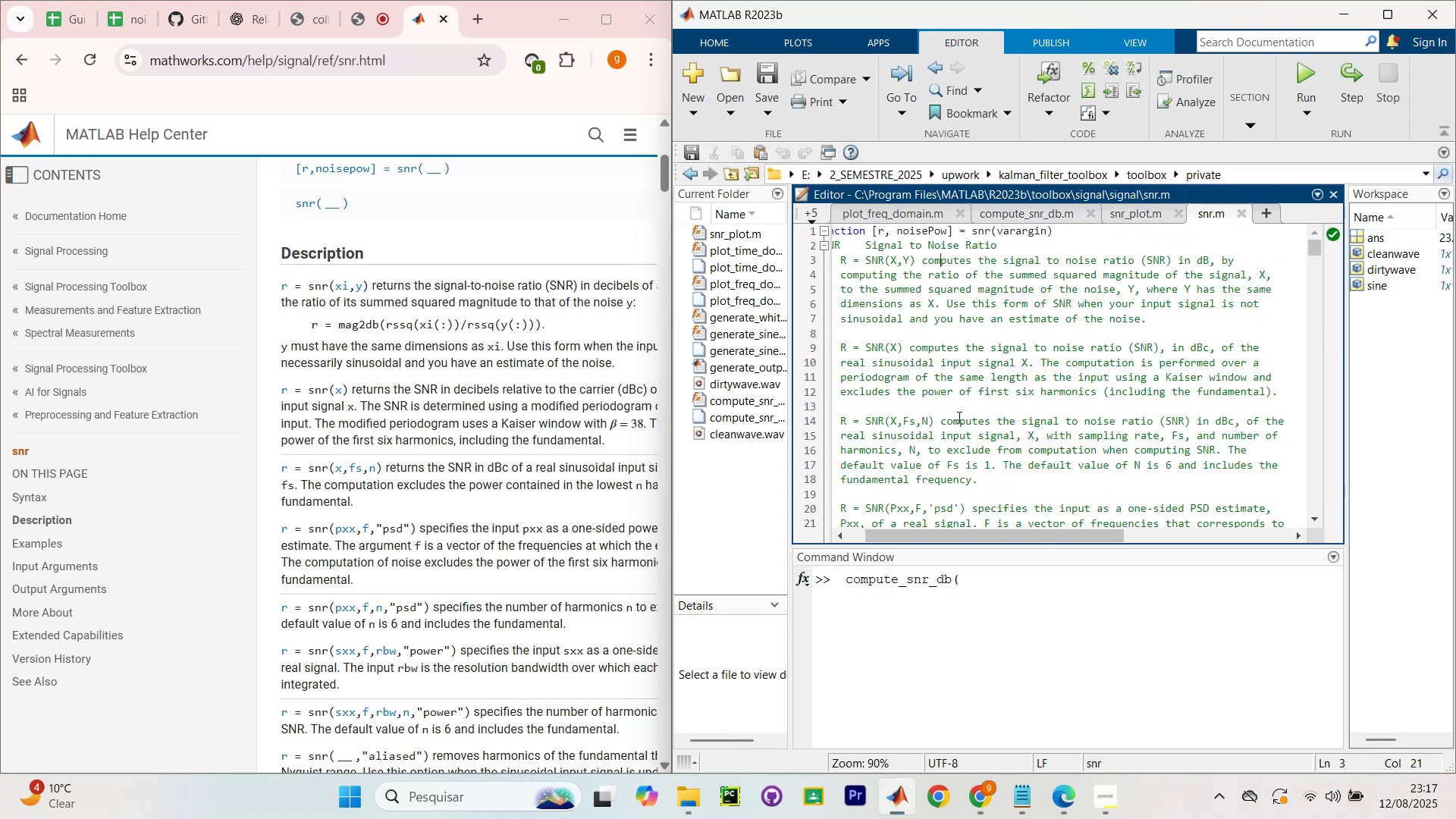 
left_click_drag(start_coordinate=[955, 343], to_coordinate=[1070, 351])
 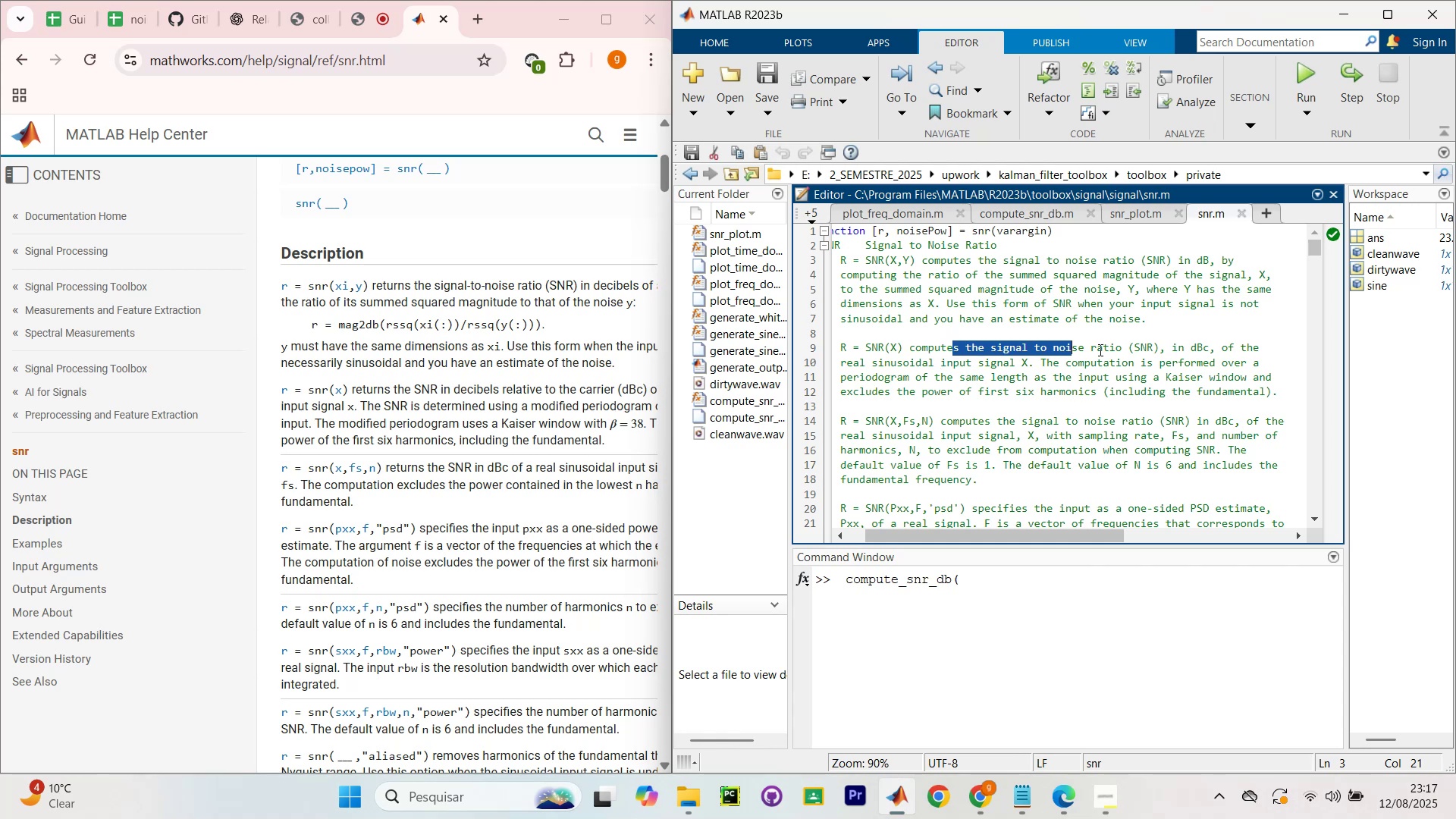 
left_click([1099, 350])
 